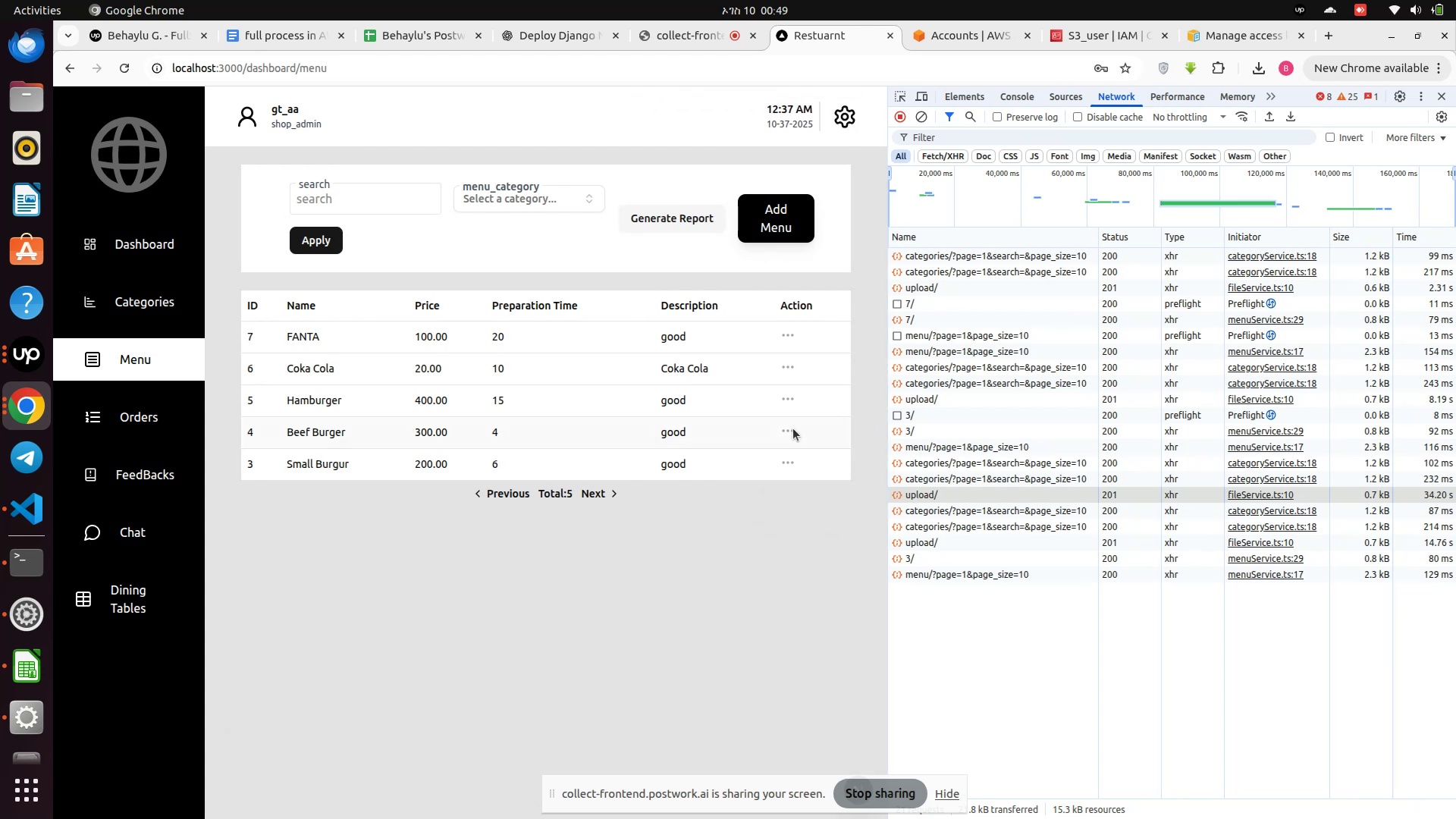 
left_click([793, 428])
 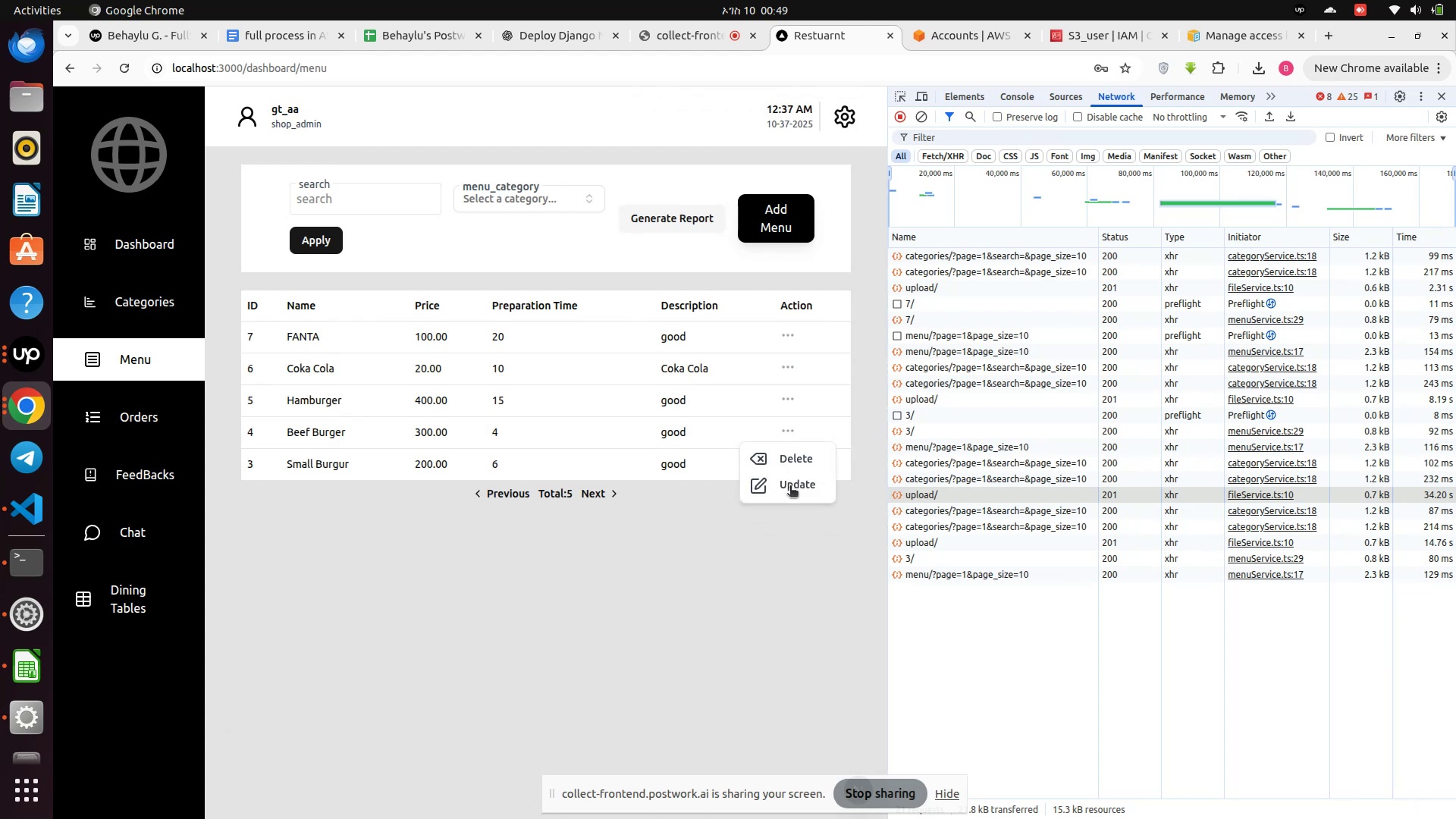 
left_click([790, 487])
 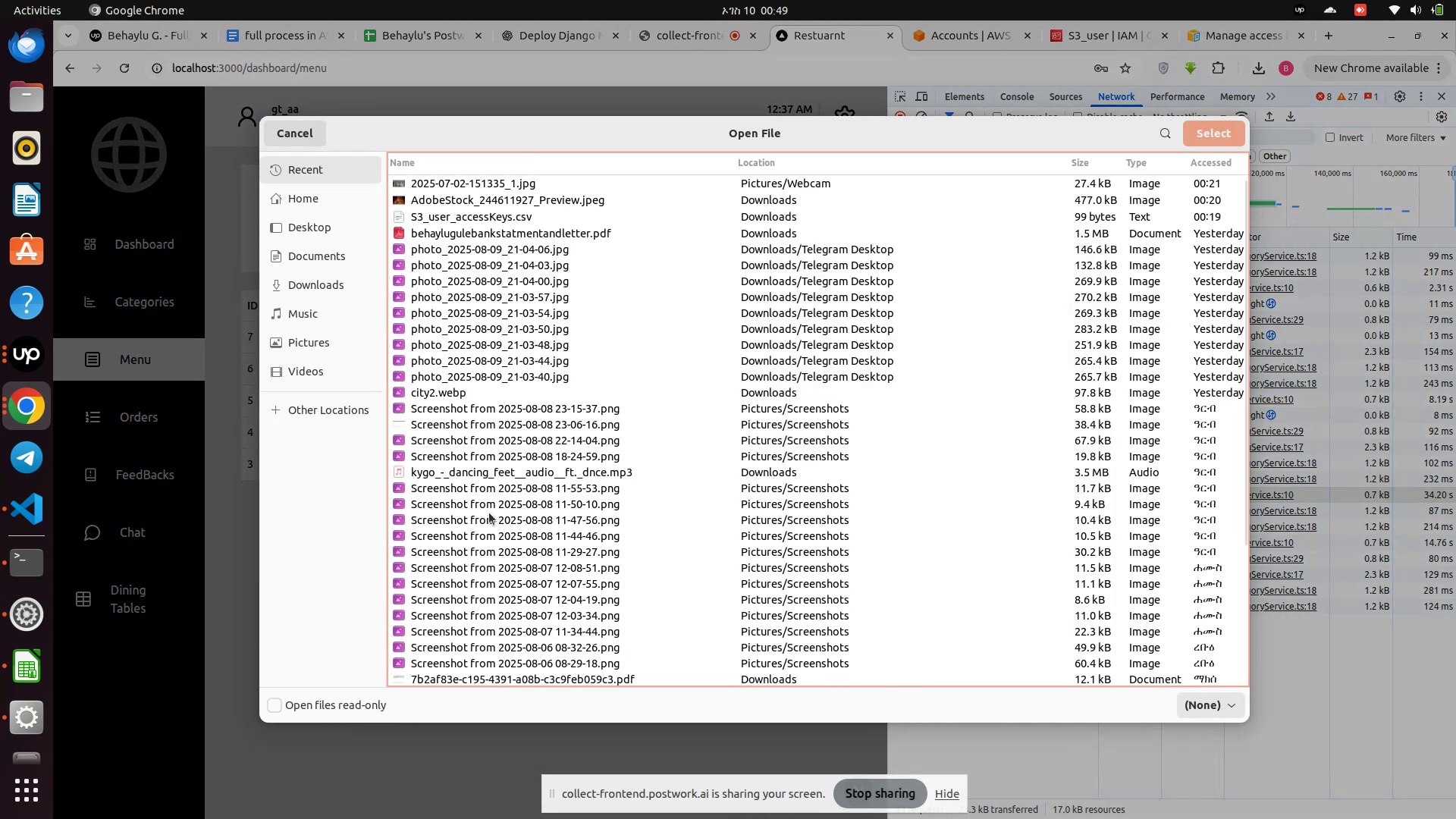 
scroll: coordinate [490, 512], scroll_direction: down, amount: 1.0
 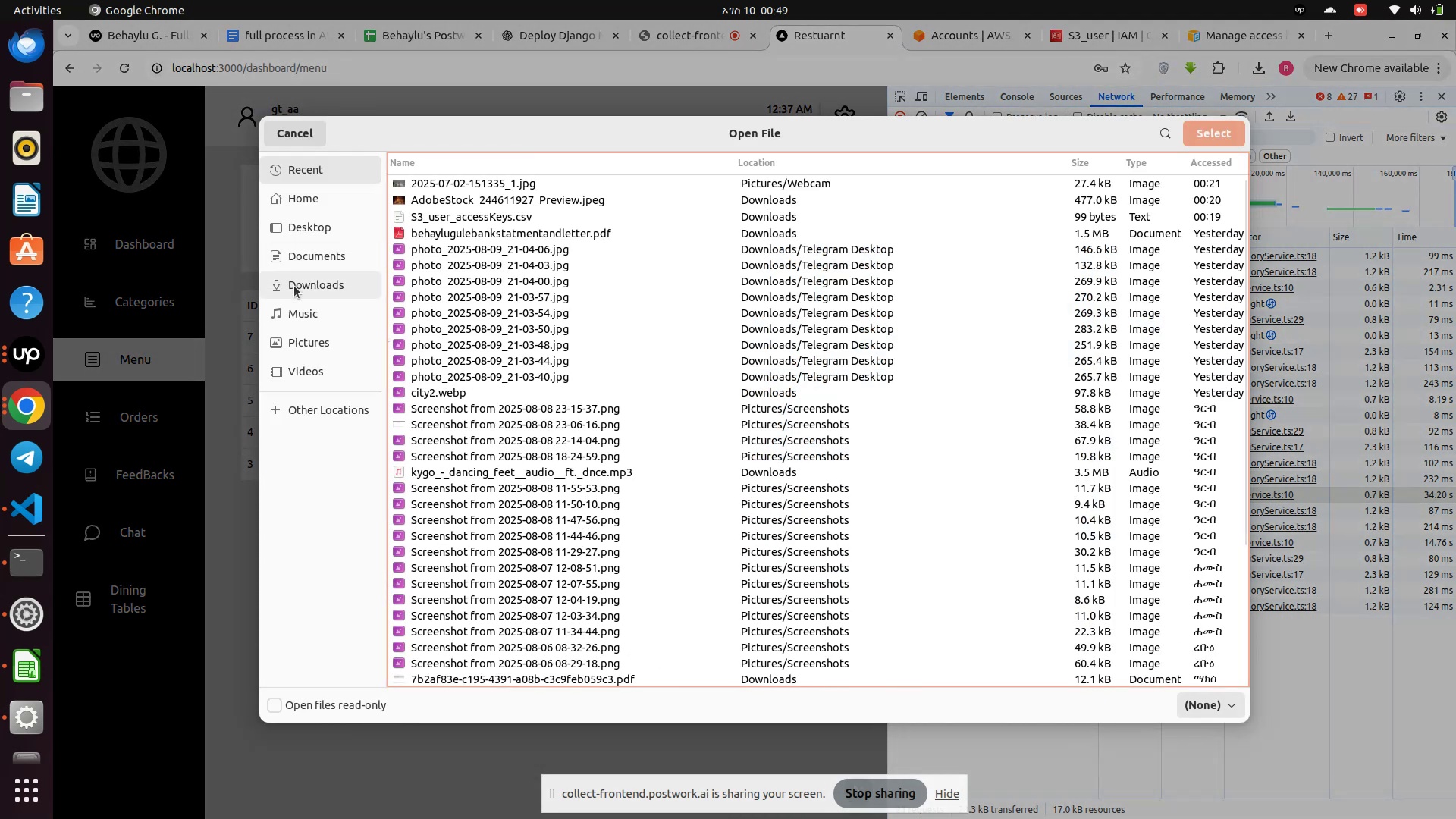 
left_click([299, 290])
 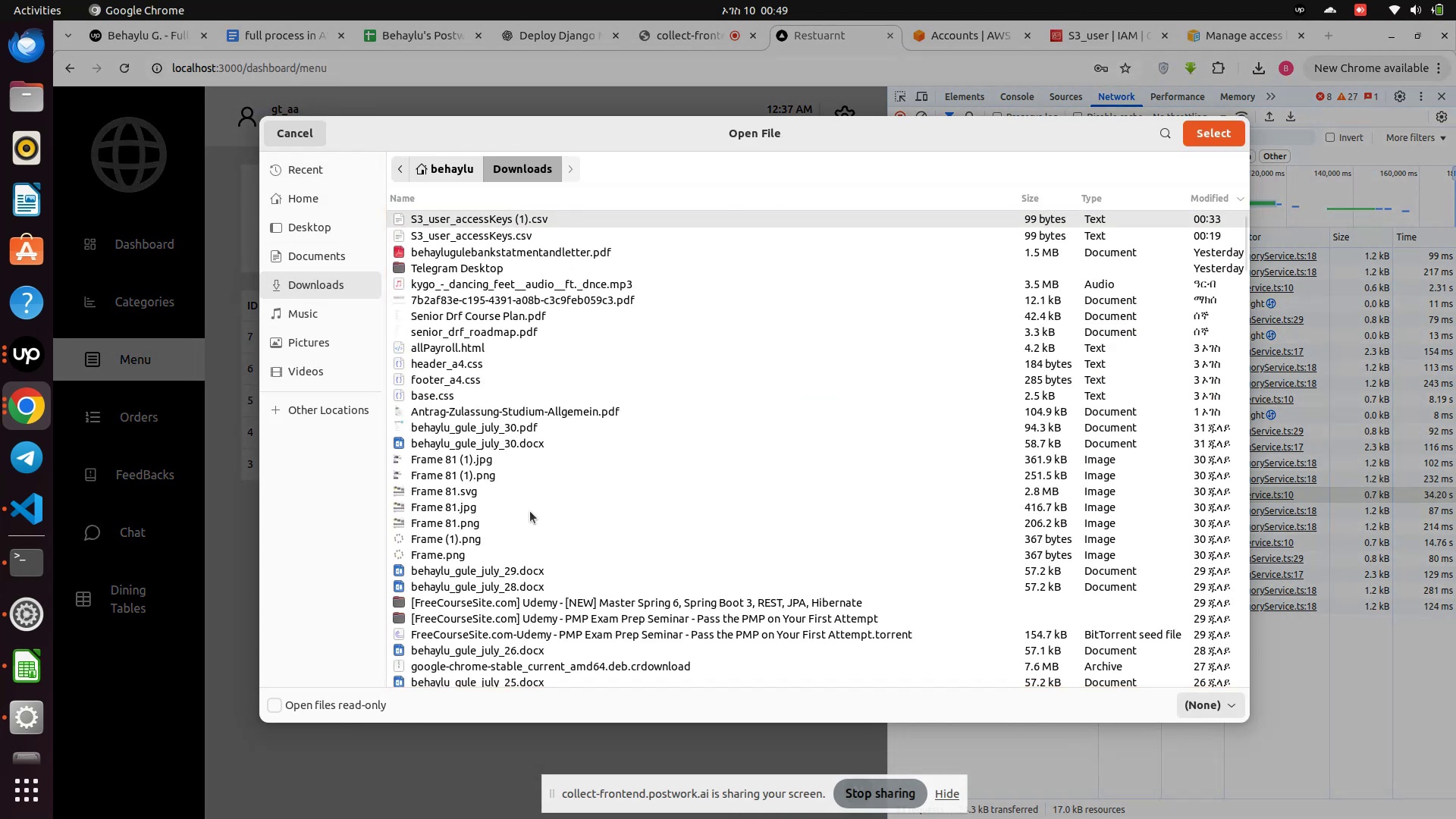 
scroll: coordinate [530, 512], scroll_direction: down, amount: 6.0
 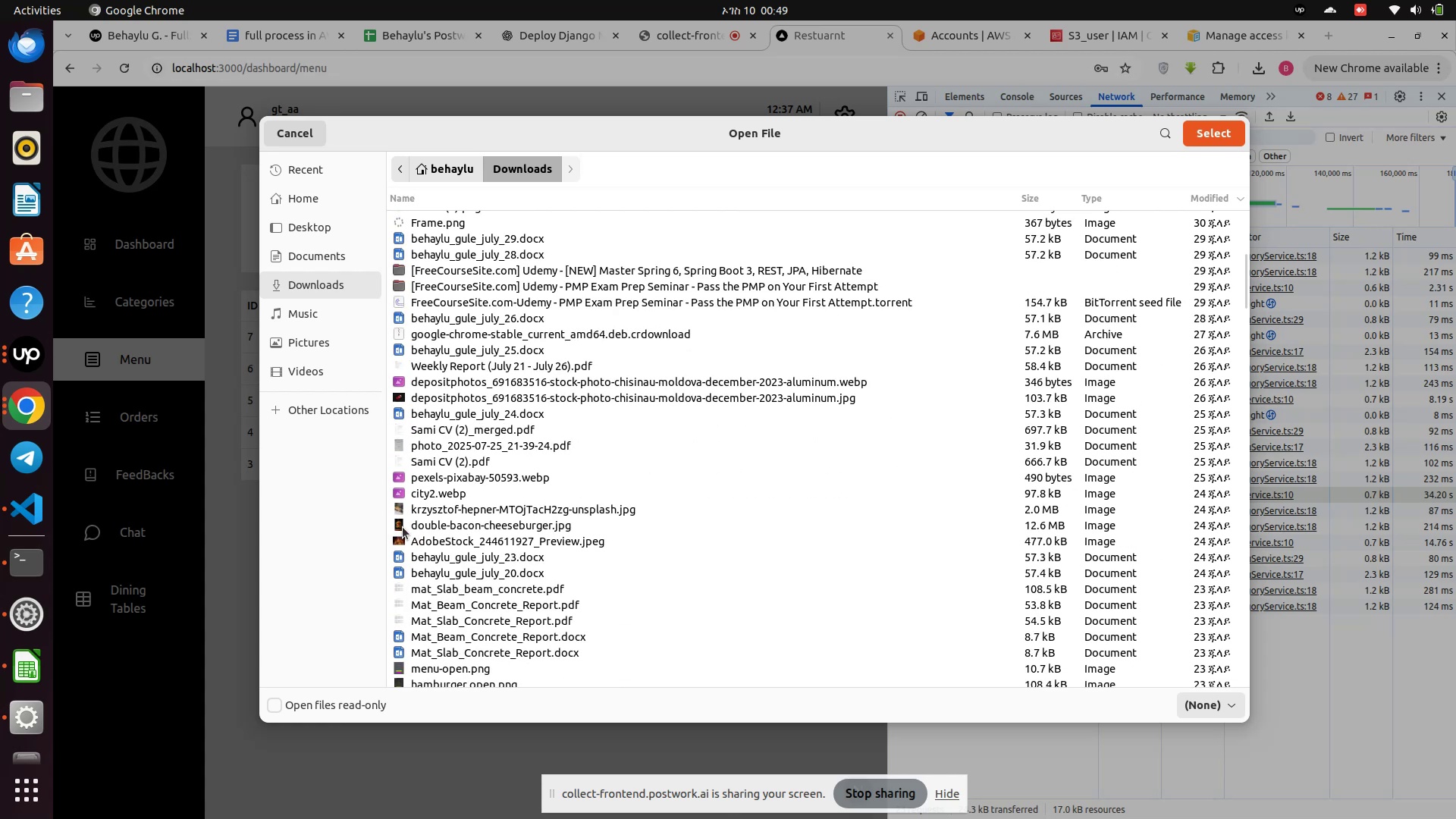 
double_click([410, 527])
 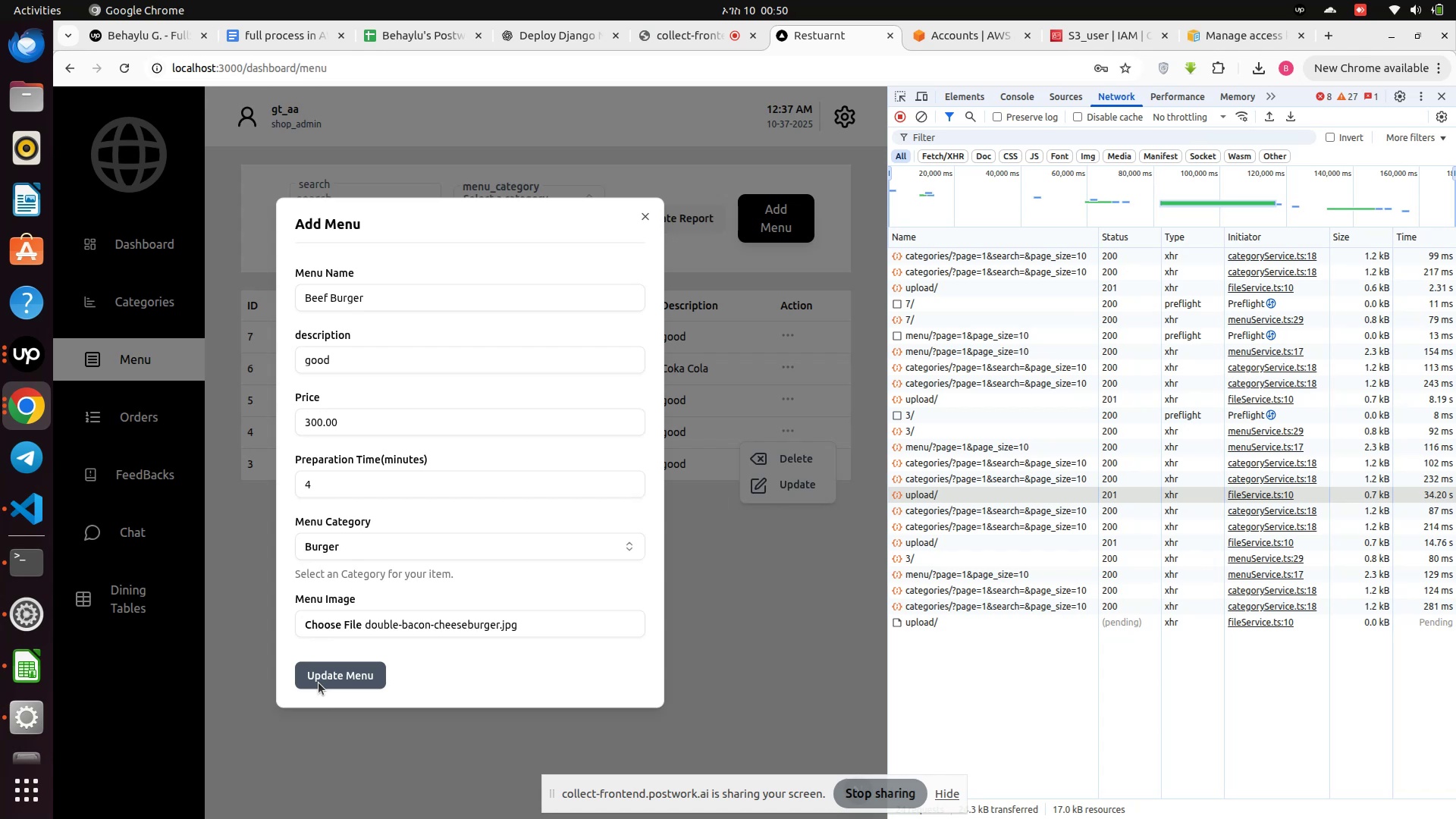 
wait(32.62)
 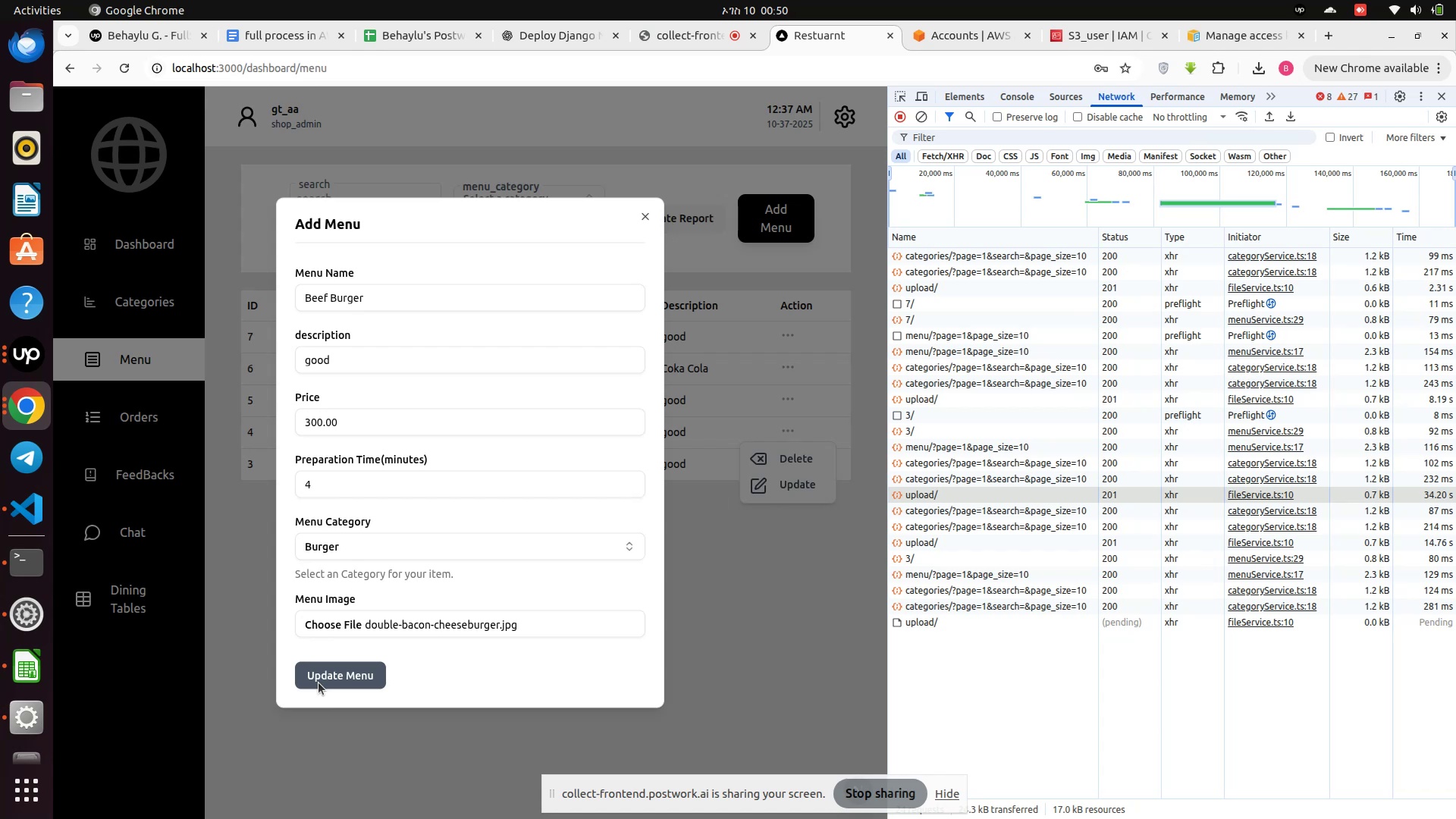 
left_click([947, 35])
 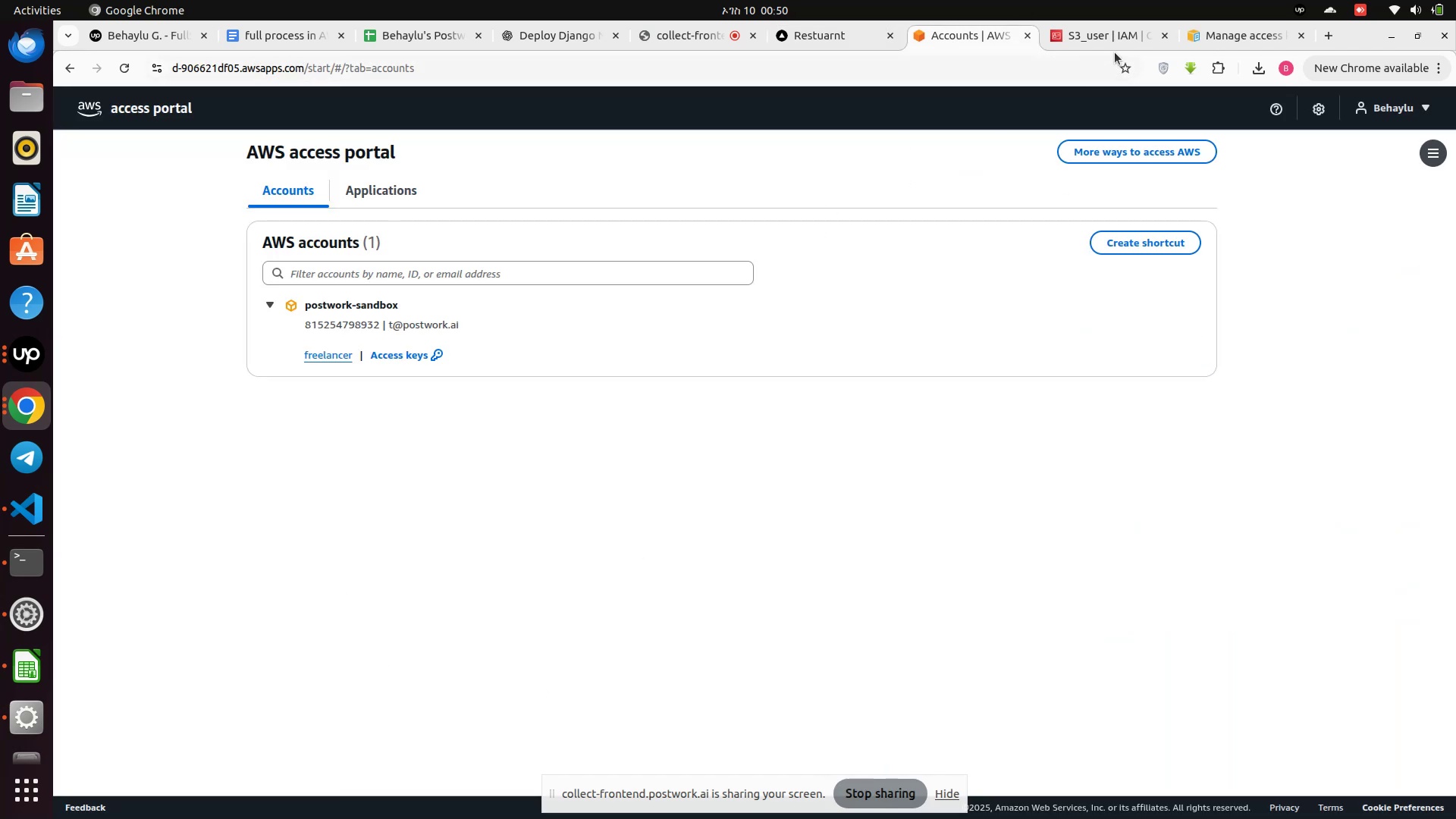 
left_click([1095, 39])
 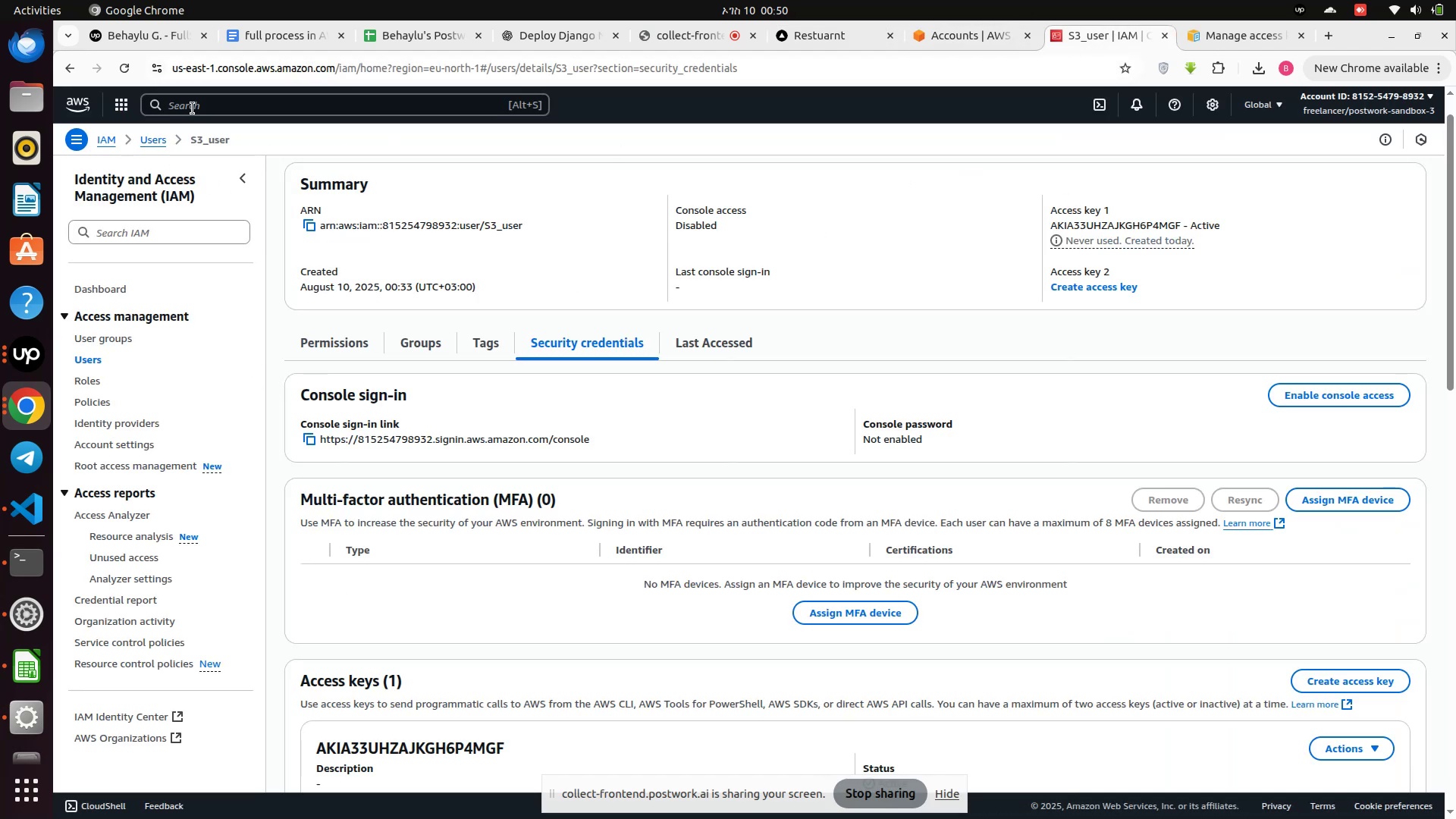 
left_click([196, 105])
 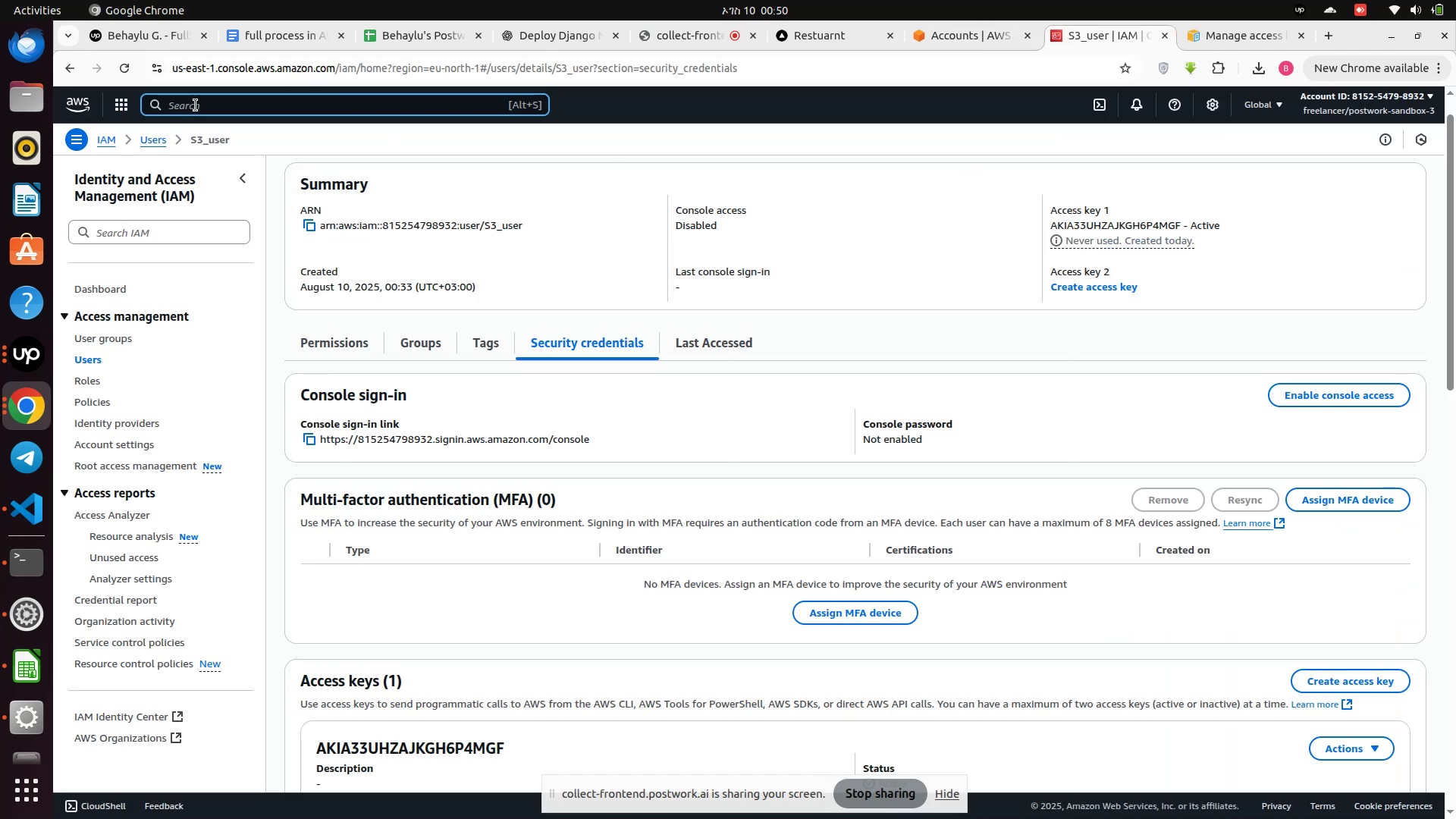 
type(s3)
 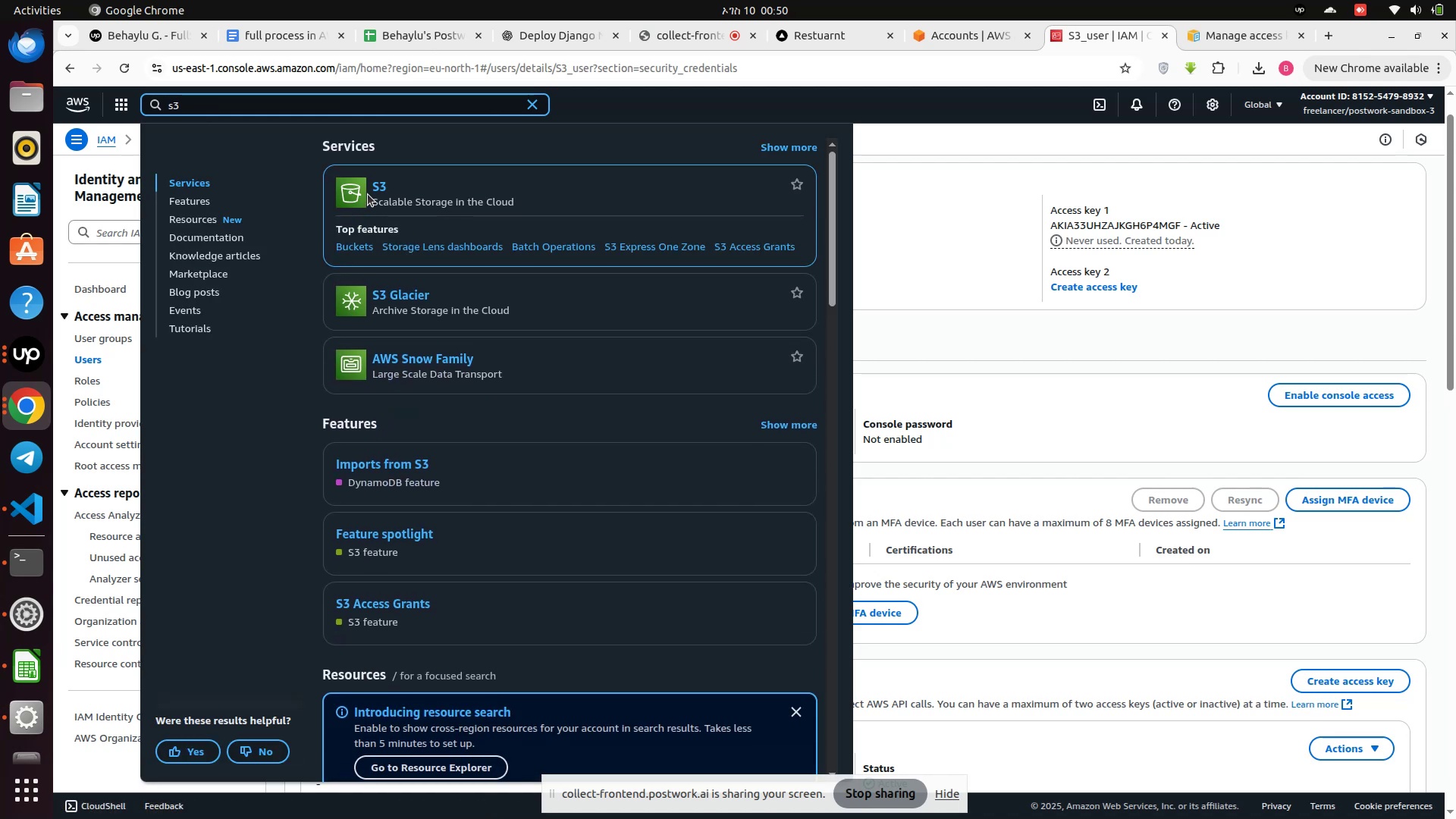 
left_click([381, 188])
 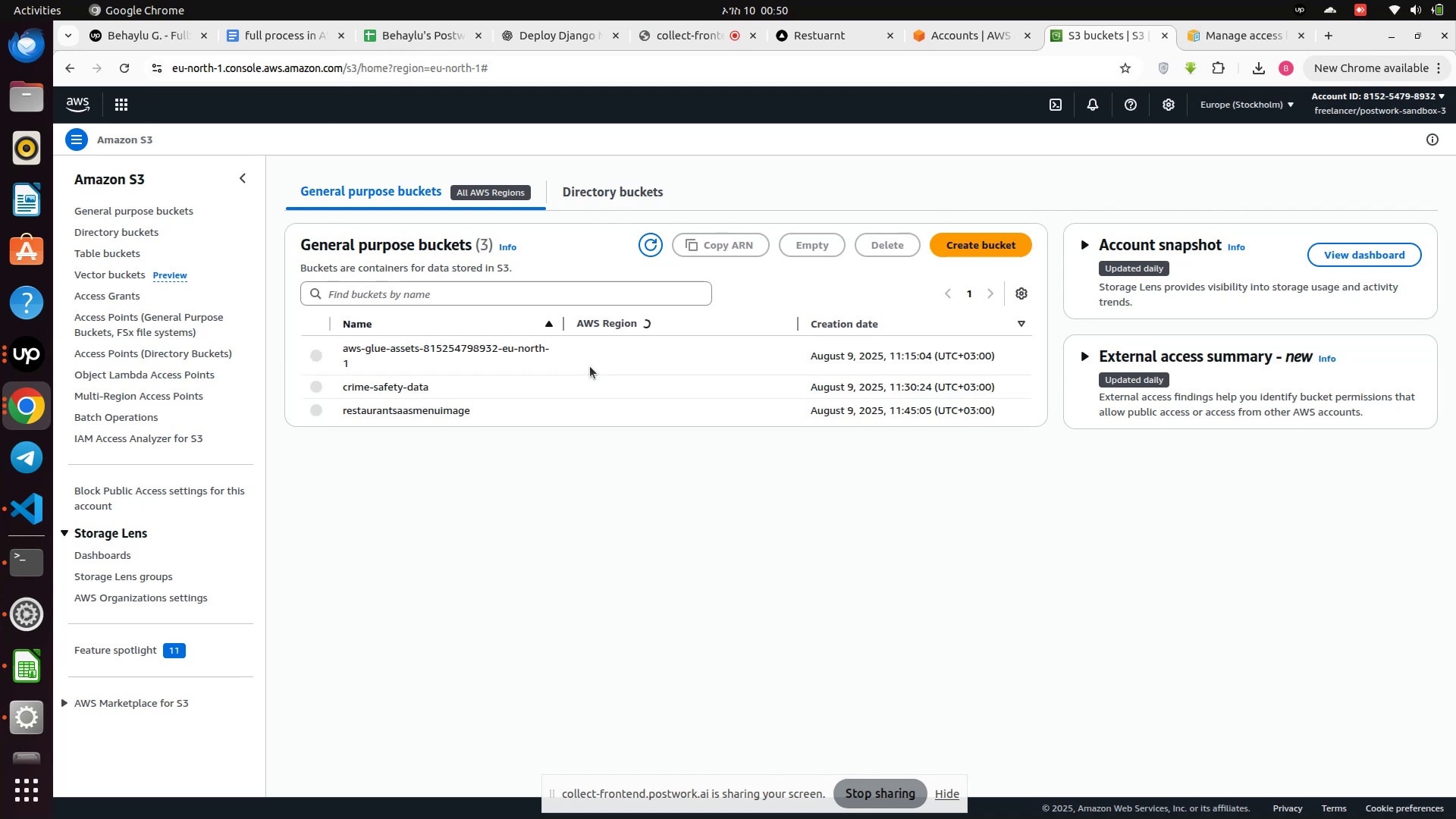 
wait(20.37)
 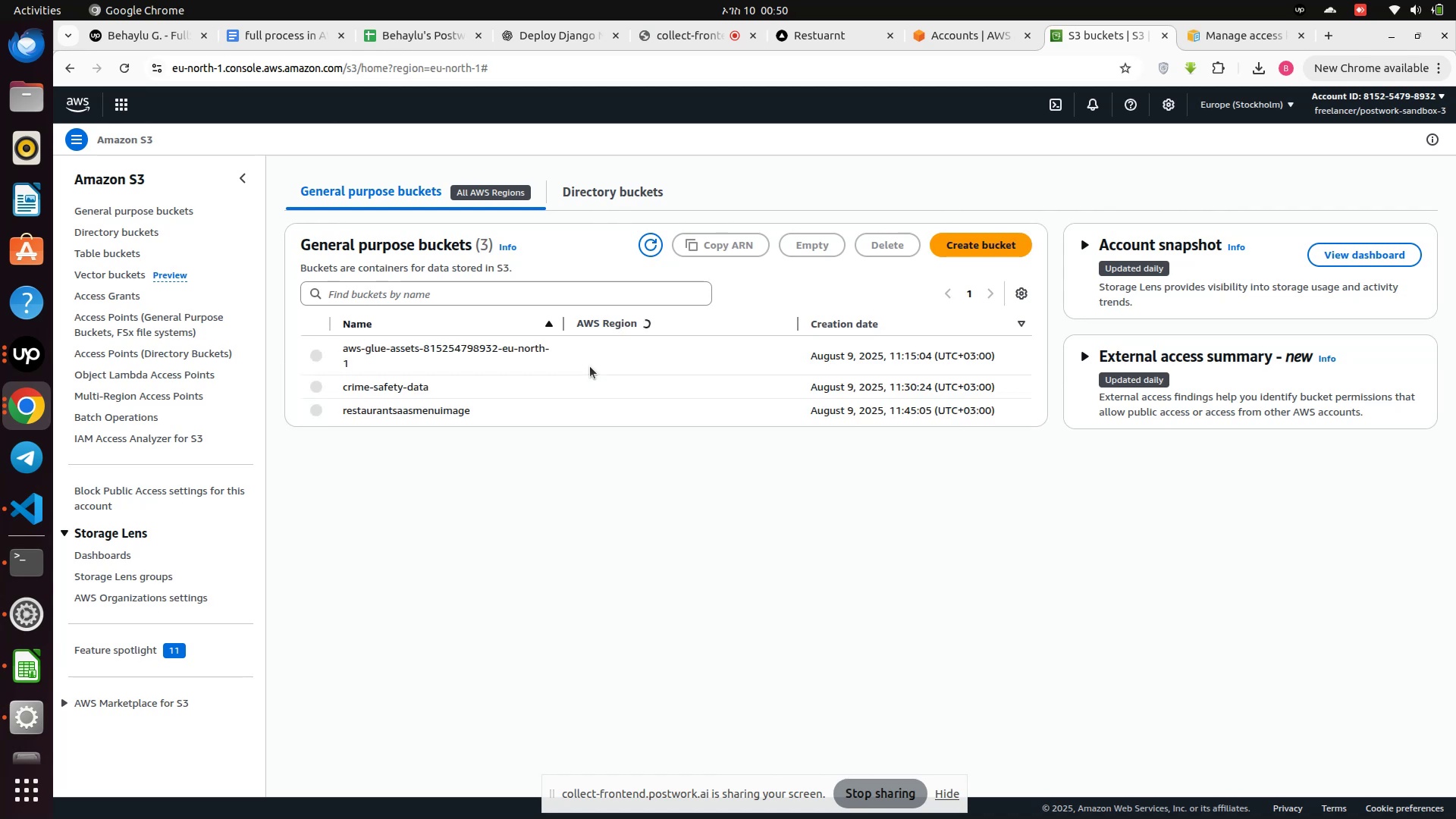 
left_click([416, 410])
 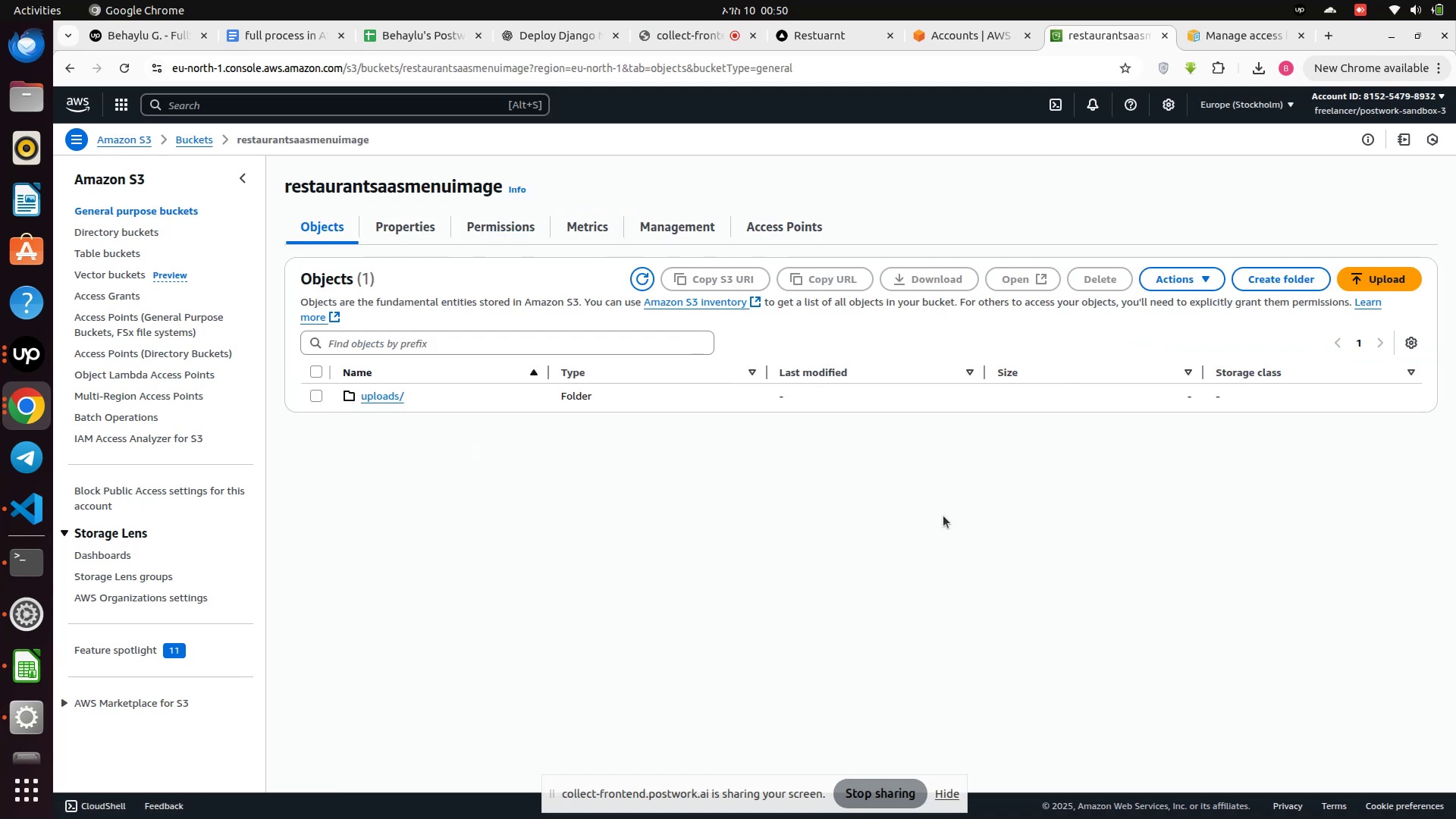 
wait(5.62)
 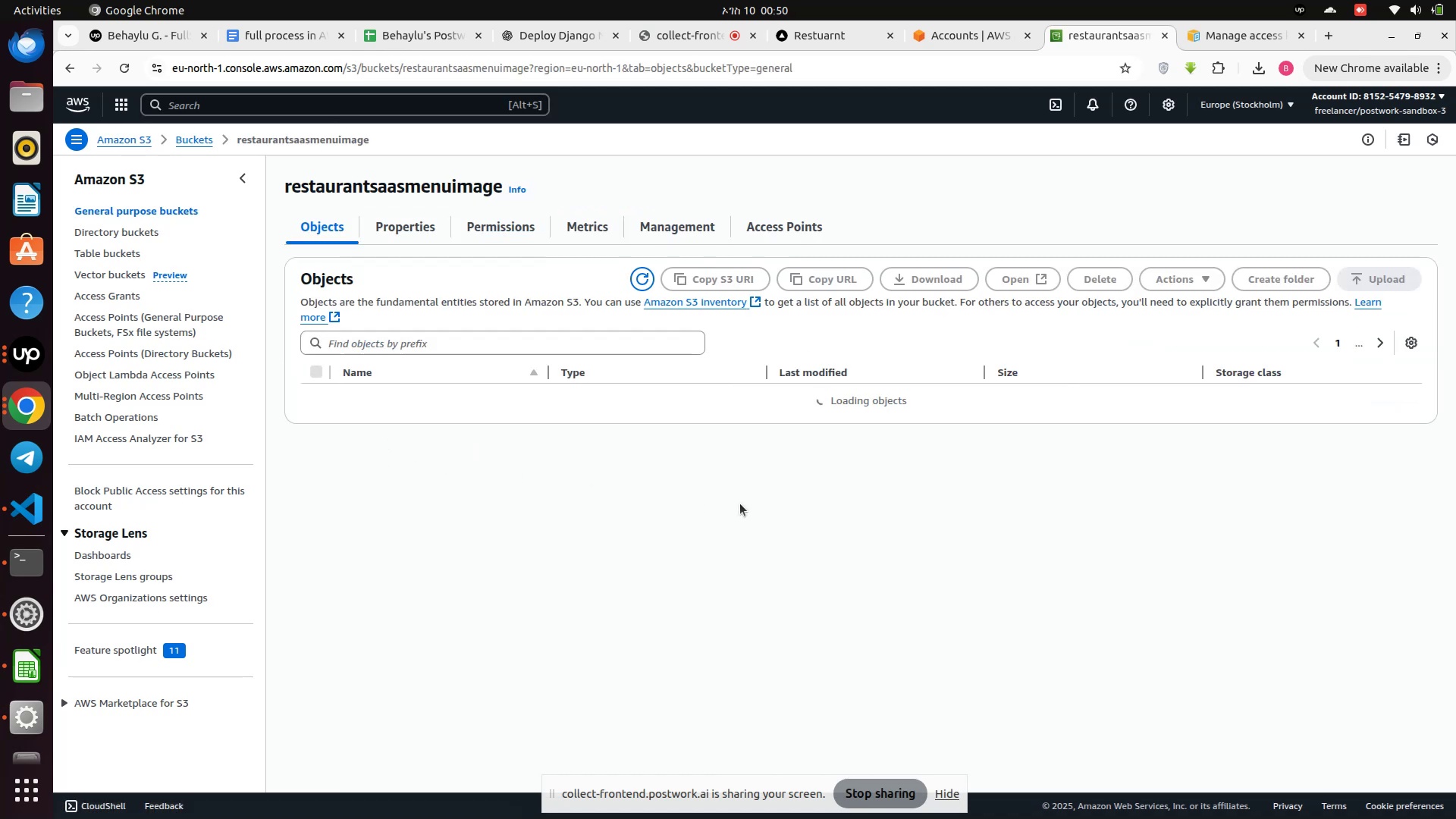 
left_click([384, 396])
 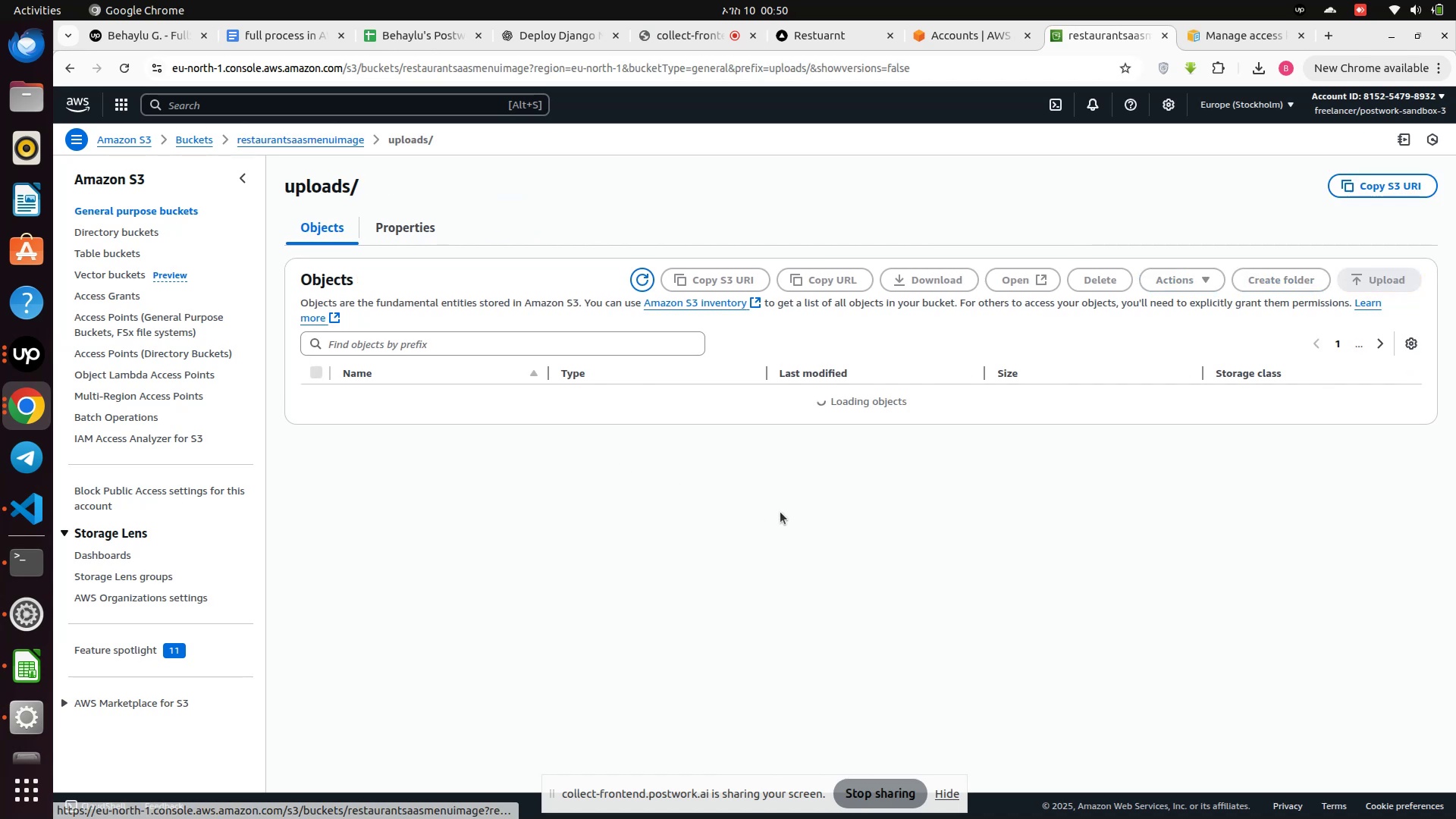 
mouse_move([772, 495])
 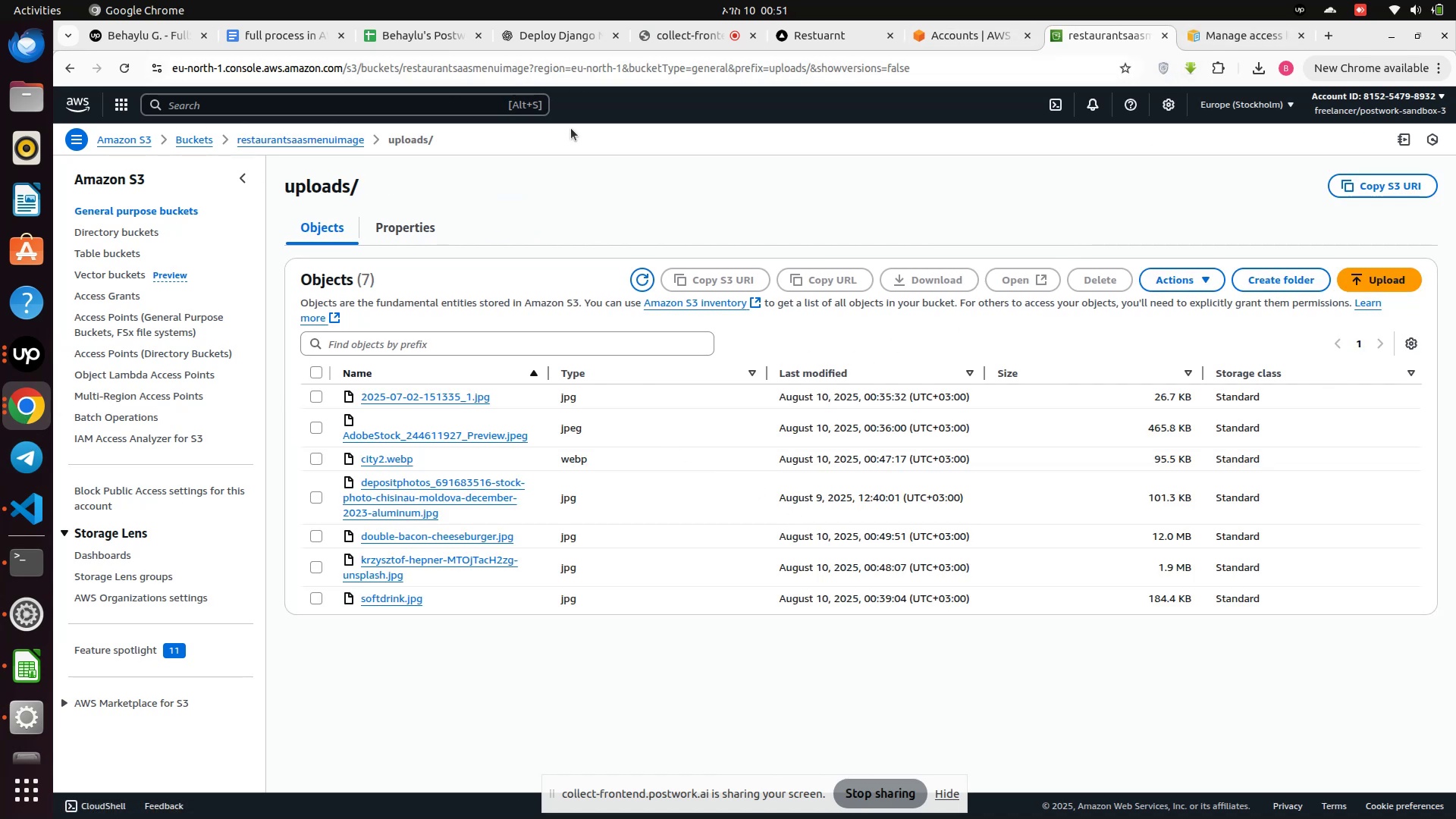 
wait(5.38)
 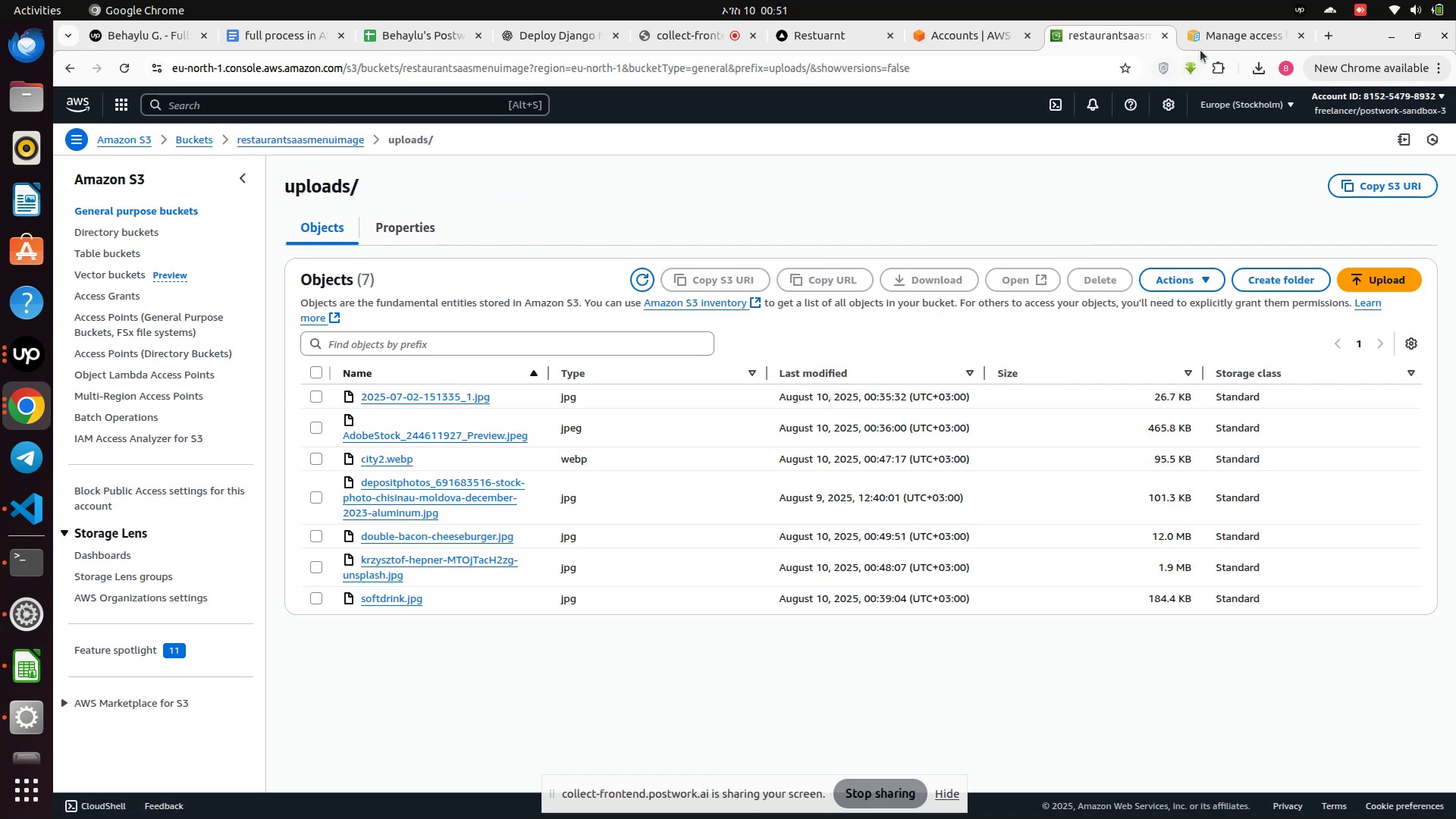 
left_click([803, 38])
 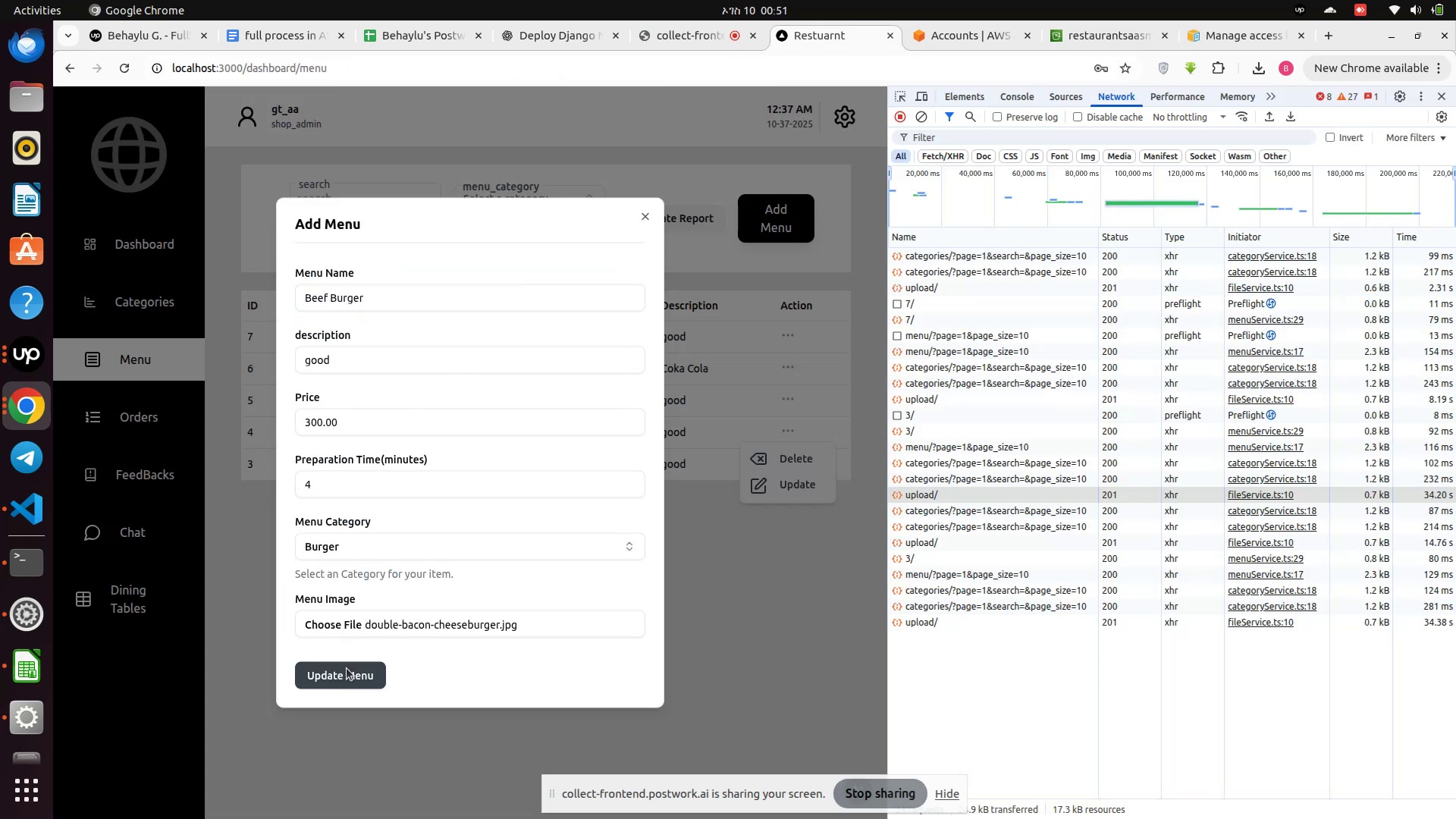 
left_click([347, 670])
 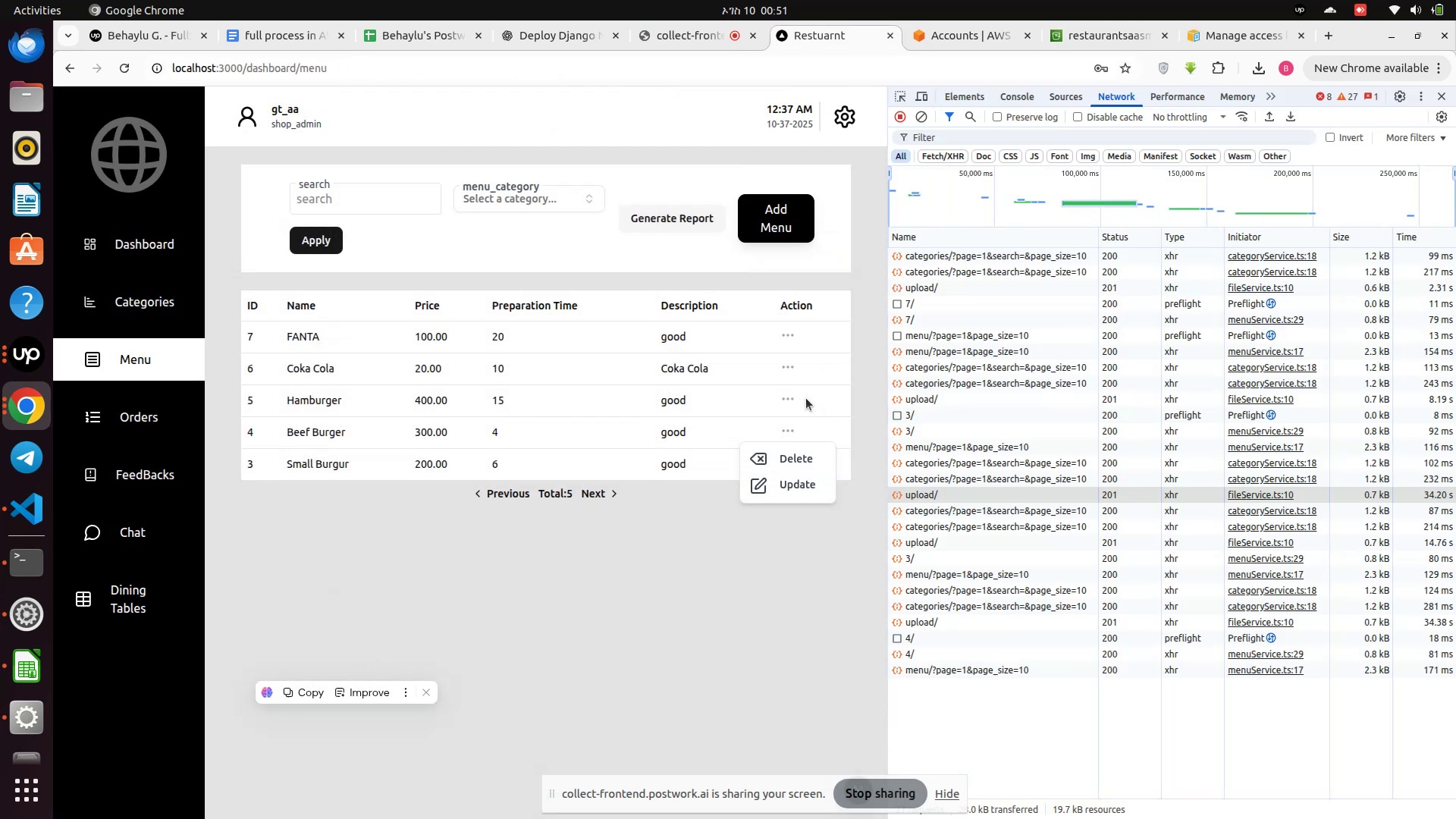 
left_click([791, 400])
 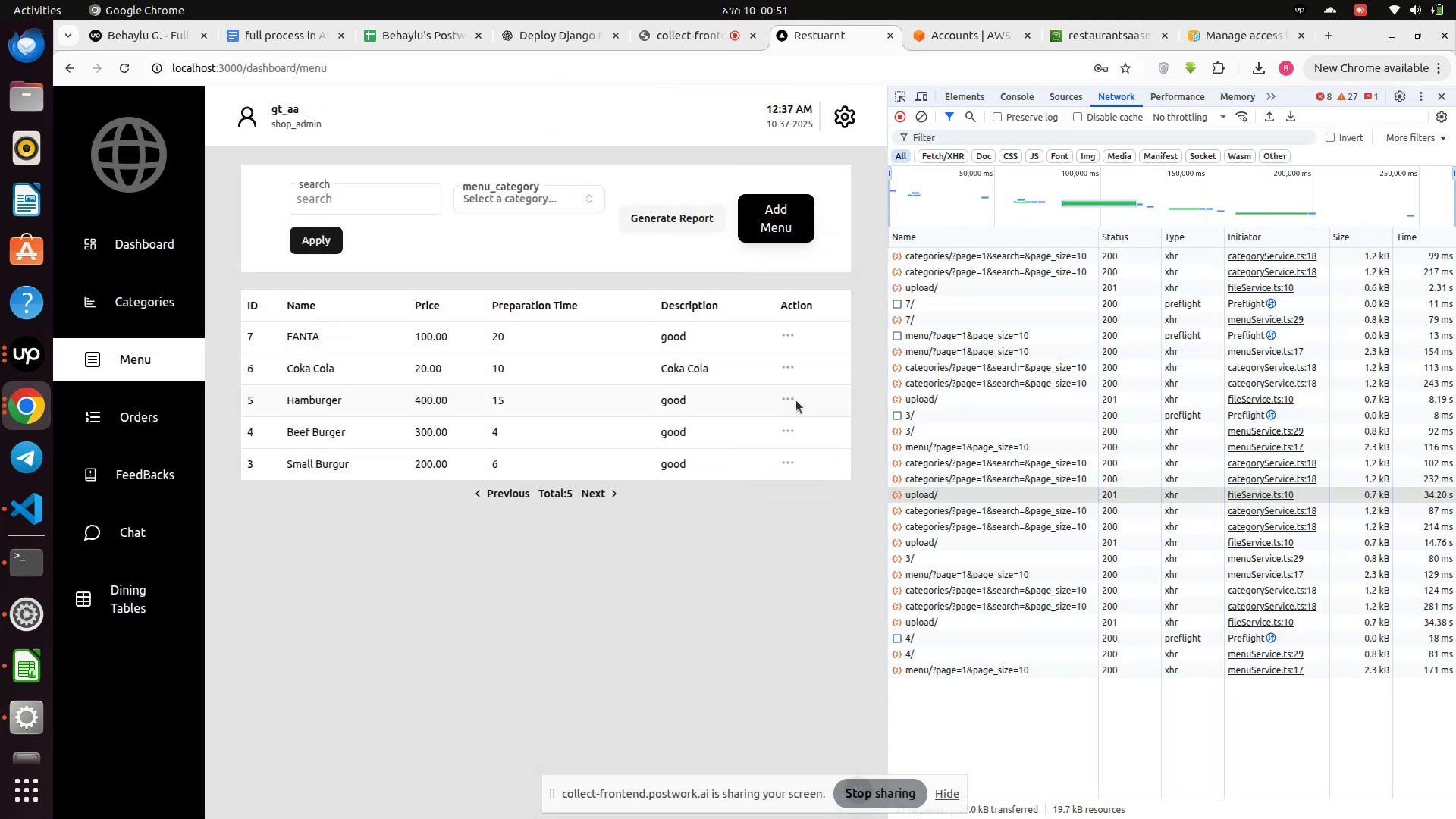 
left_click([789, 394])
 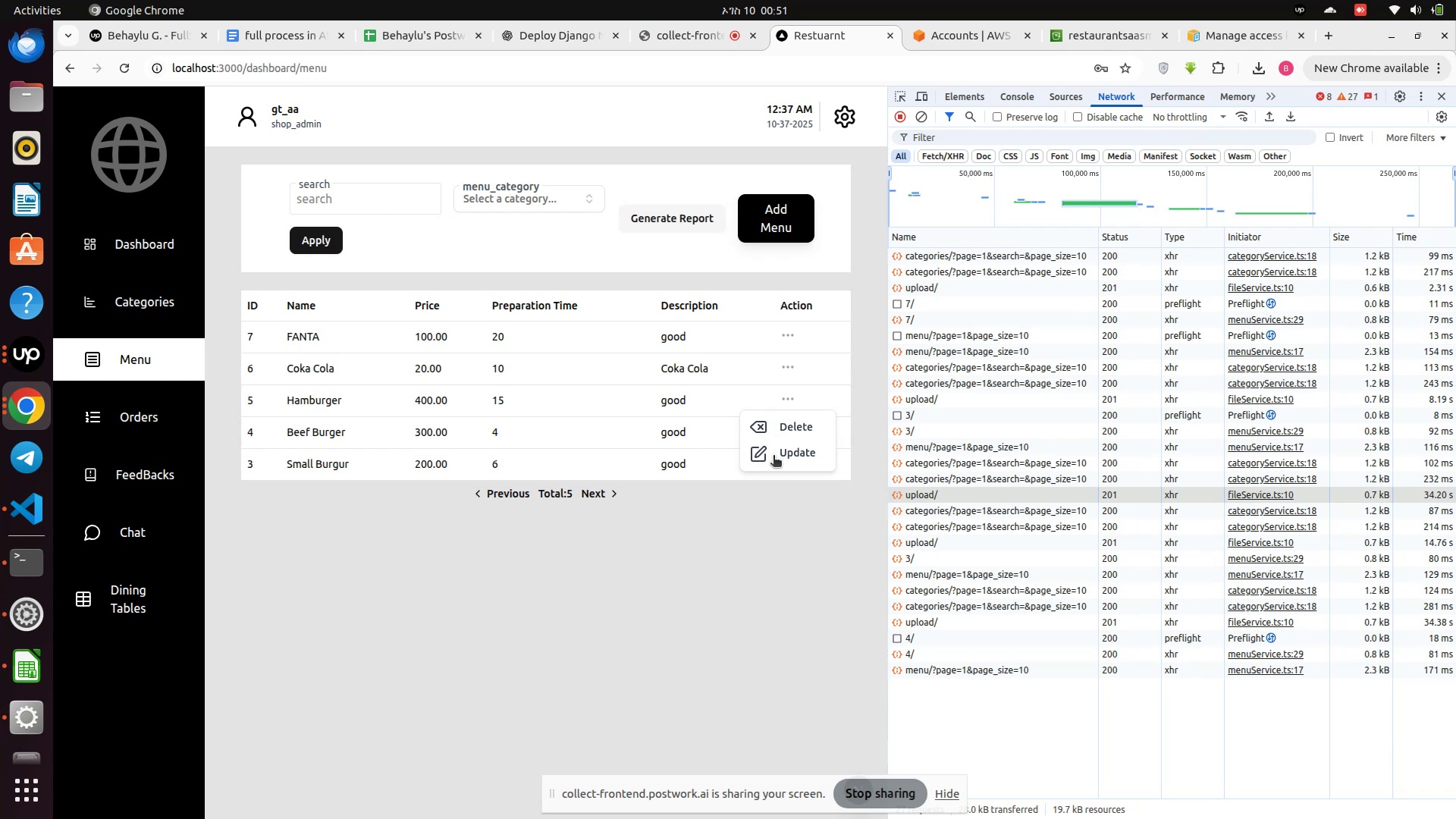 
left_click([782, 452])
 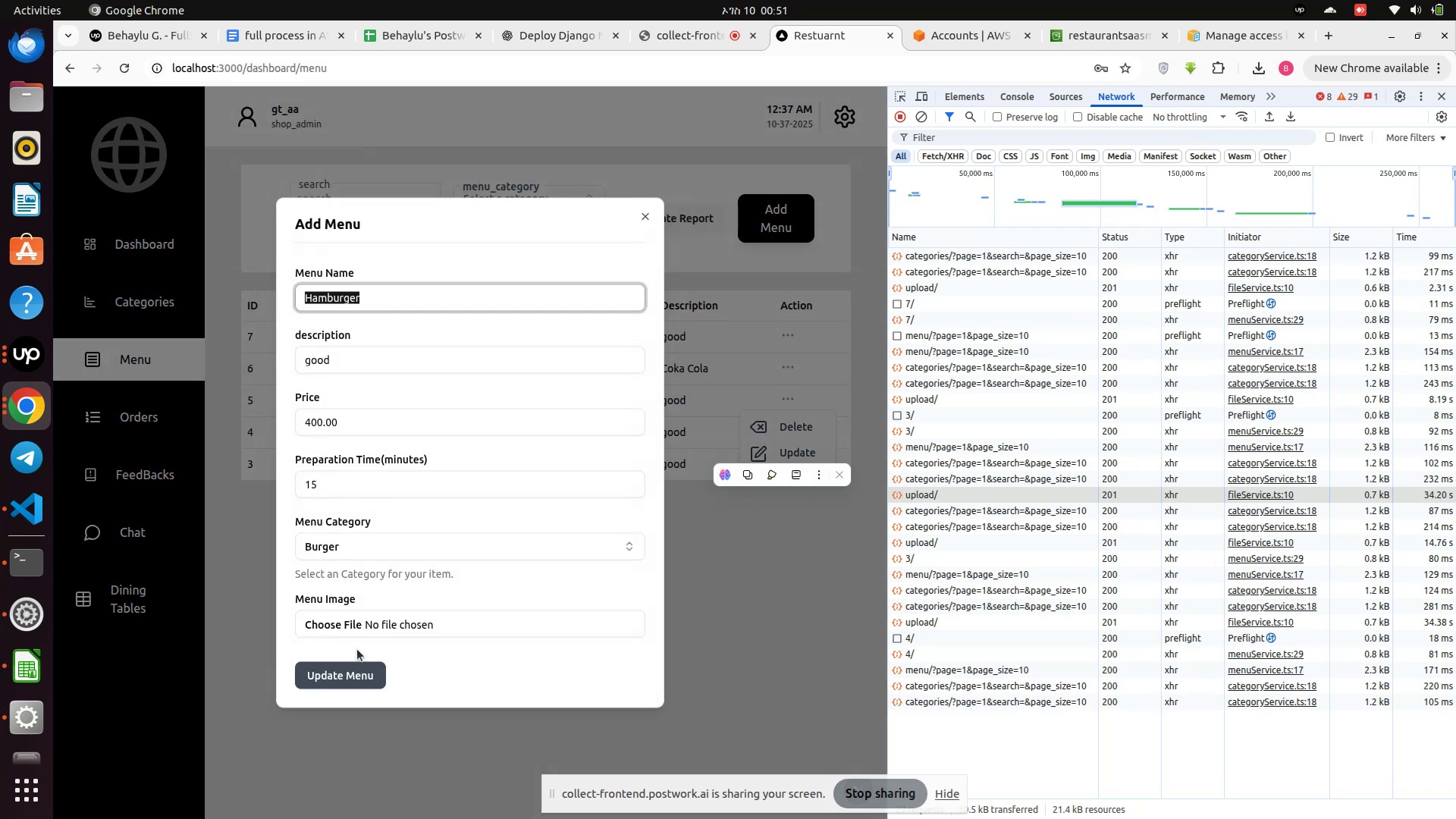 
left_click([362, 620])
 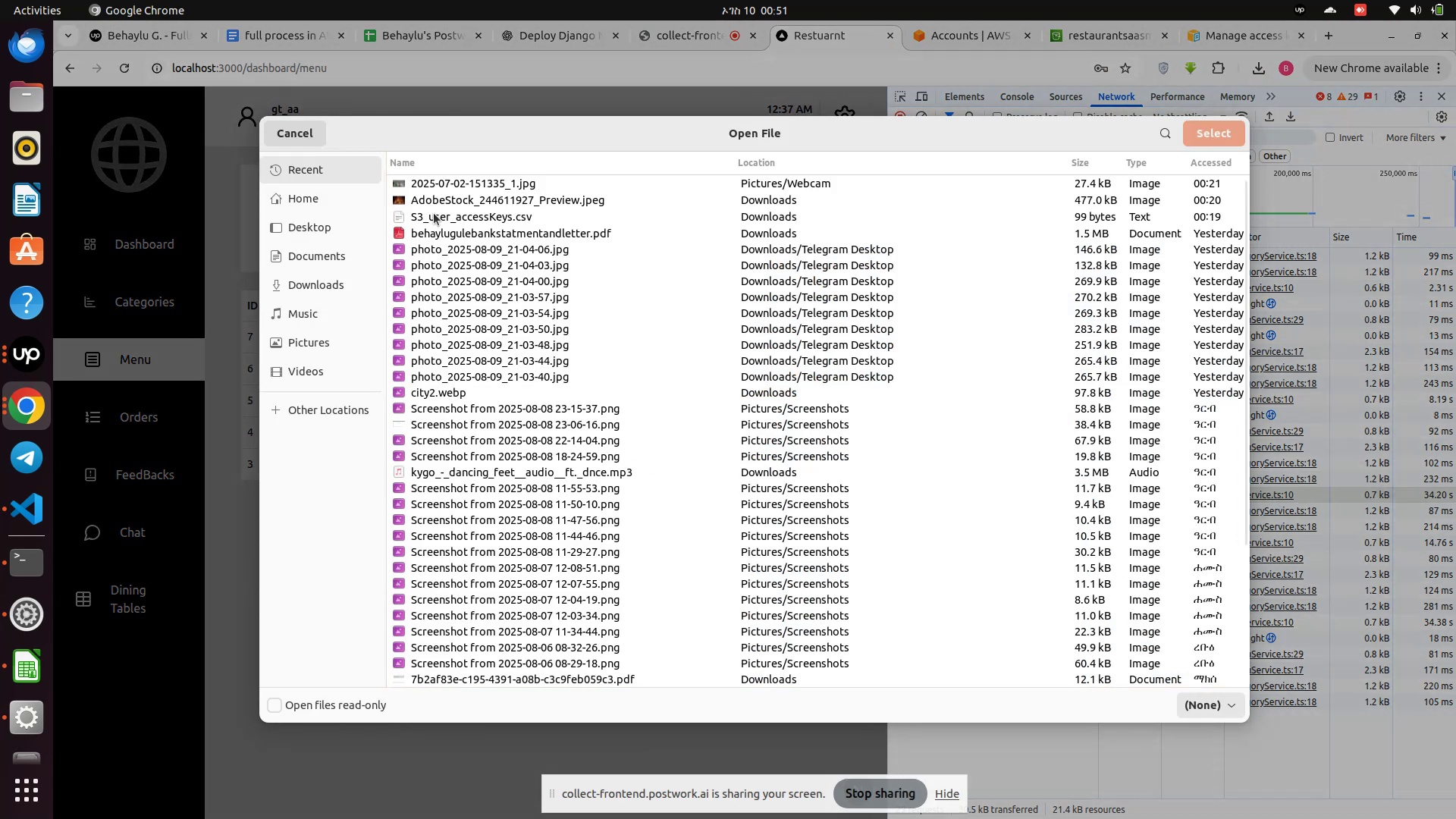 
wait(5.47)
 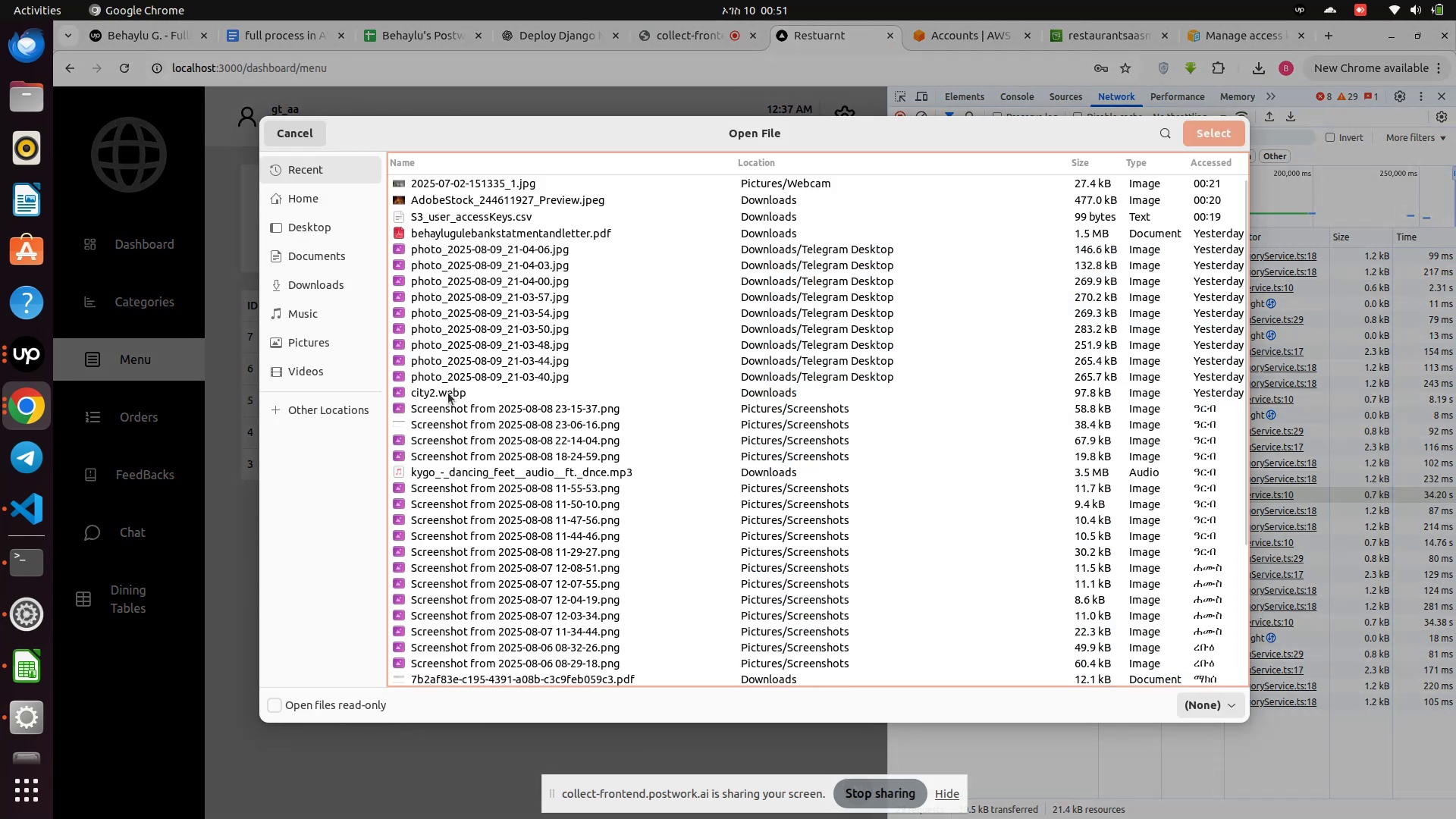 
double_click([457, 202])
 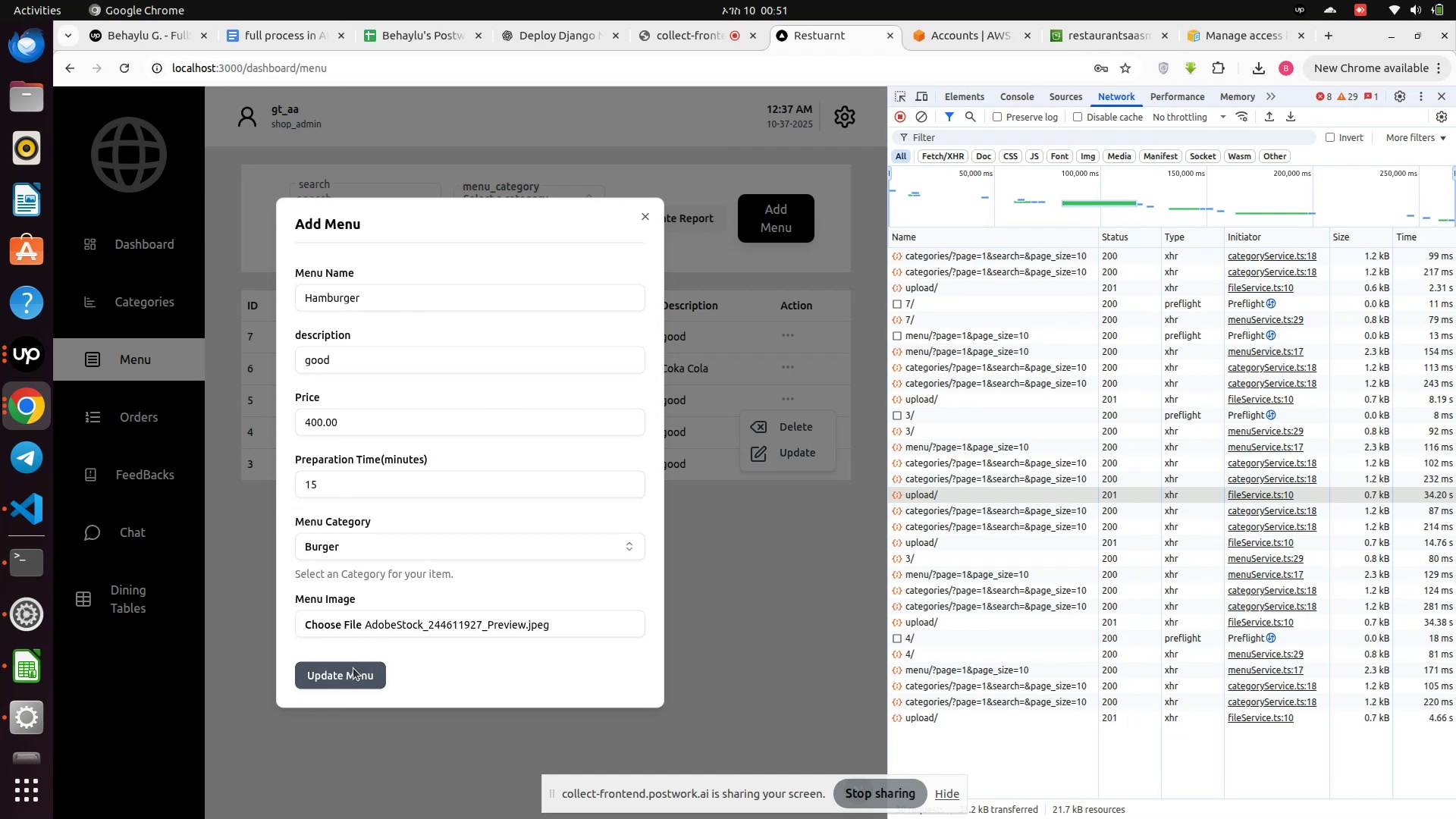 
wait(7.54)
 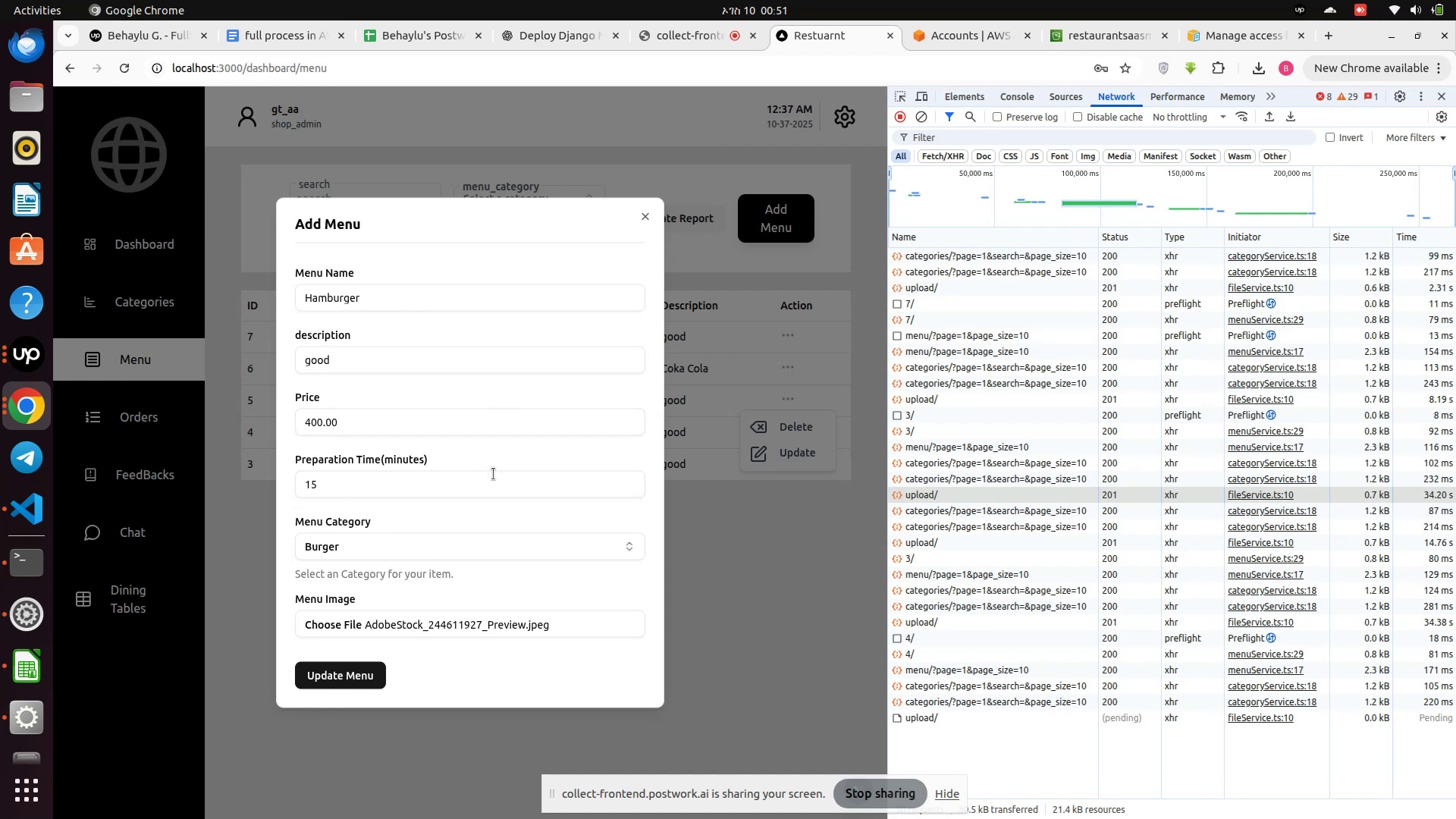 
left_click([353, 668])
 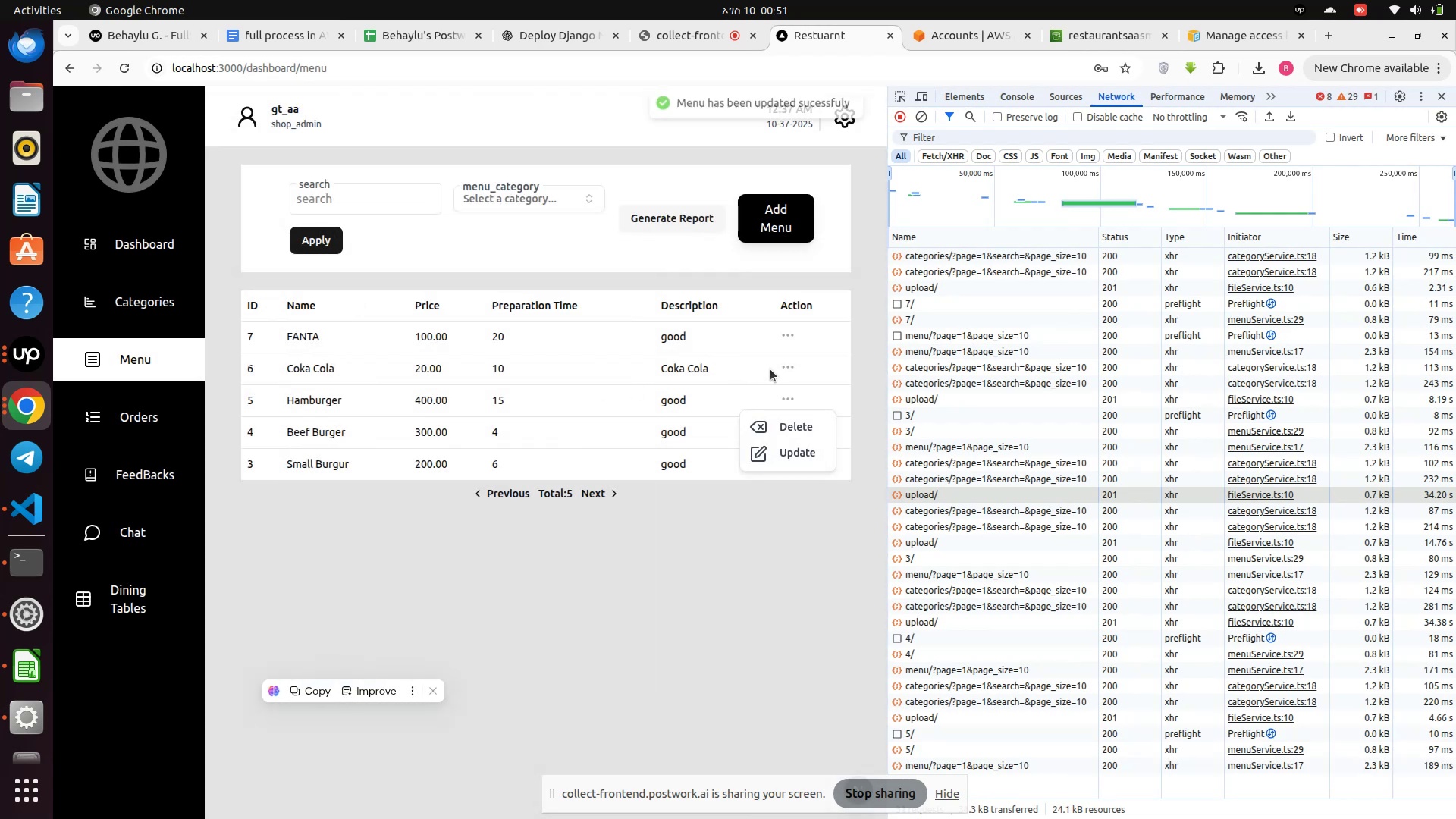 
left_click([785, 337])
 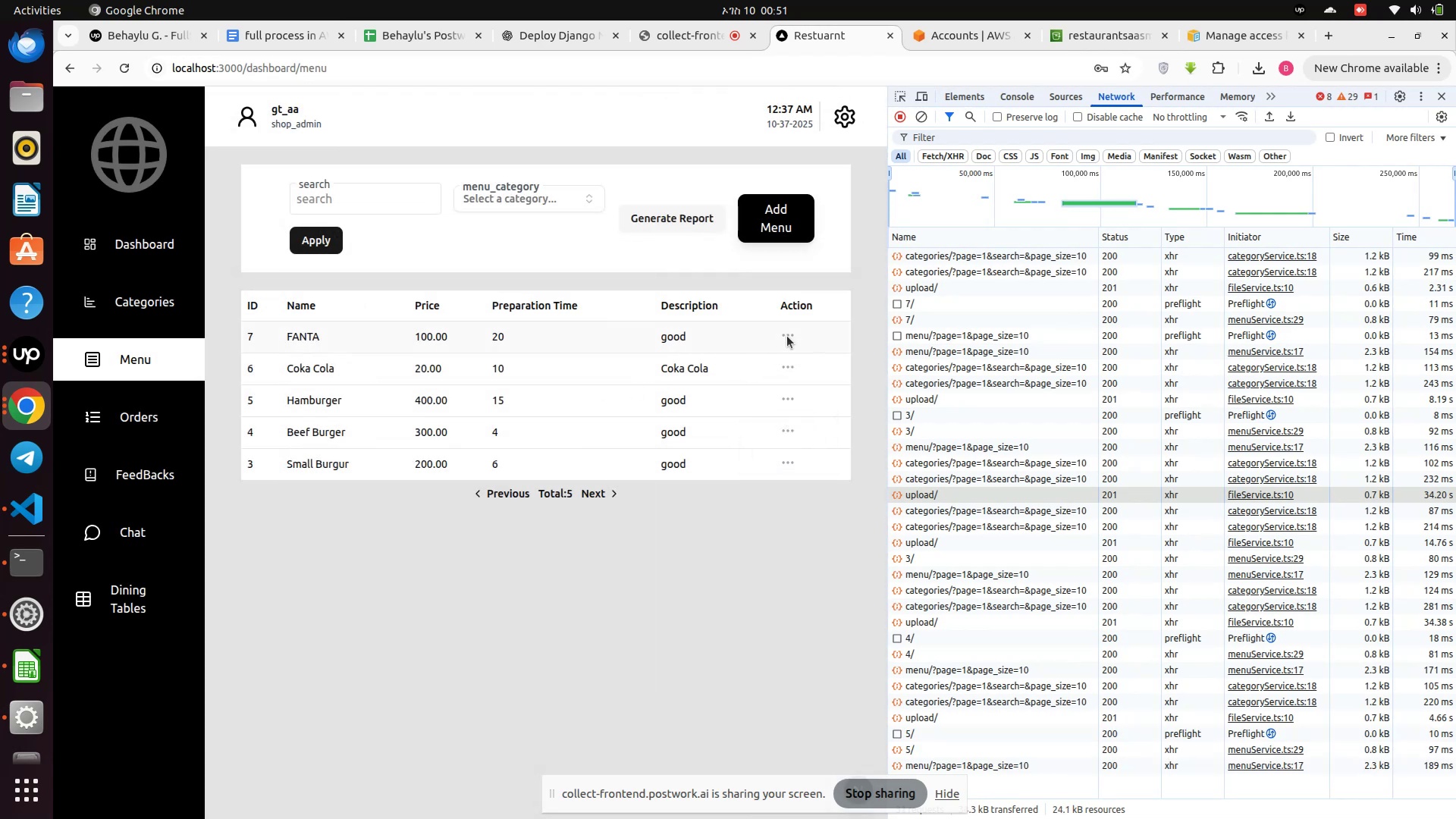 
left_click([787, 336])
 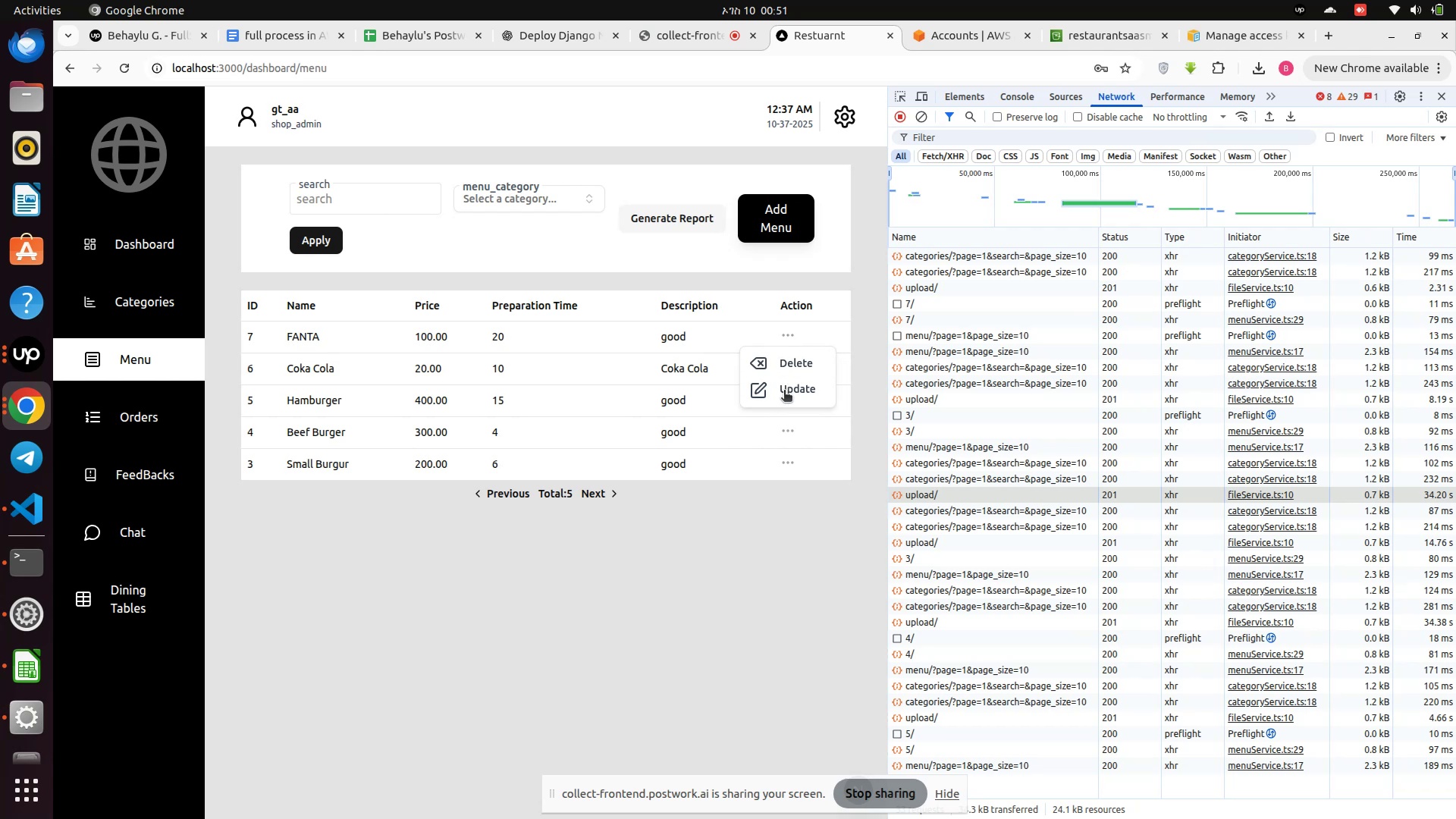 
left_click([784, 391])
 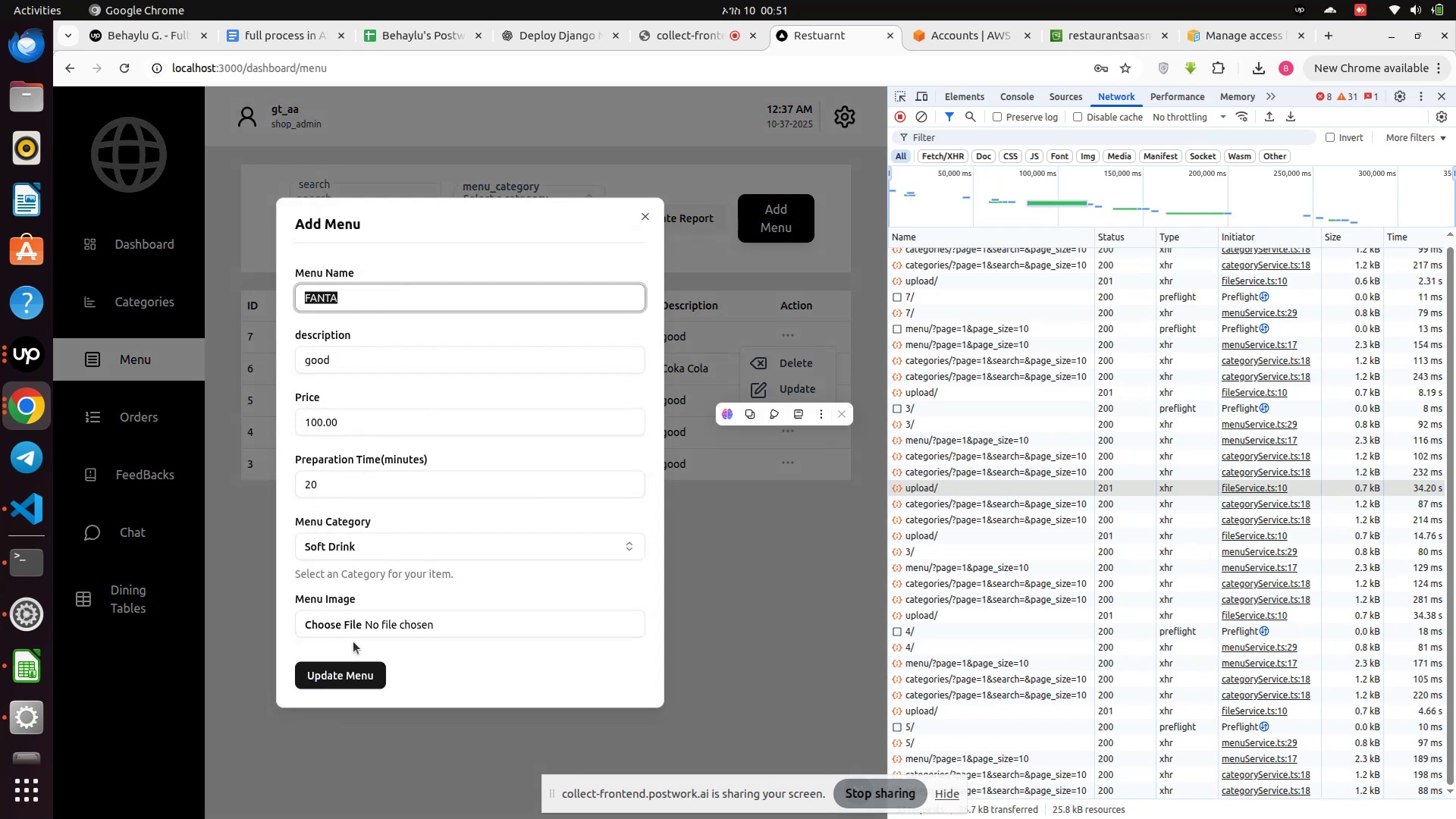 
left_click([378, 626])
 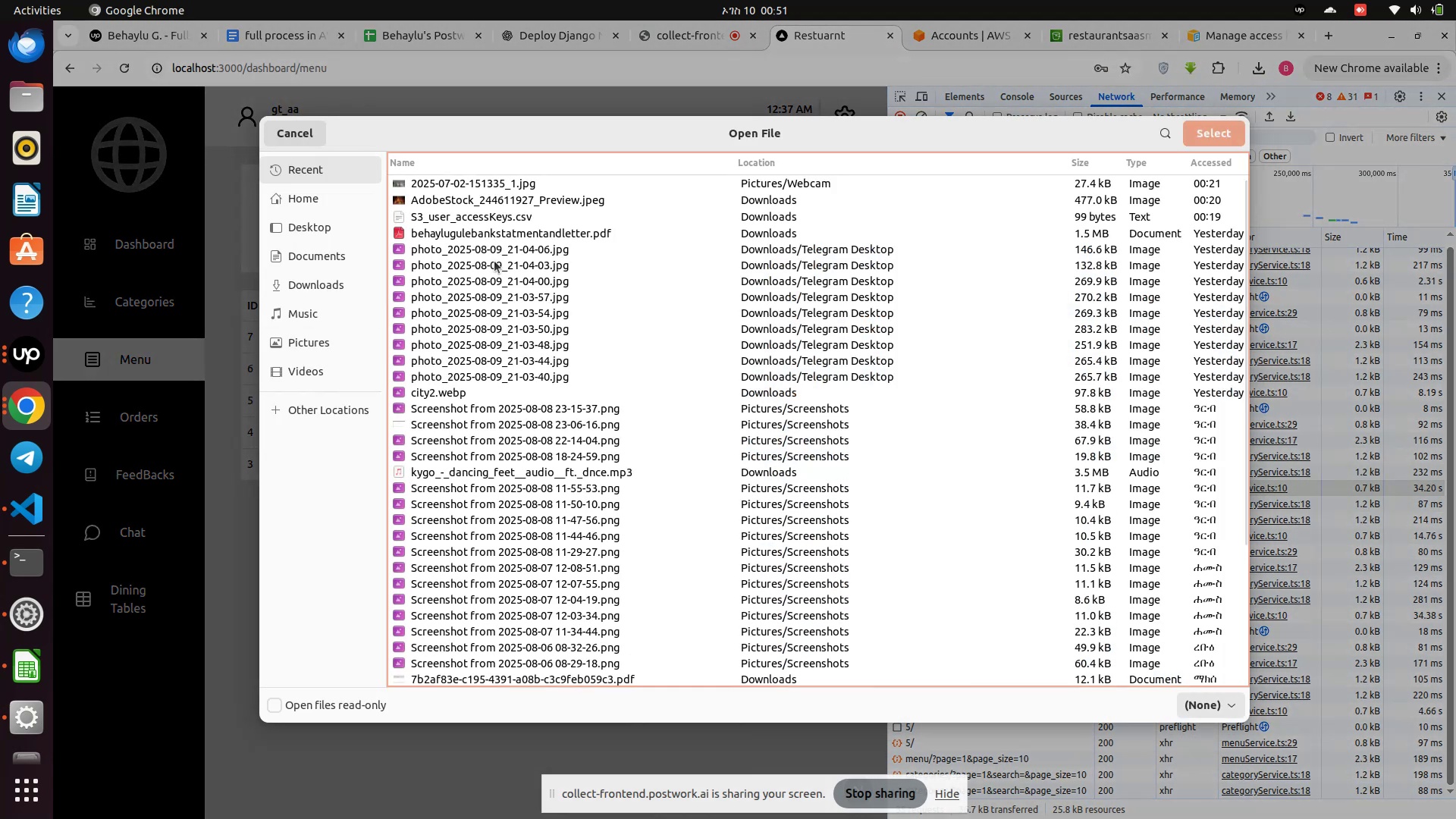 
left_click([326, 263])
 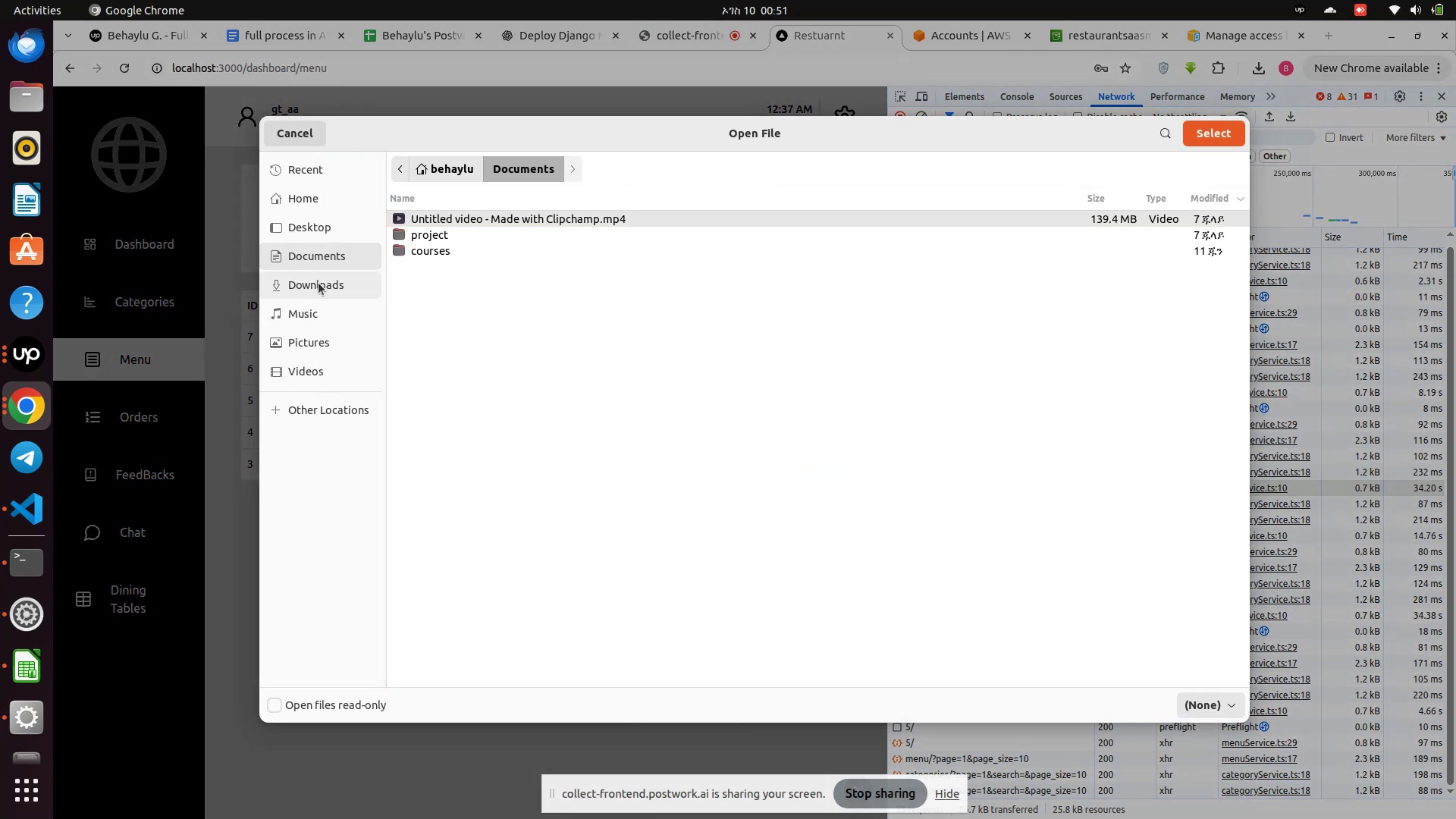 
left_click([318, 283])
 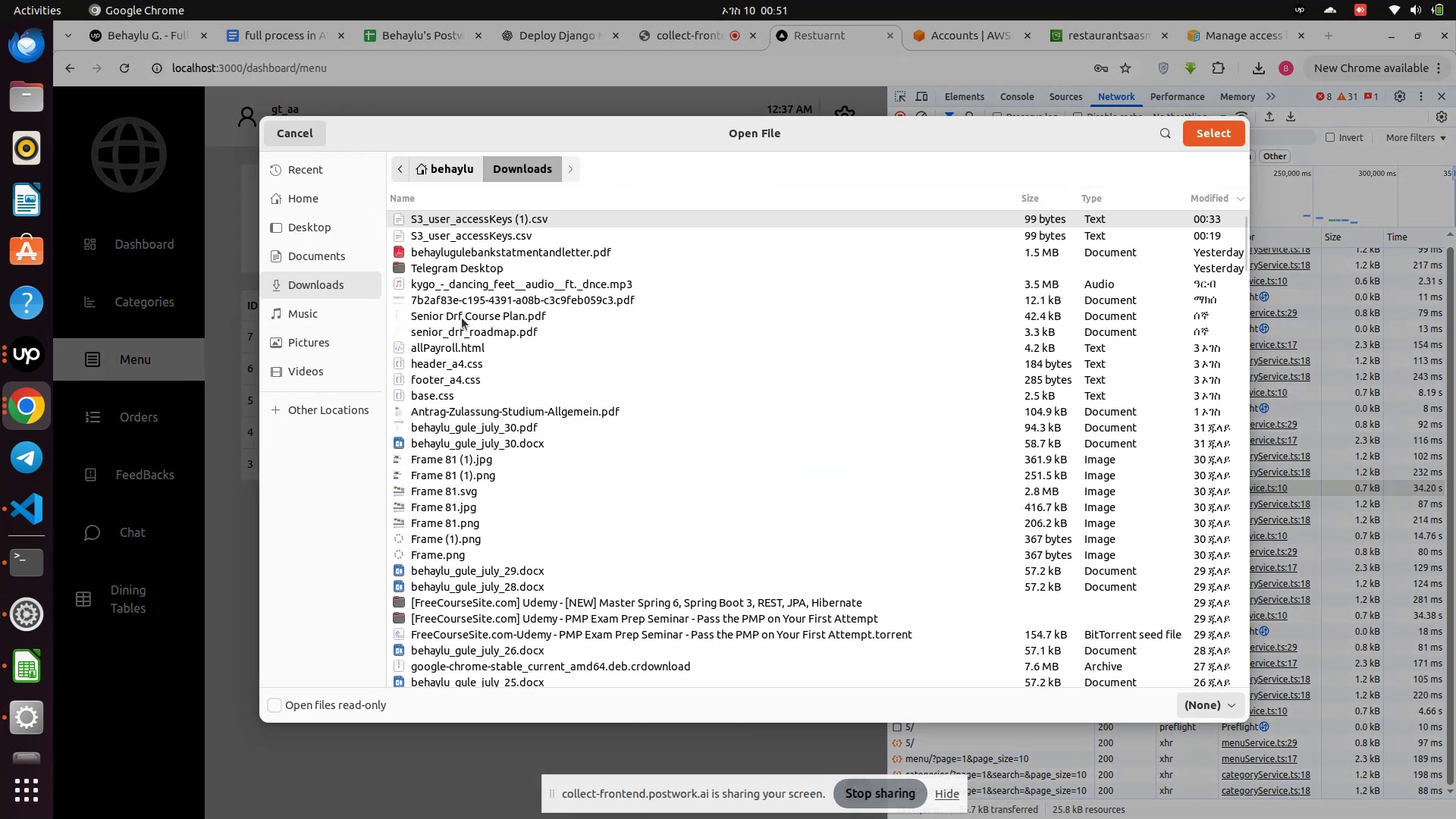 
scroll: coordinate [488, 412], scroll_direction: down, amount: 7.0
 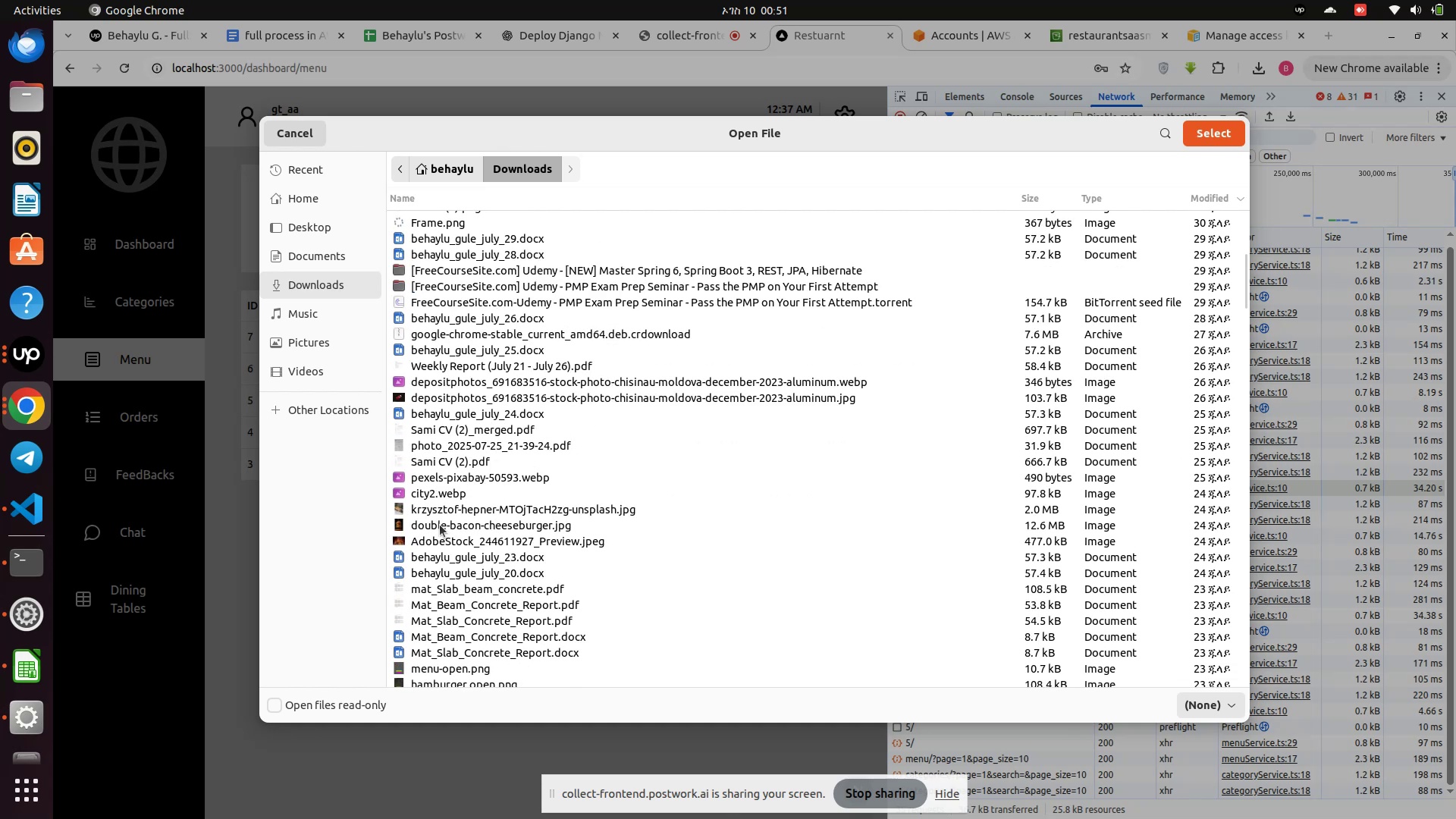 
left_click([436, 523])
 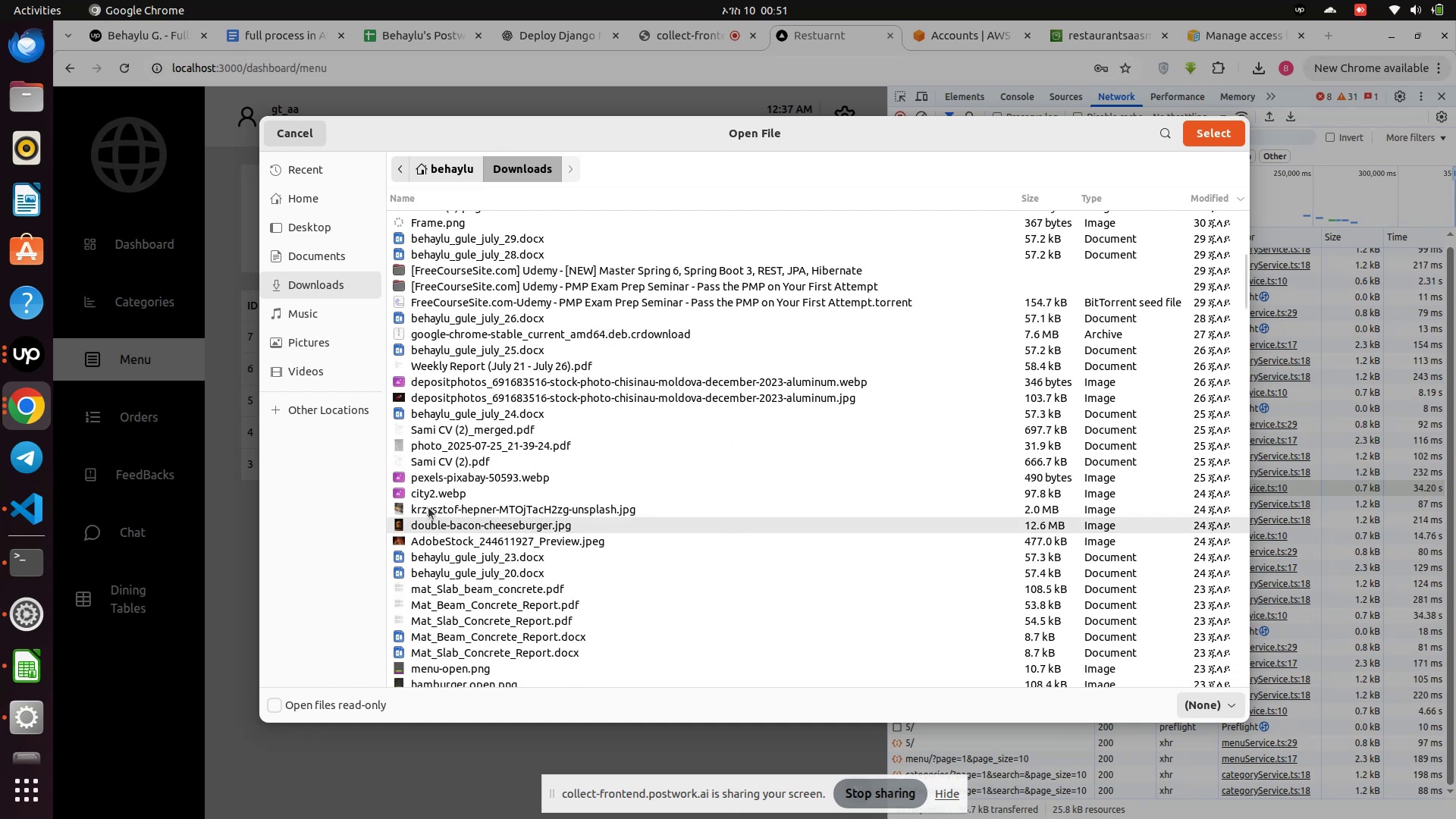 
left_click([428, 507])
 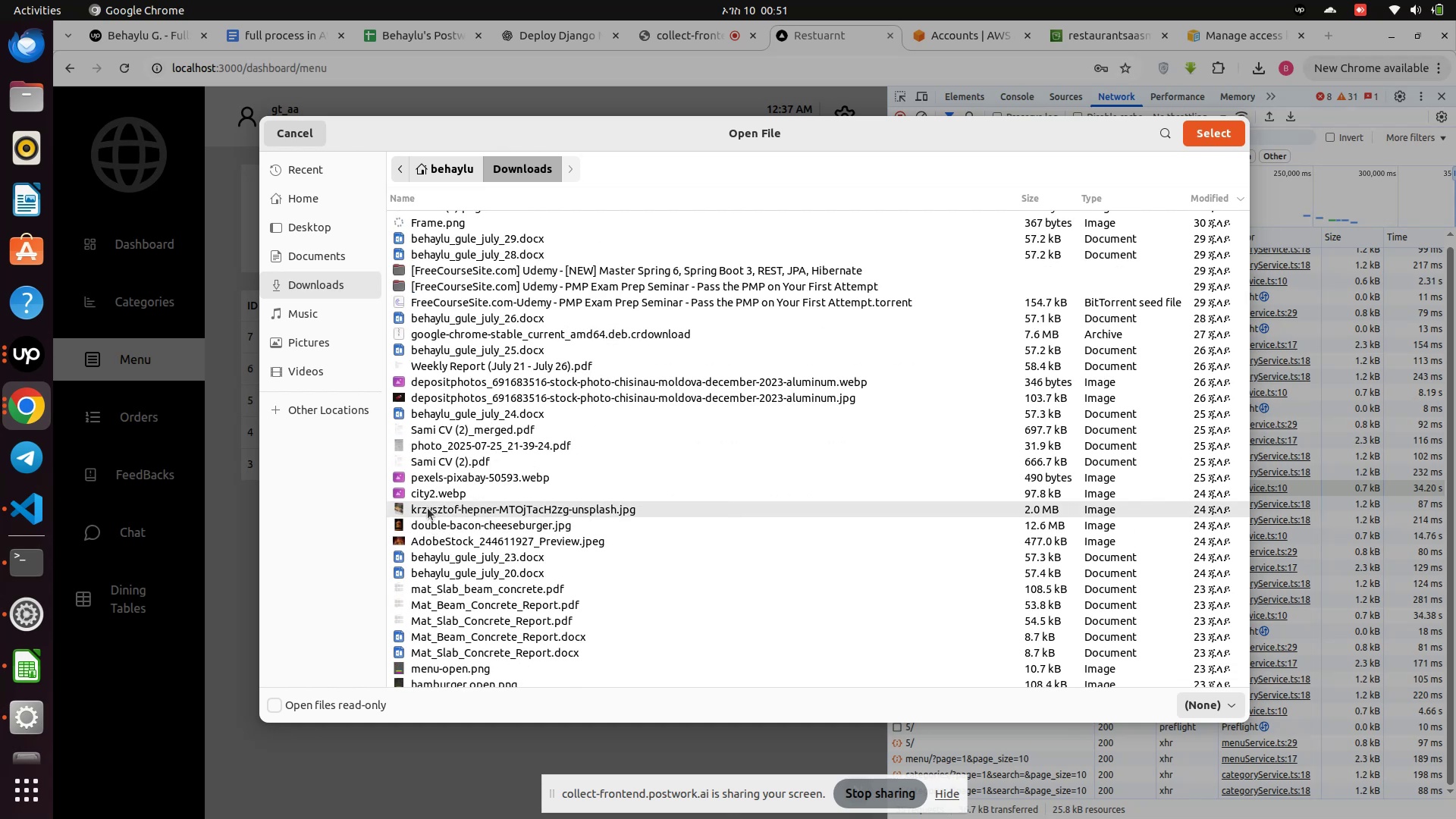 
double_click([428, 508])
 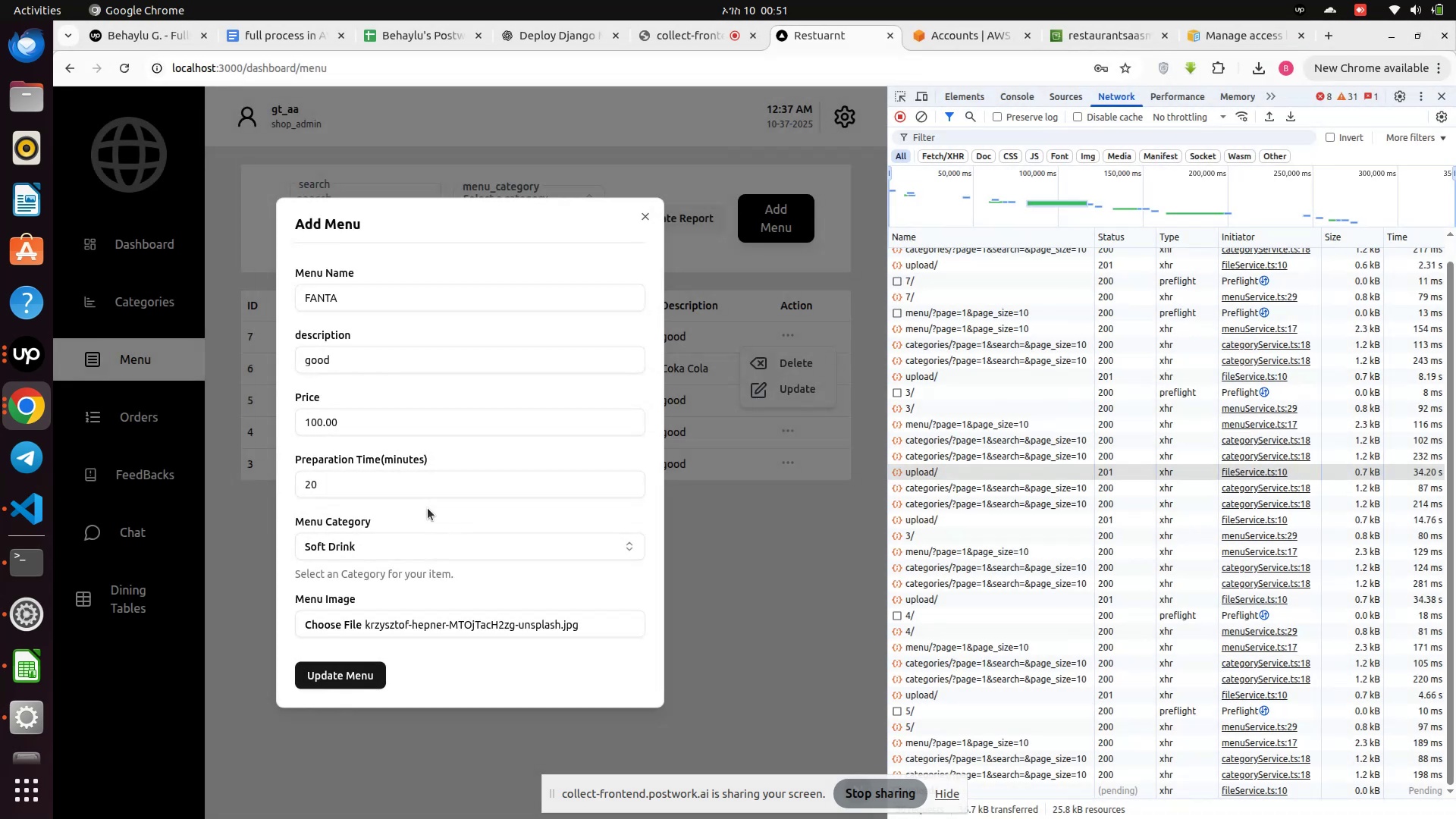 
scroll: coordinate [1119, 582], scroll_direction: down, amount: 5.0
 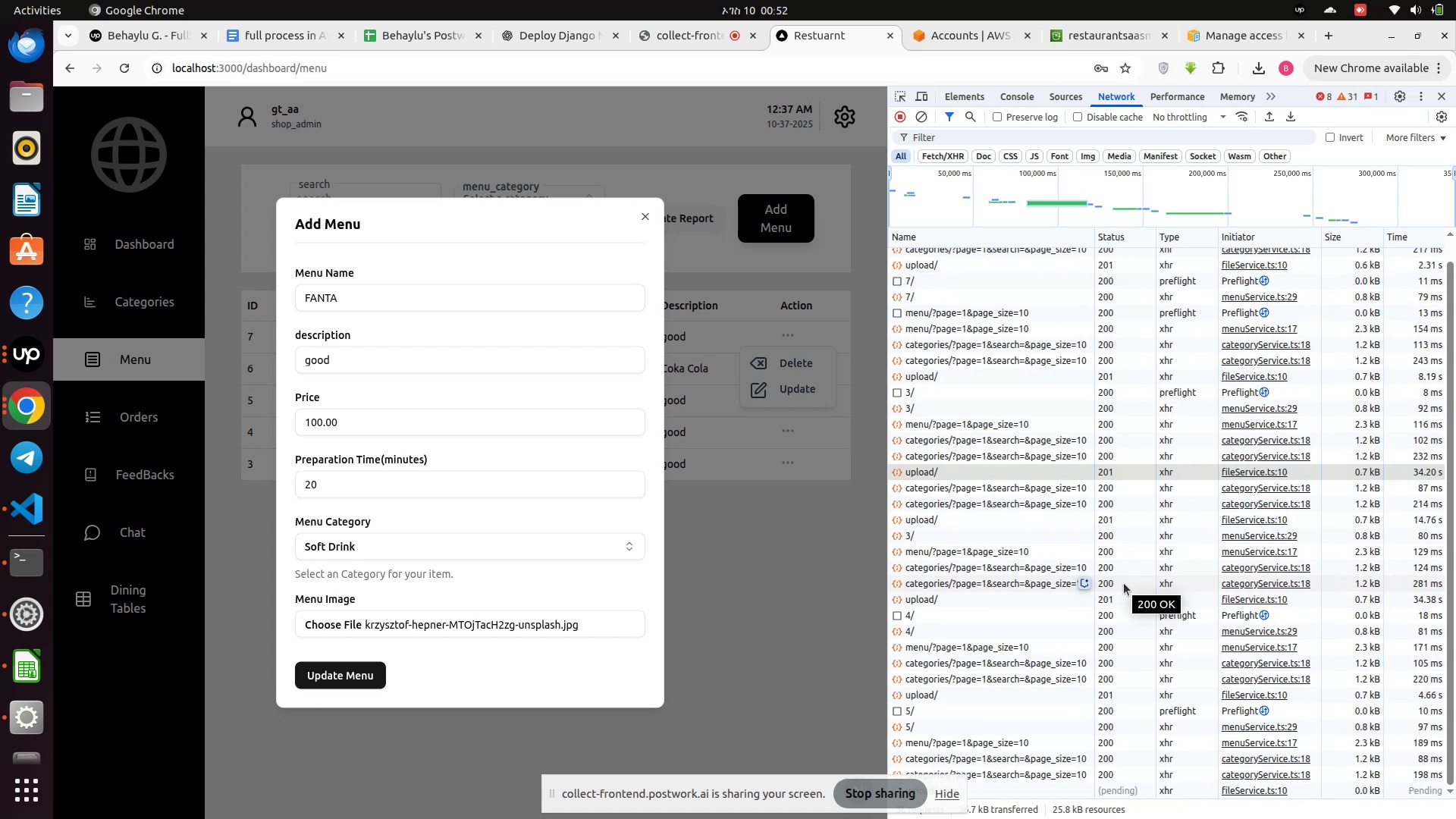 
wait(5.82)
 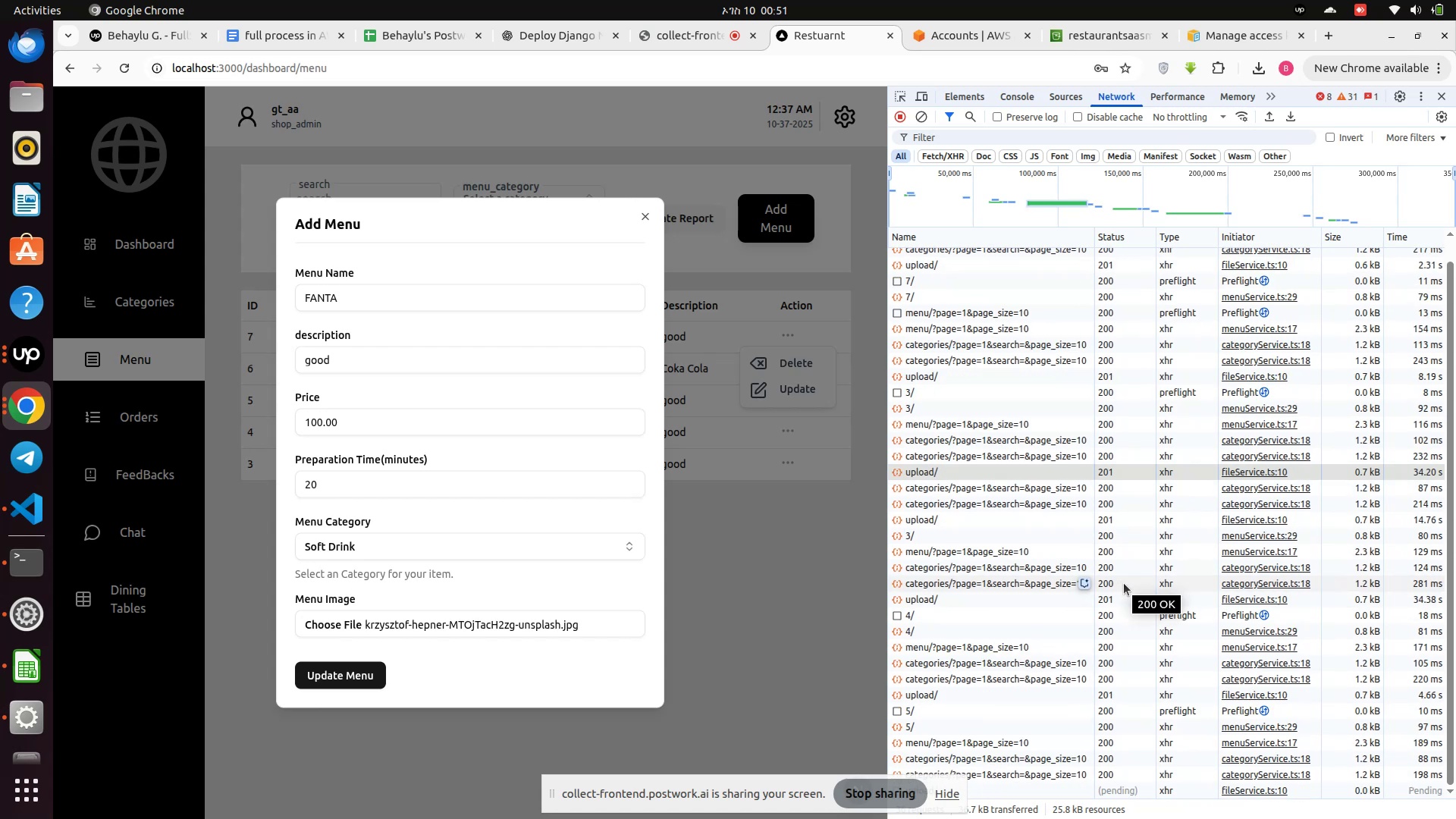 
left_click_drag(start_coordinate=[610, 783], to_coordinate=[469, 814])
 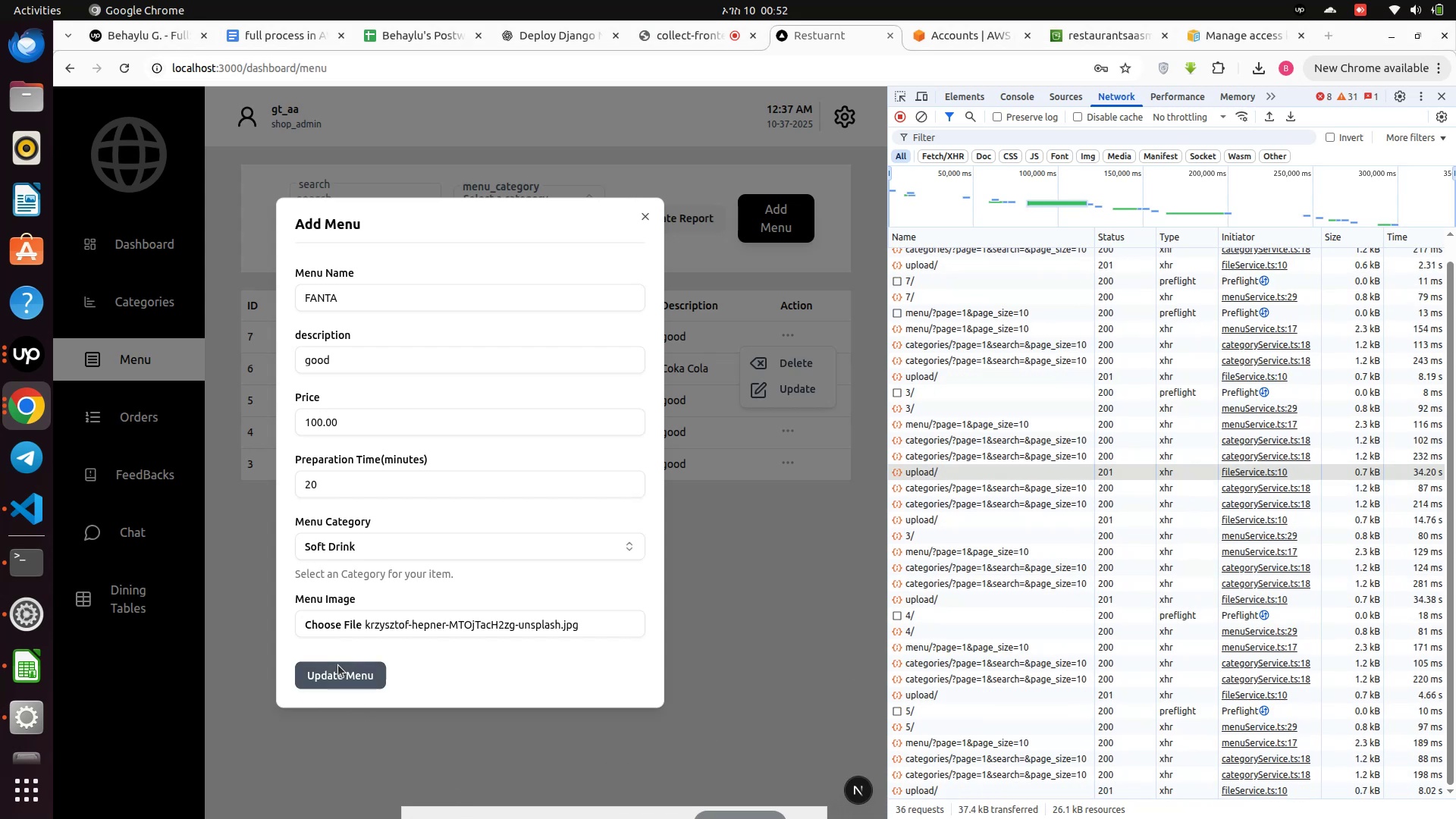 
left_click([338, 665])
 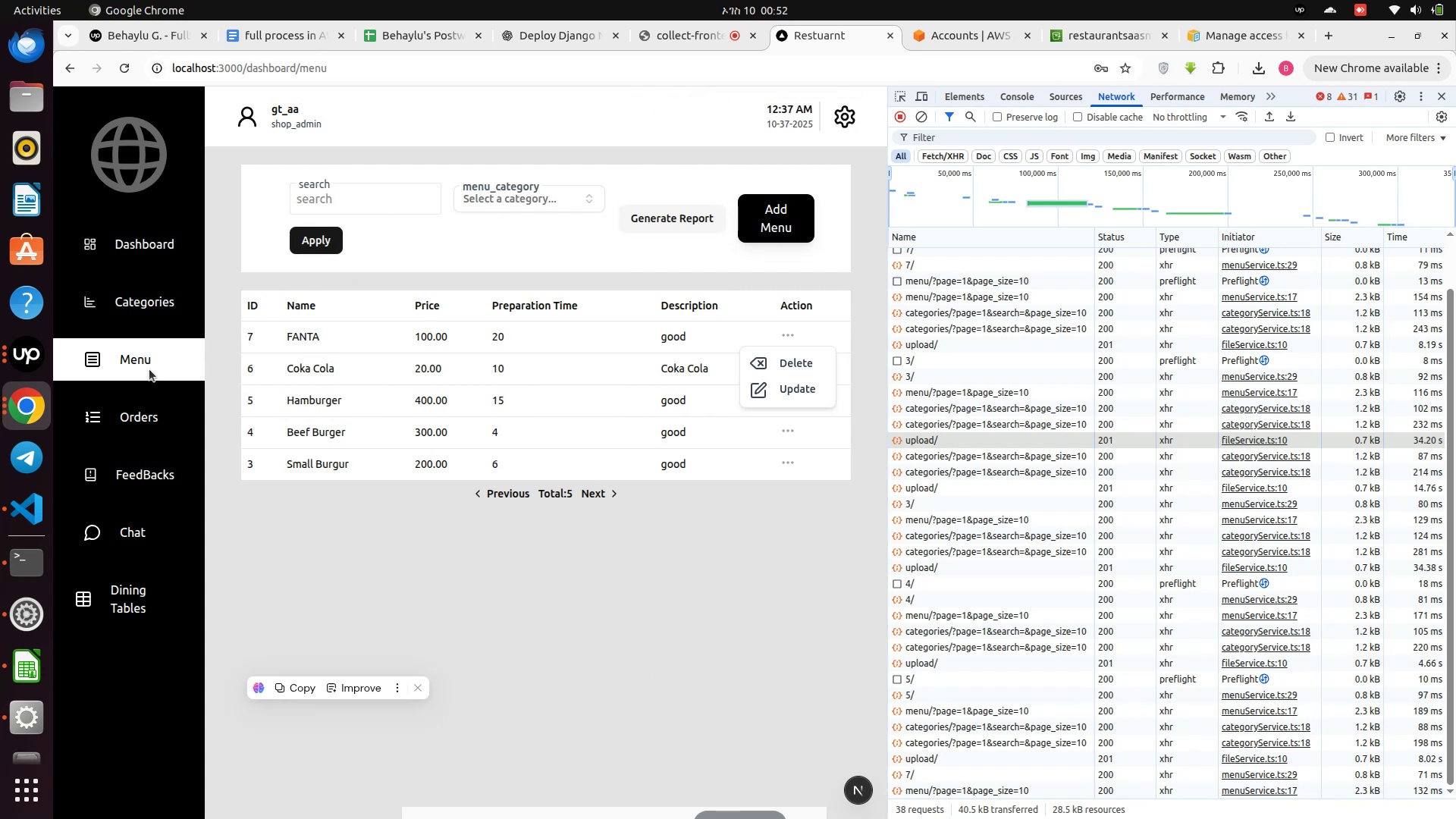 
left_click([27, 413])
 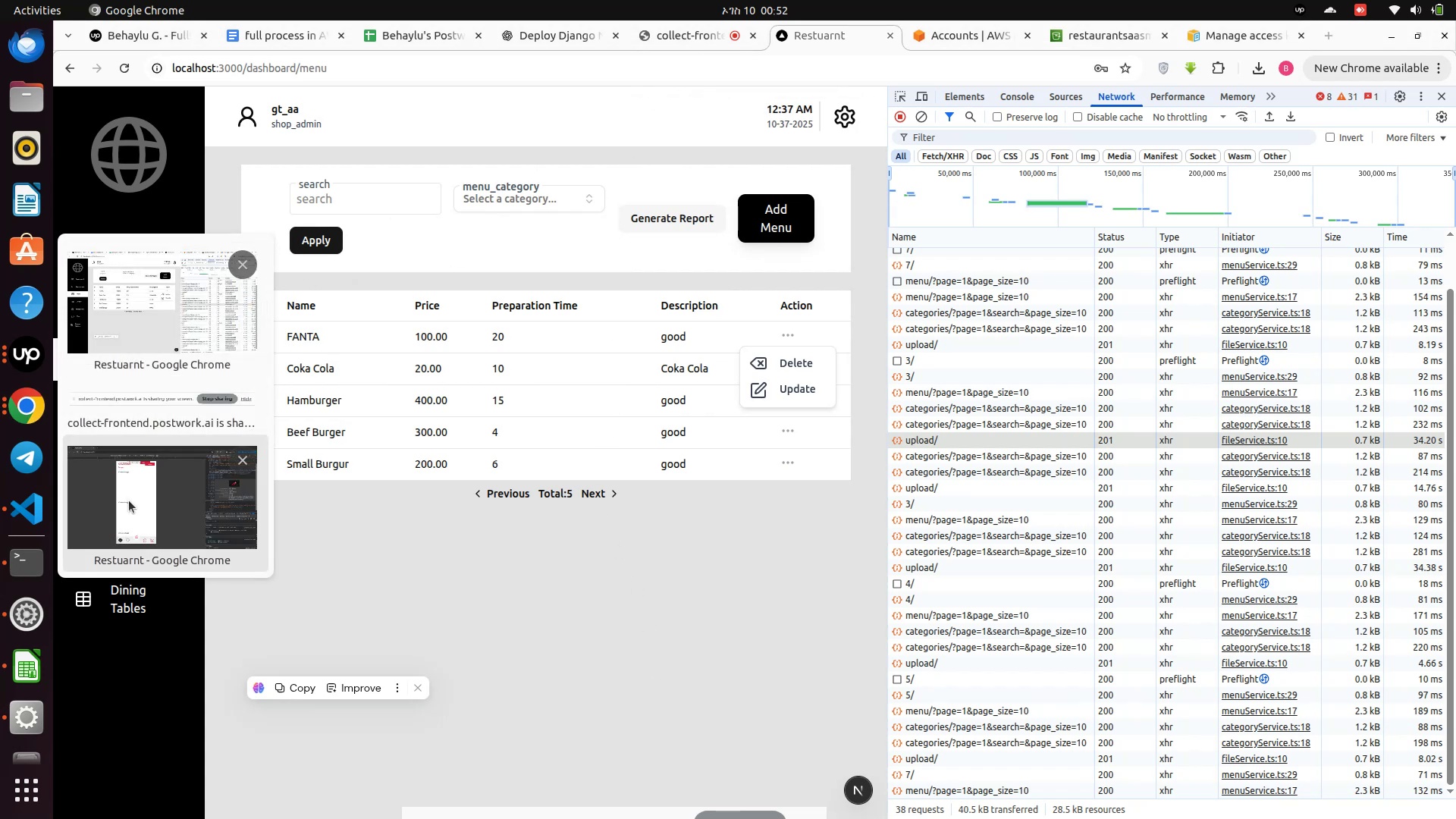 
left_click([130, 501])
 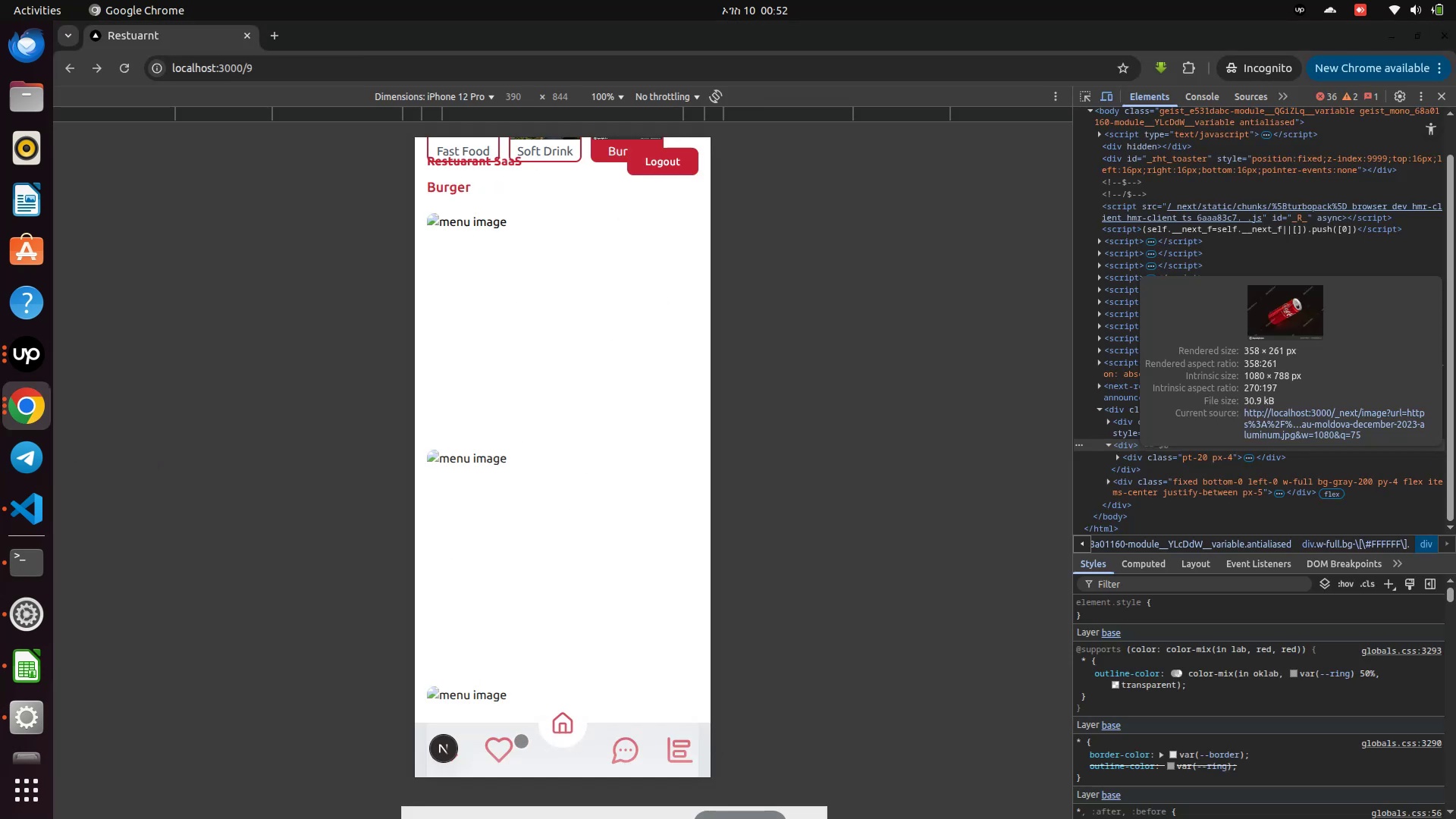 
left_click([559, 735])
 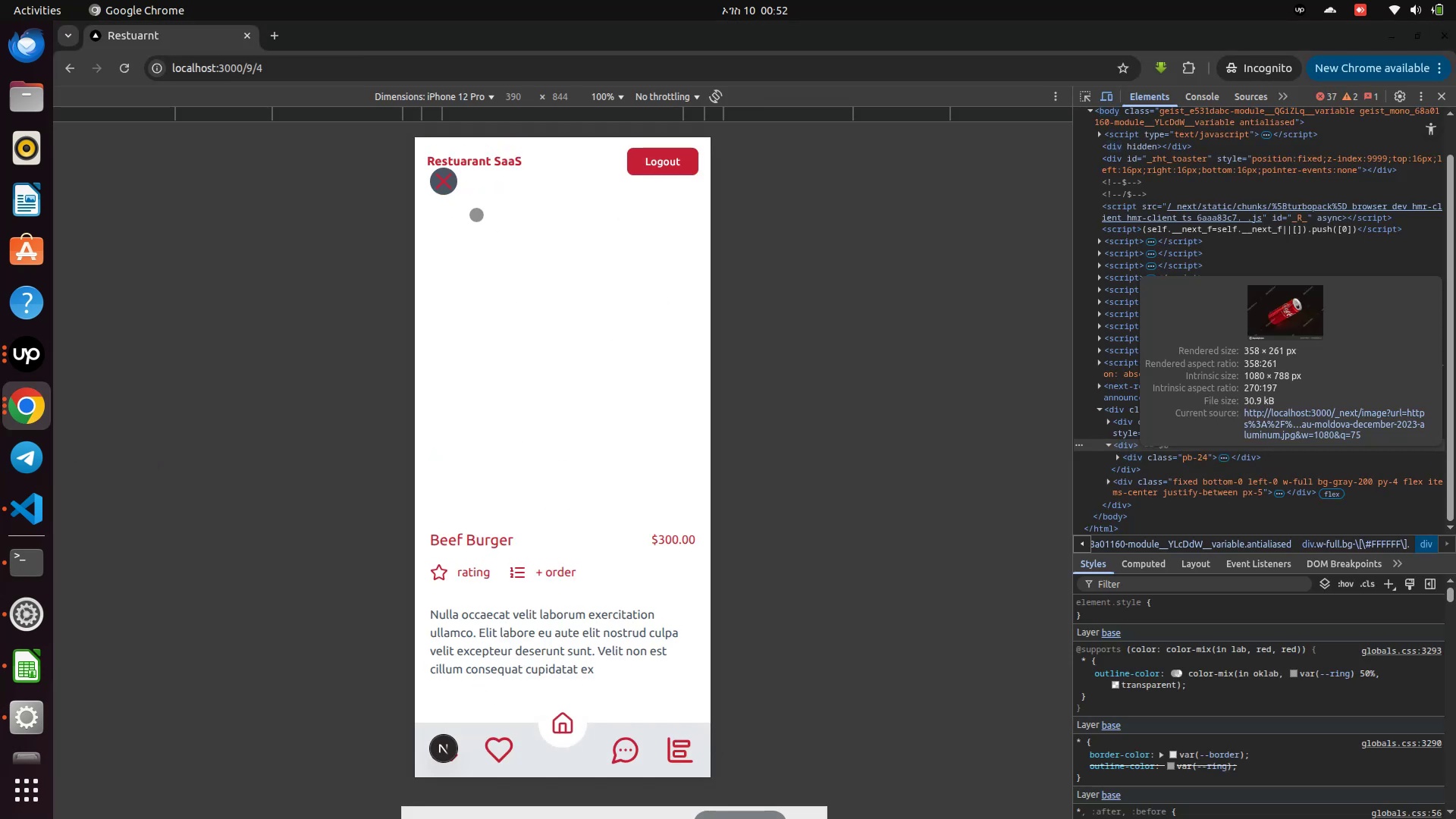 
left_click([437, 185])
 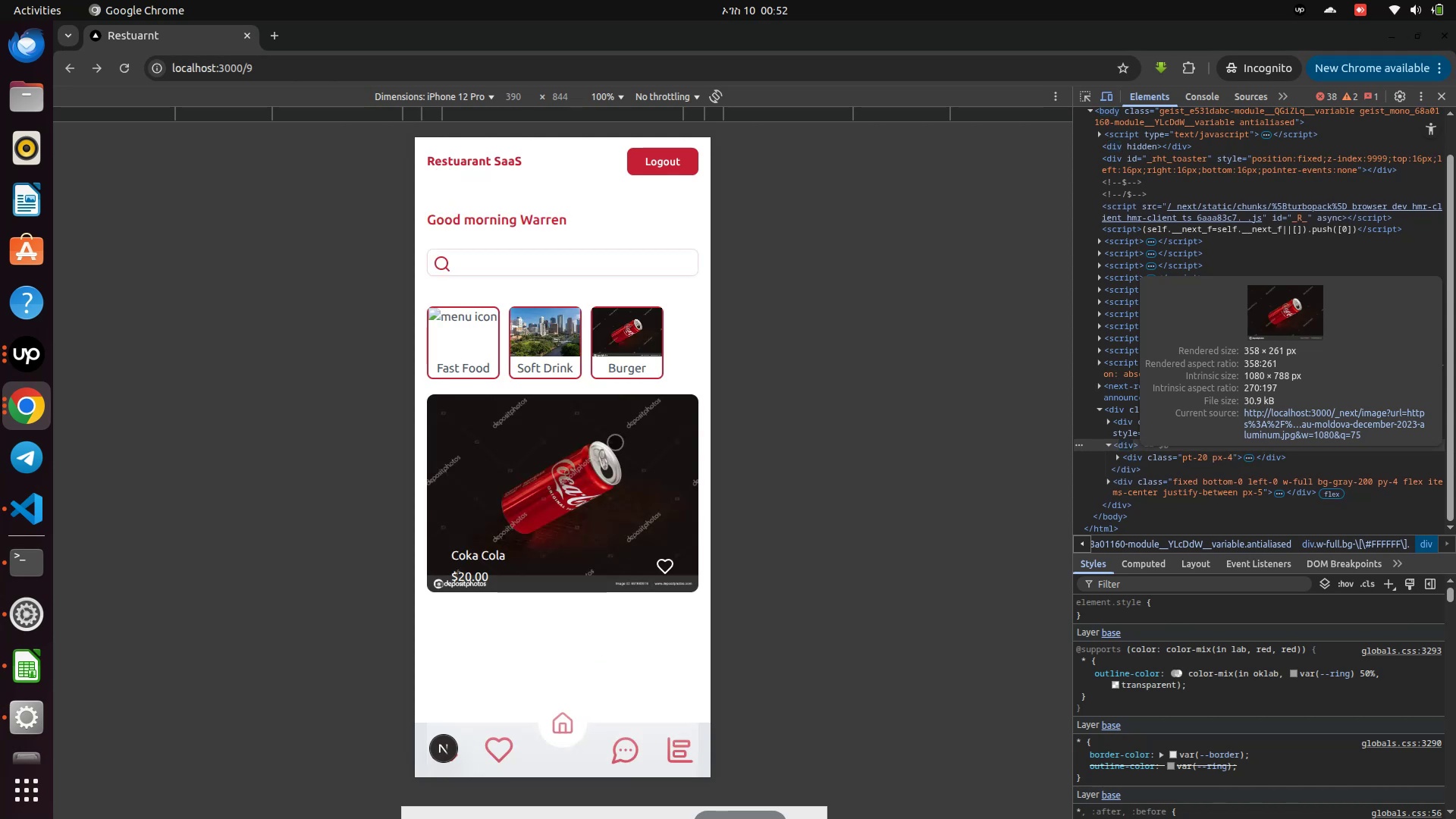 
scroll: coordinate [595, 450], scroll_direction: down, amount: 3.0
 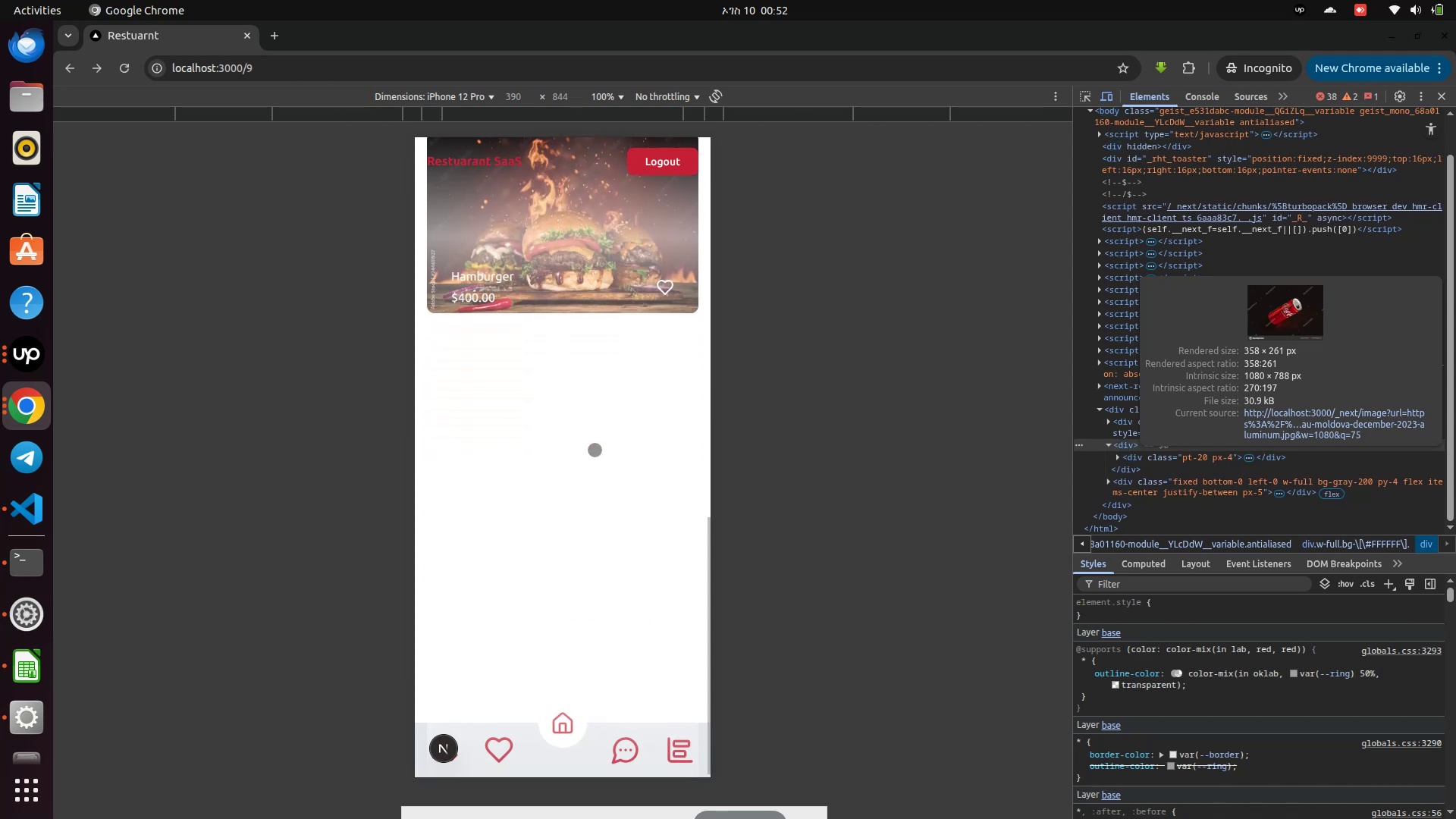 
scroll: coordinate [598, 450], scroll_direction: up, amount: 8.0
 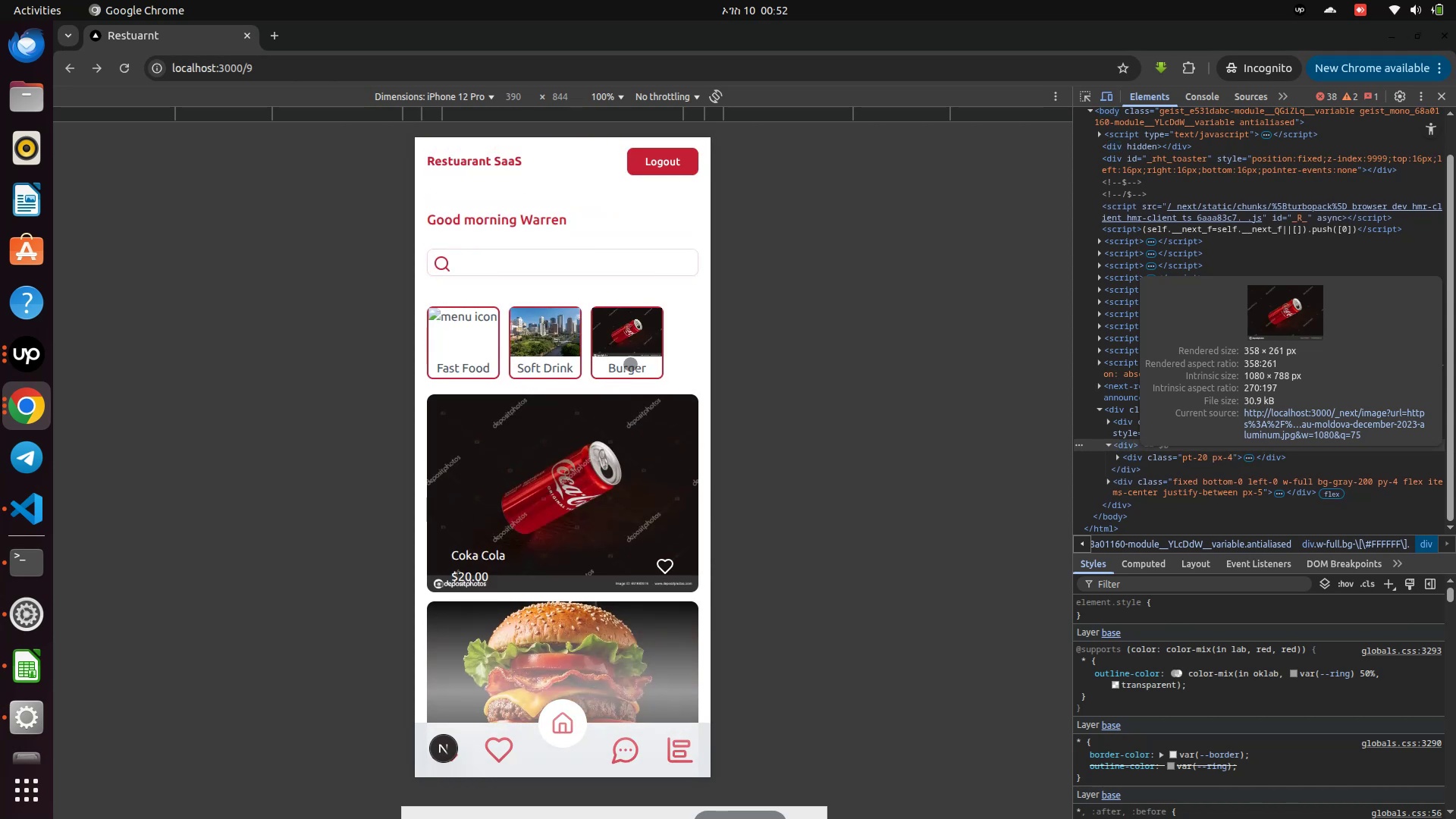 
left_click([634, 359])
 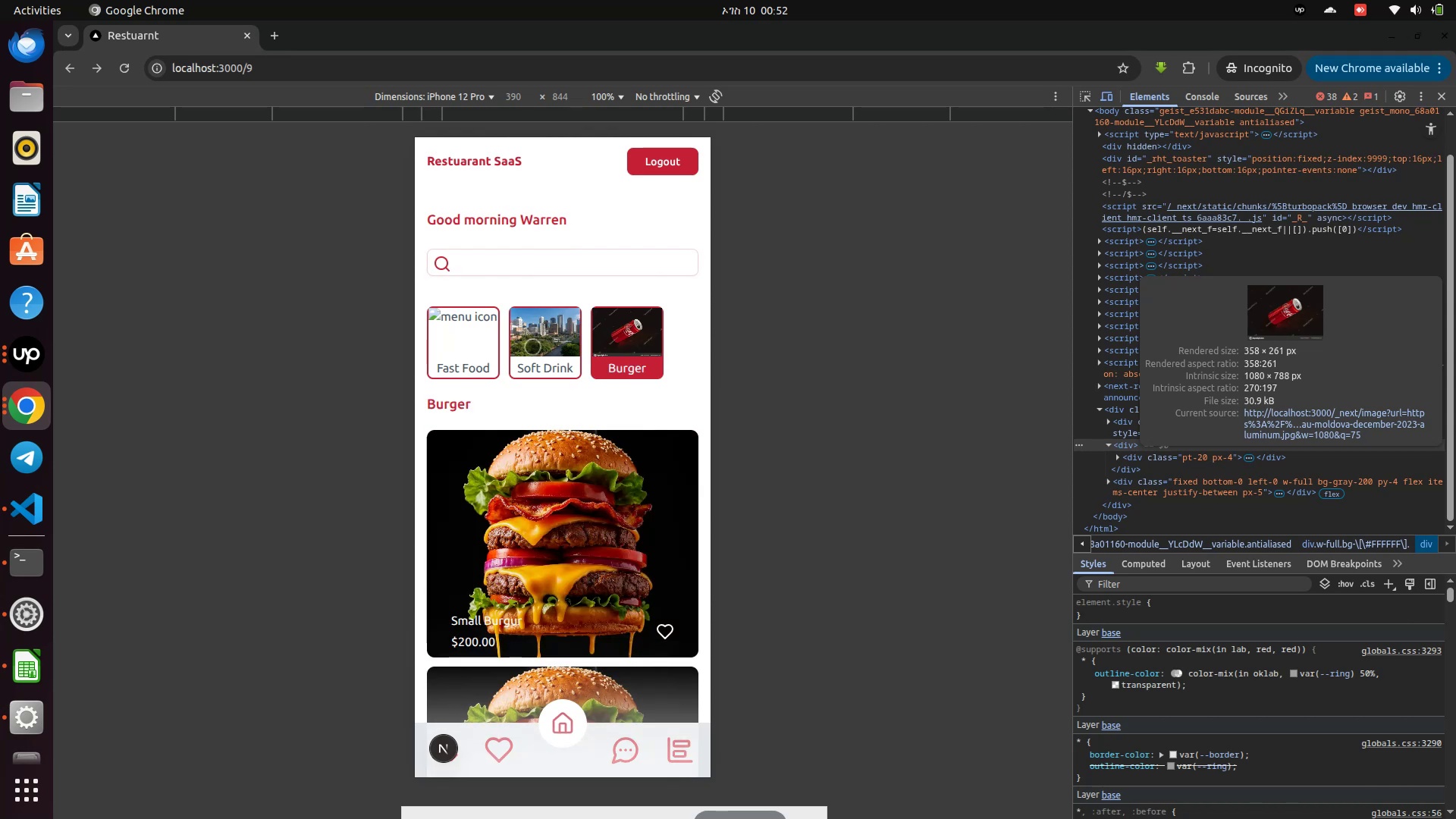 
left_click([532, 346])
 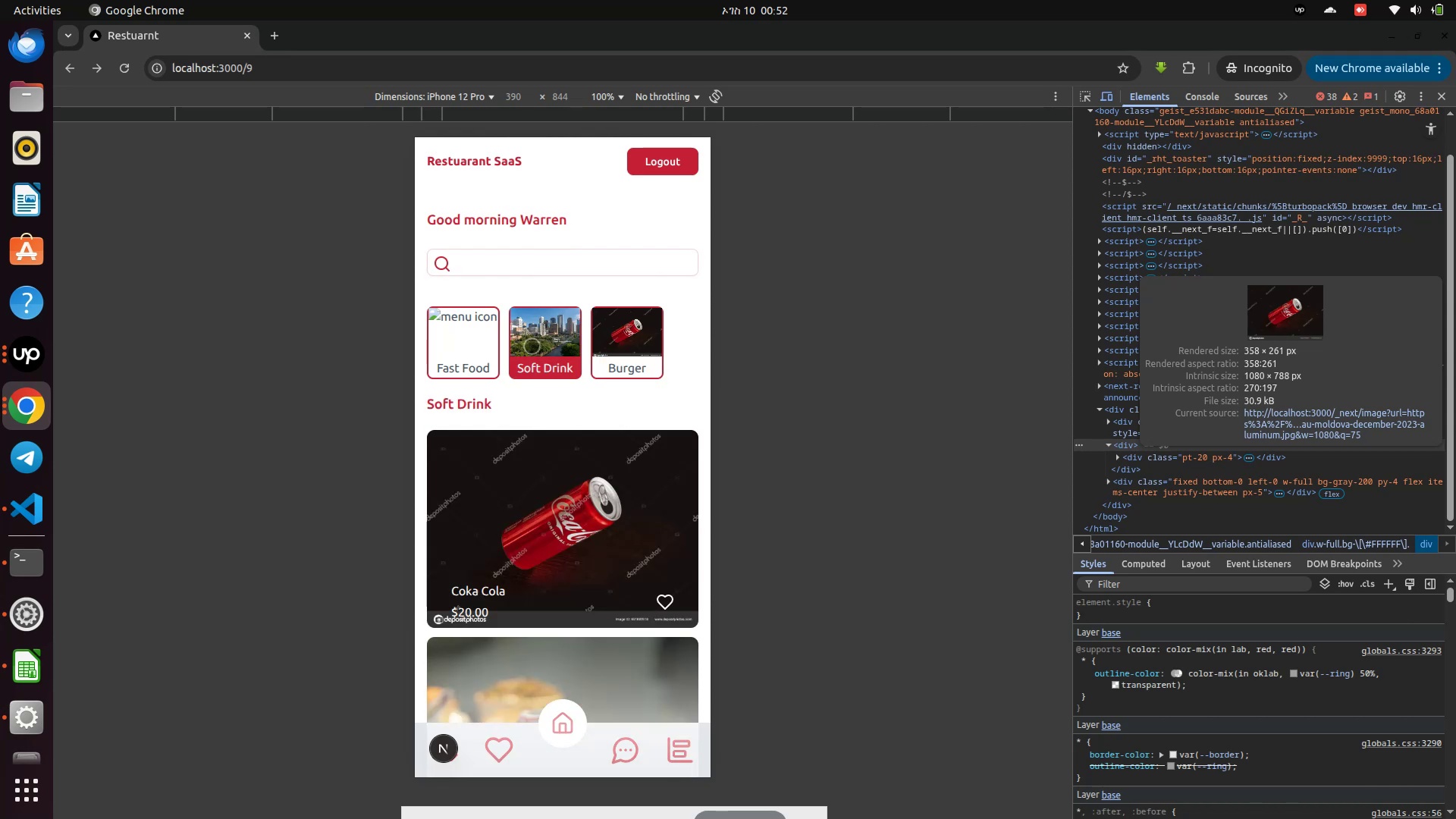 
scroll: coordinate [590, 463], scroll_direction: down, amount: 7.0
 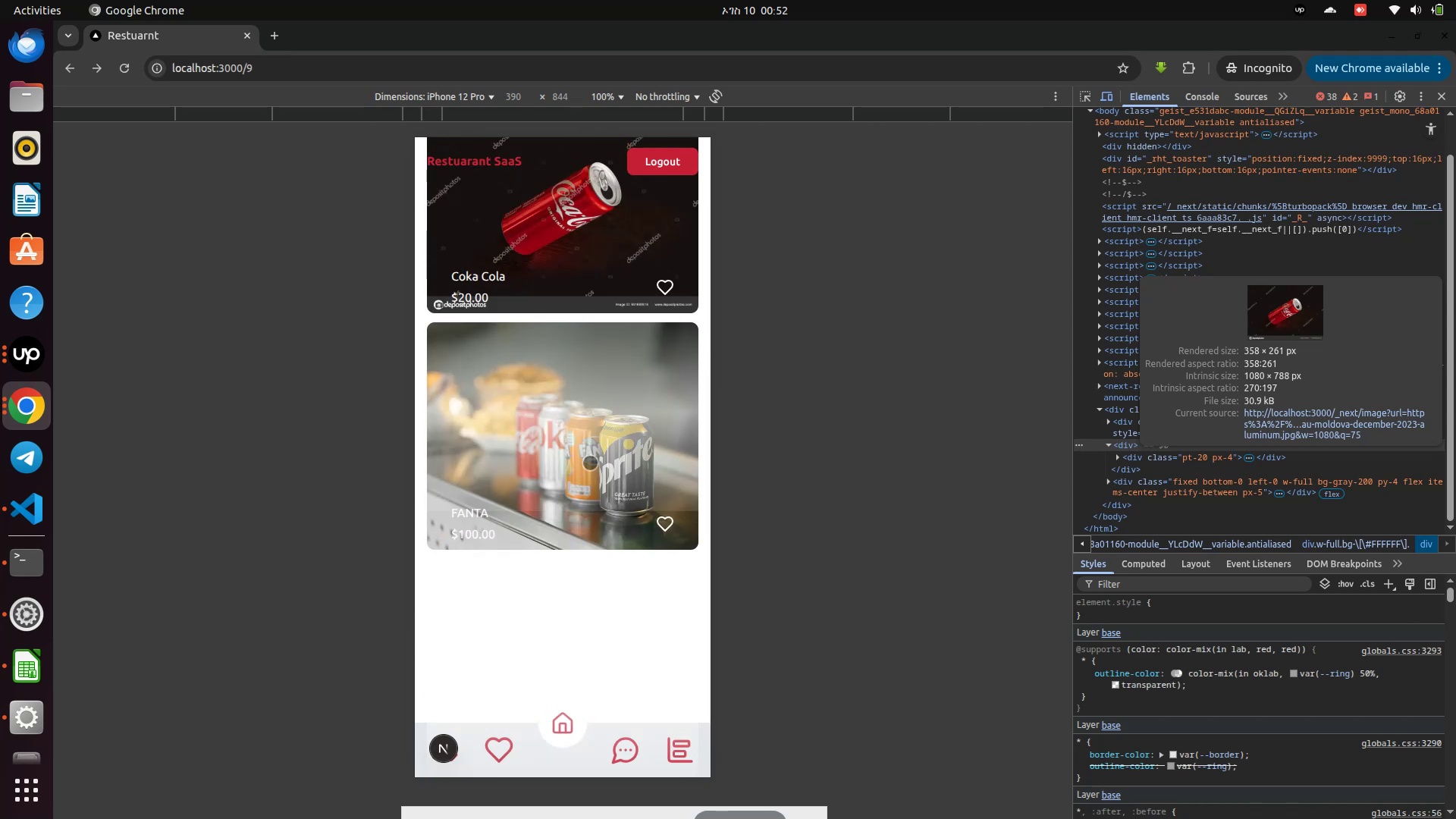 
scroll: coordinate [592, 461], scroll_direction: up, amount: 6.0
 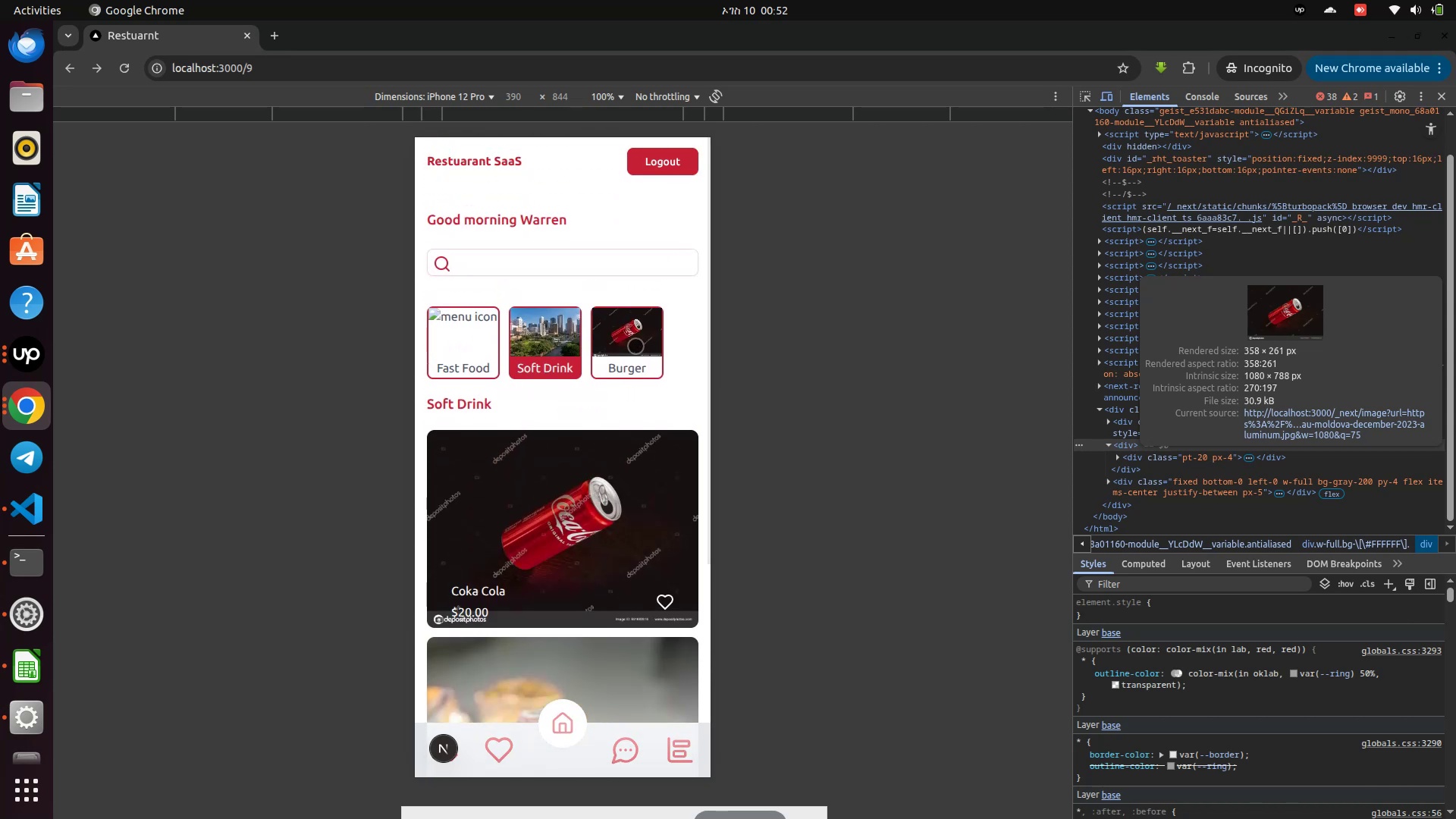 
left_click([634, 347])
 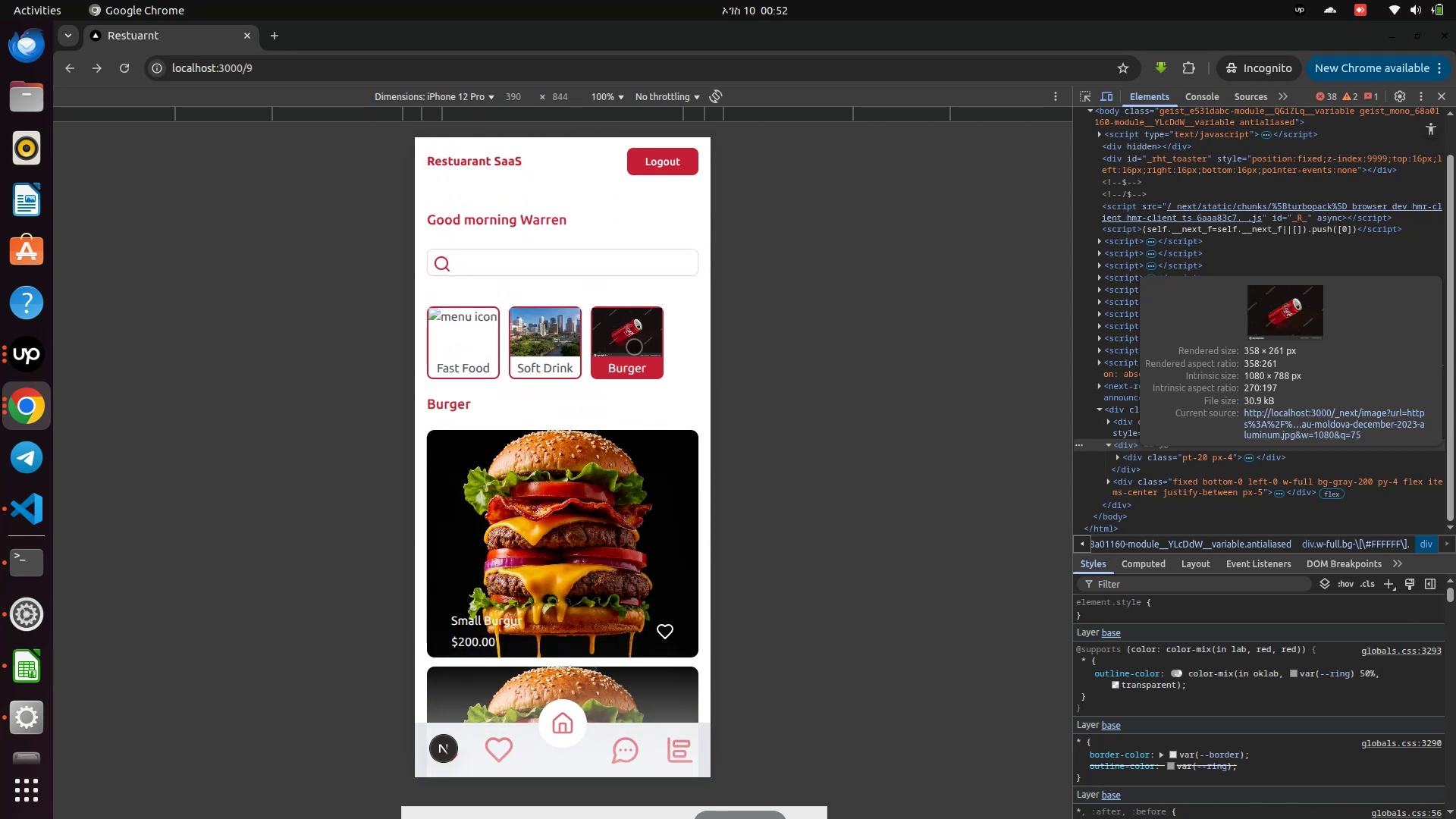 
wait(5.52)
 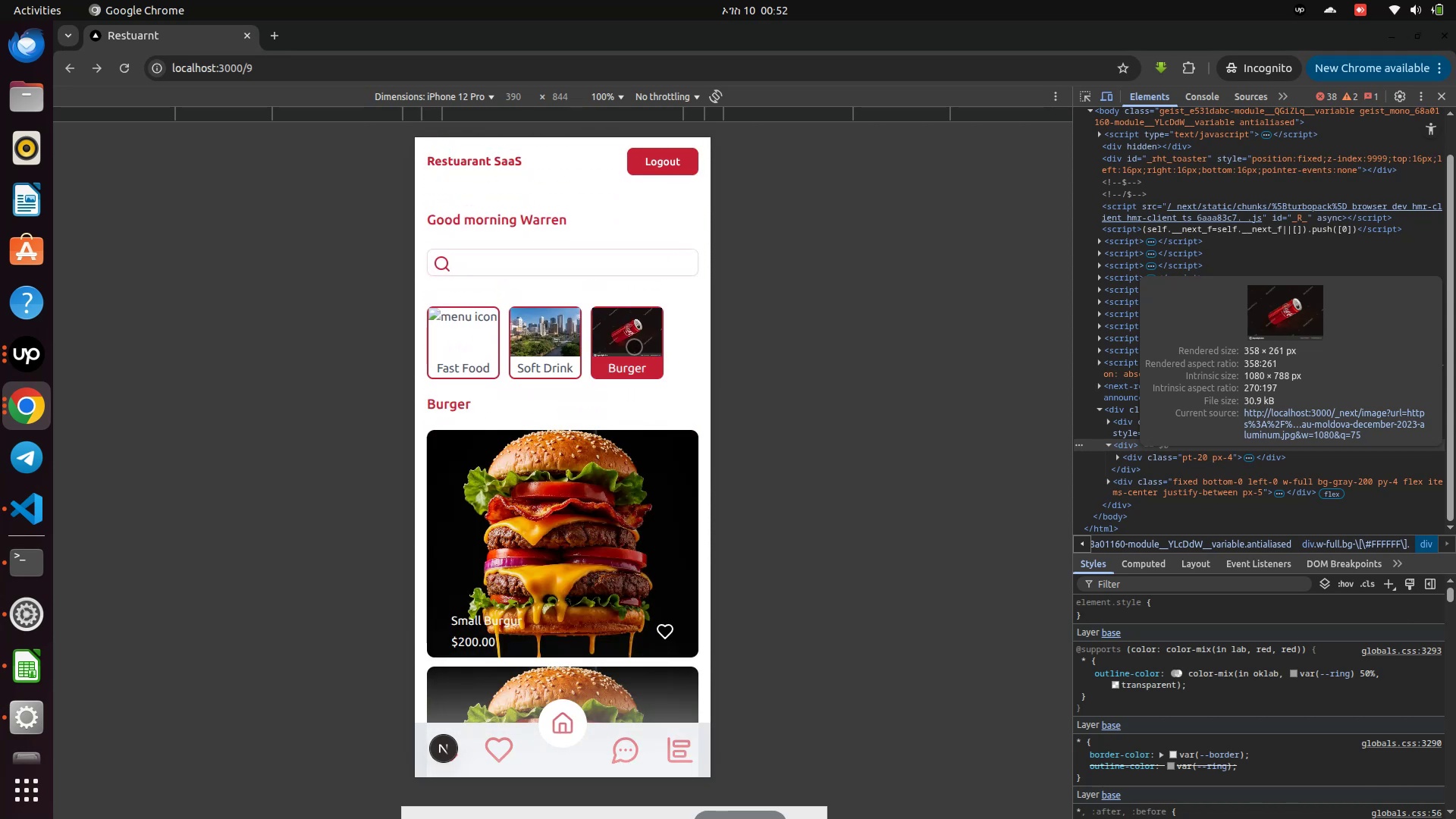 
mouse_move([29, 434])
 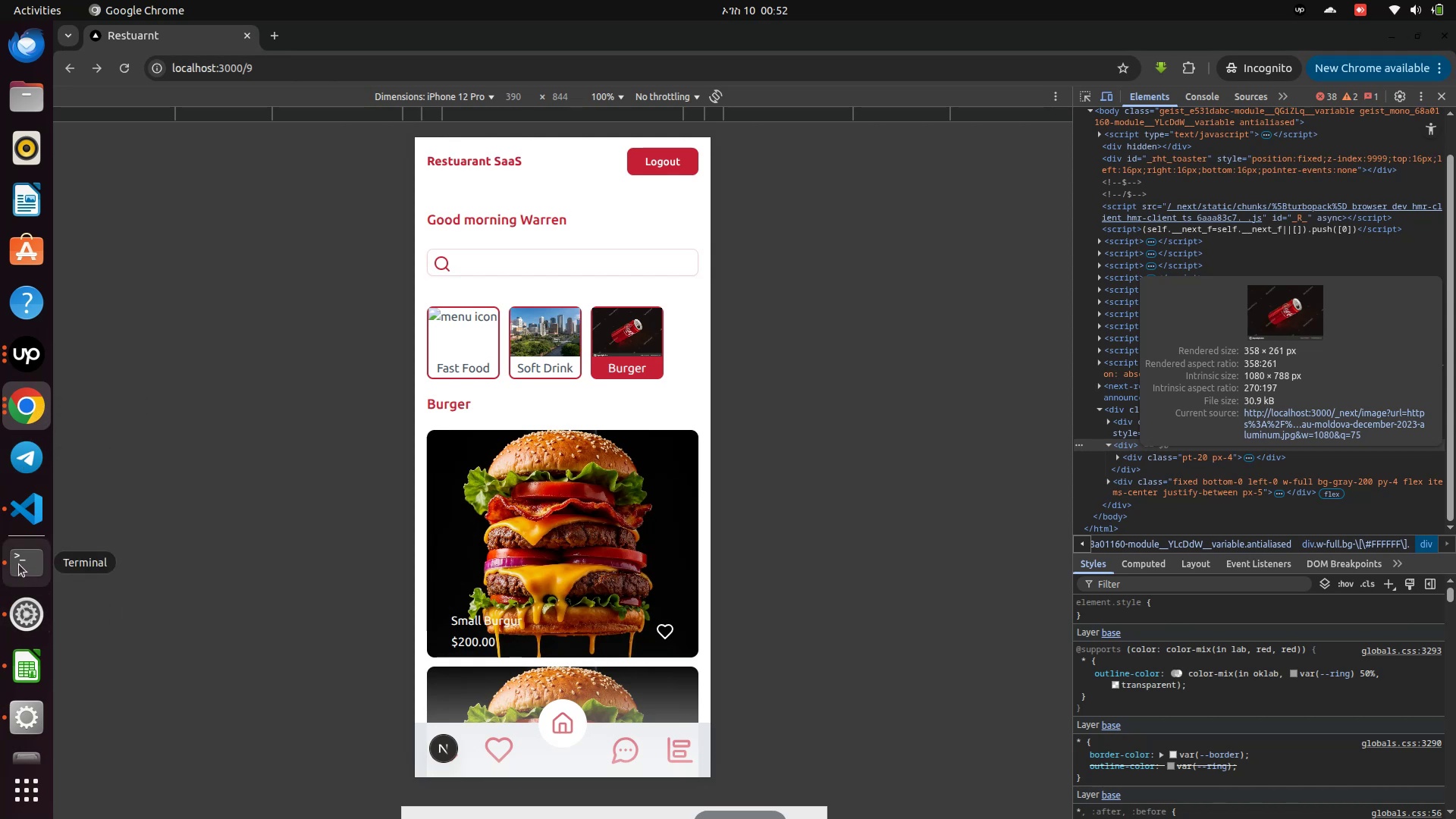 
left_click([18, 564])
 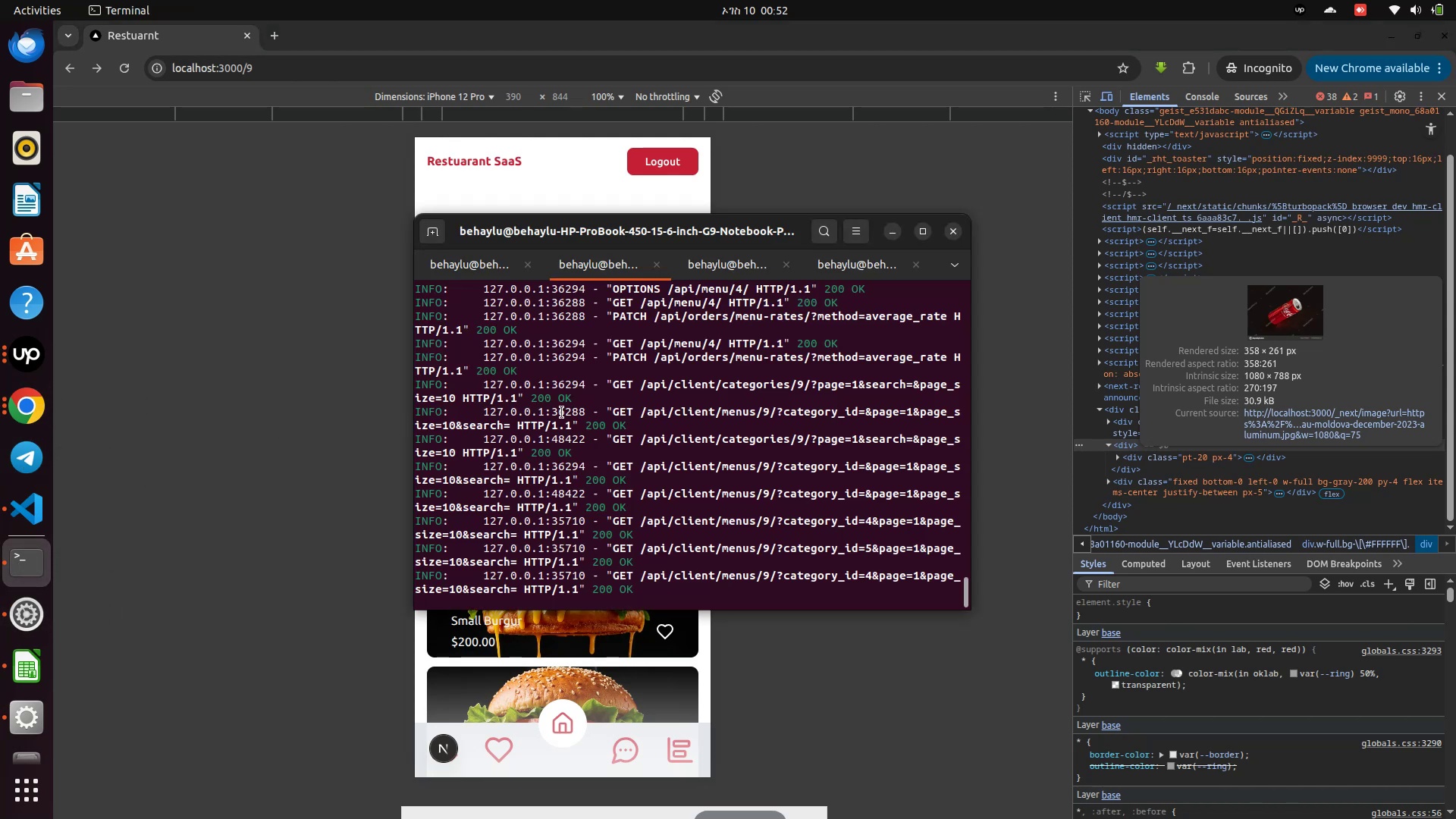 
scroll: coordinate [563, 413], scroll_direction: down, amount: 4.0
 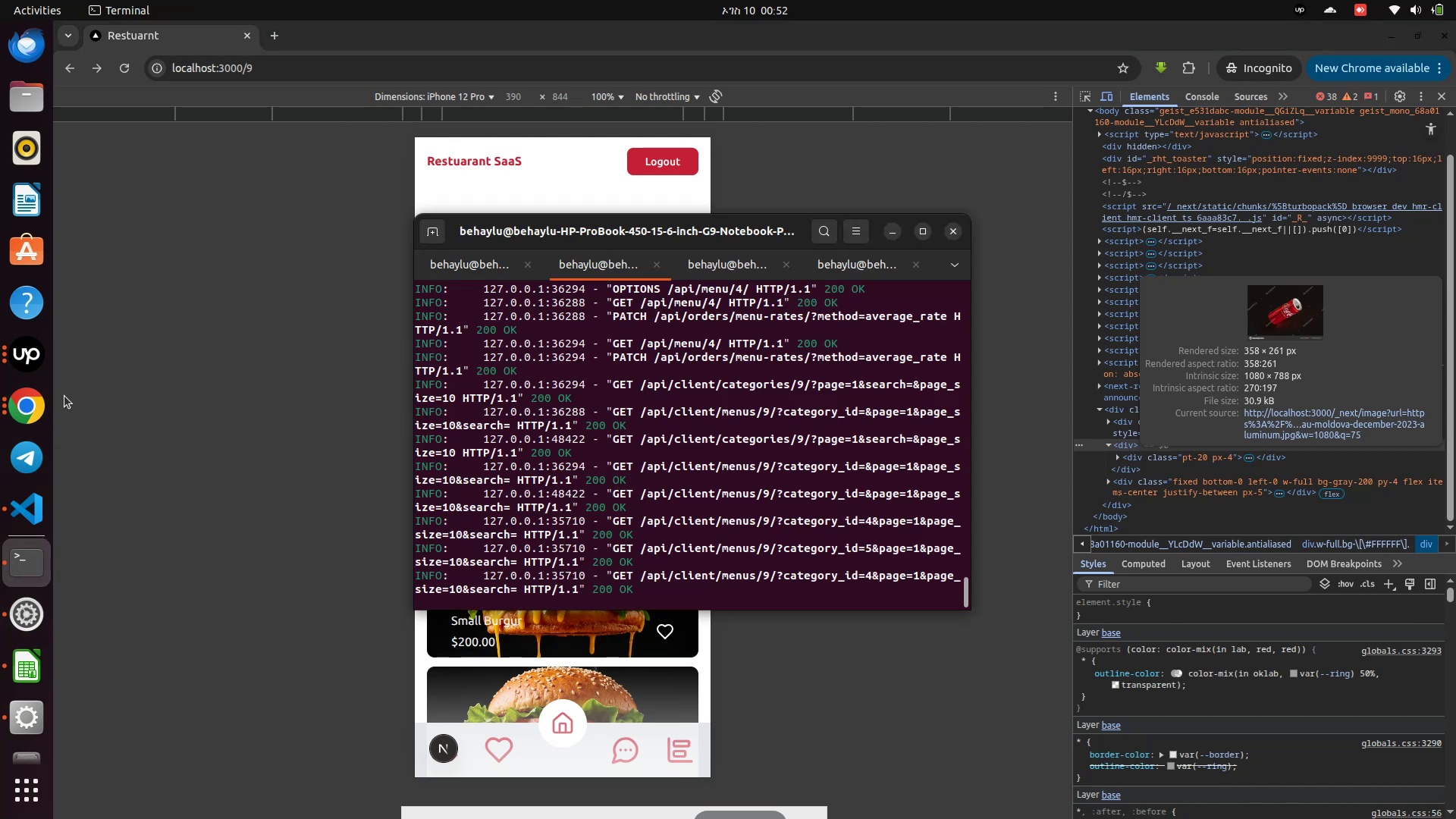 
left_click([17, 406])
 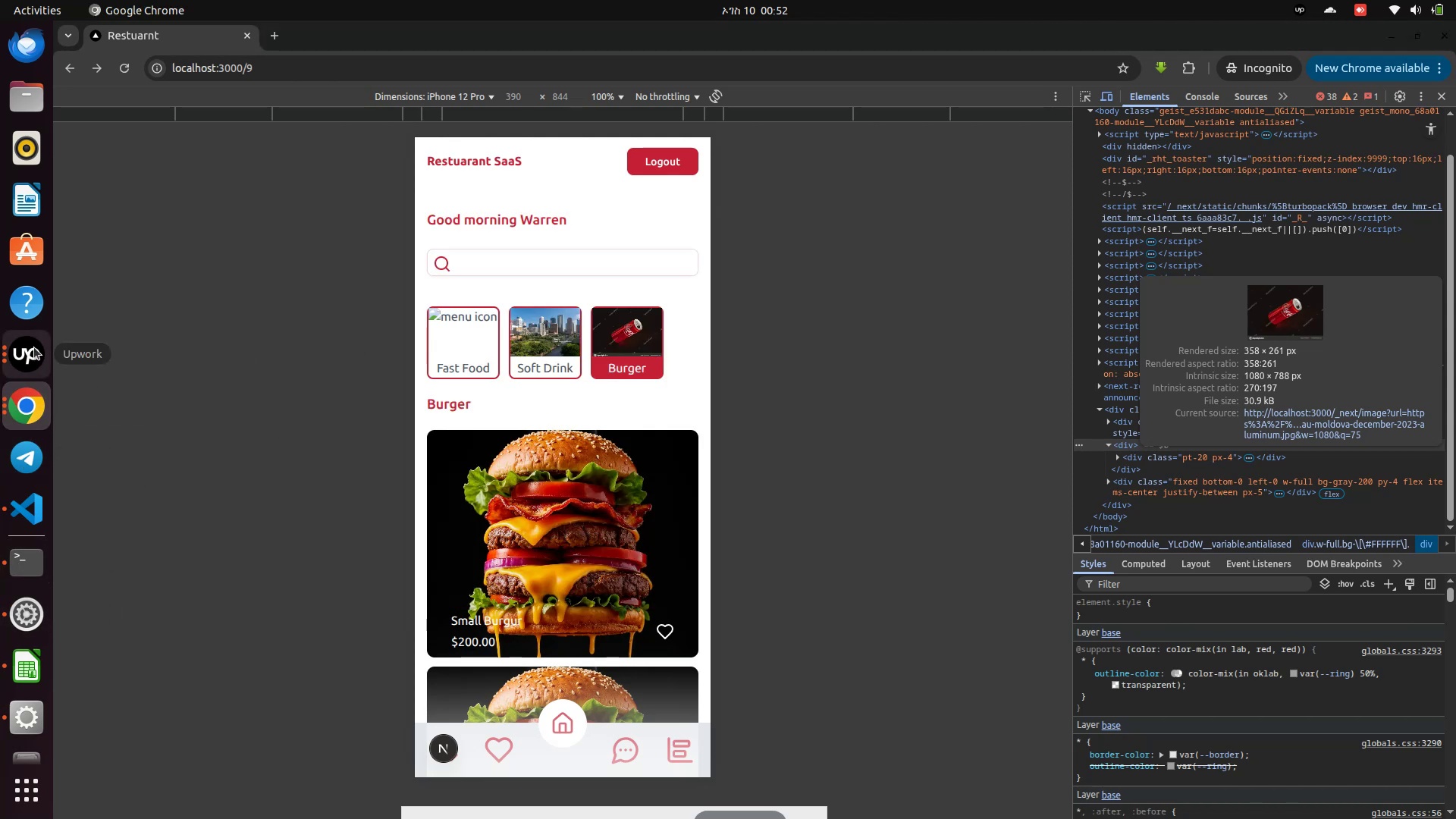 
left_click([33, 346])
 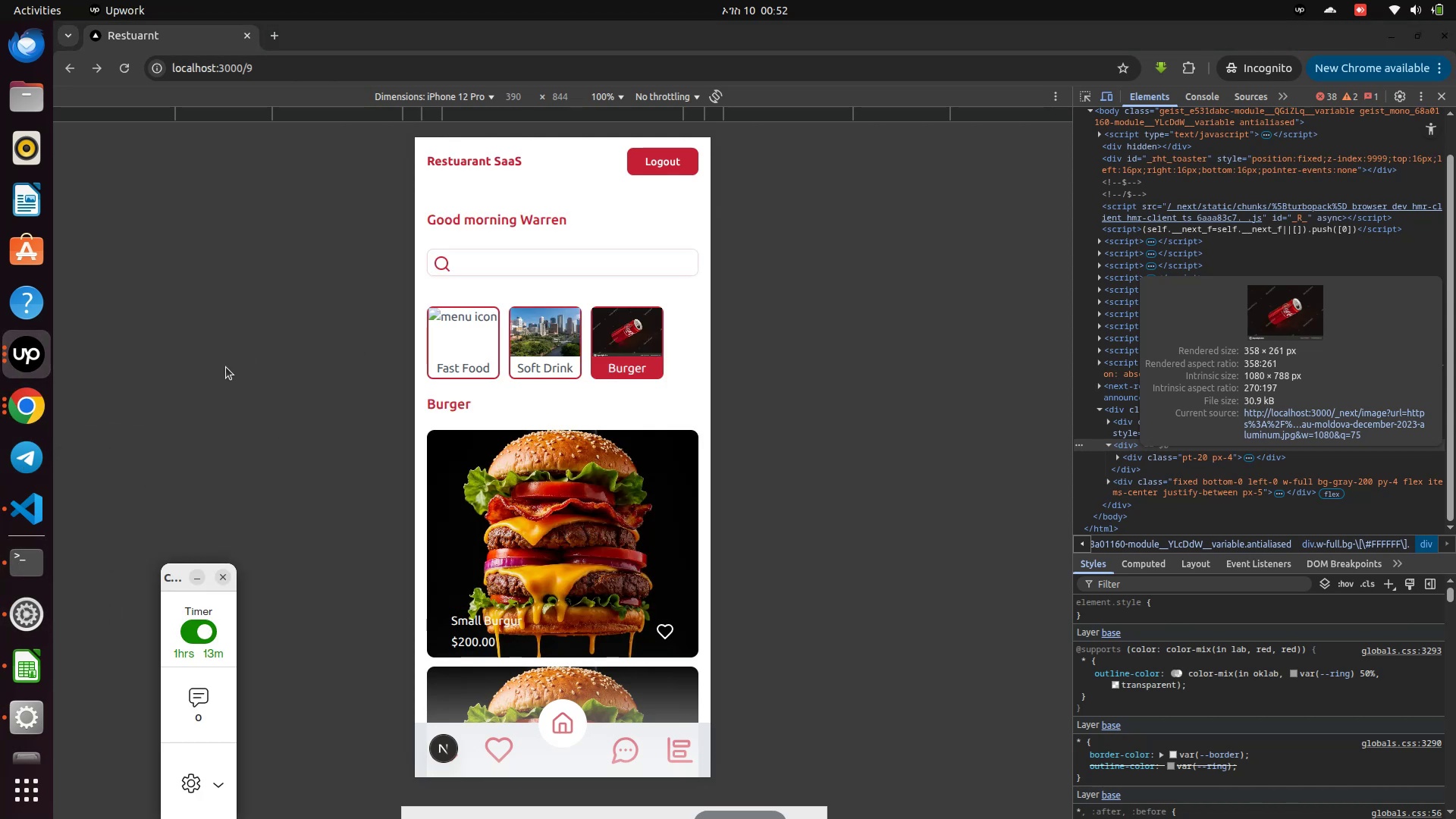 
left_click([226, 367])
 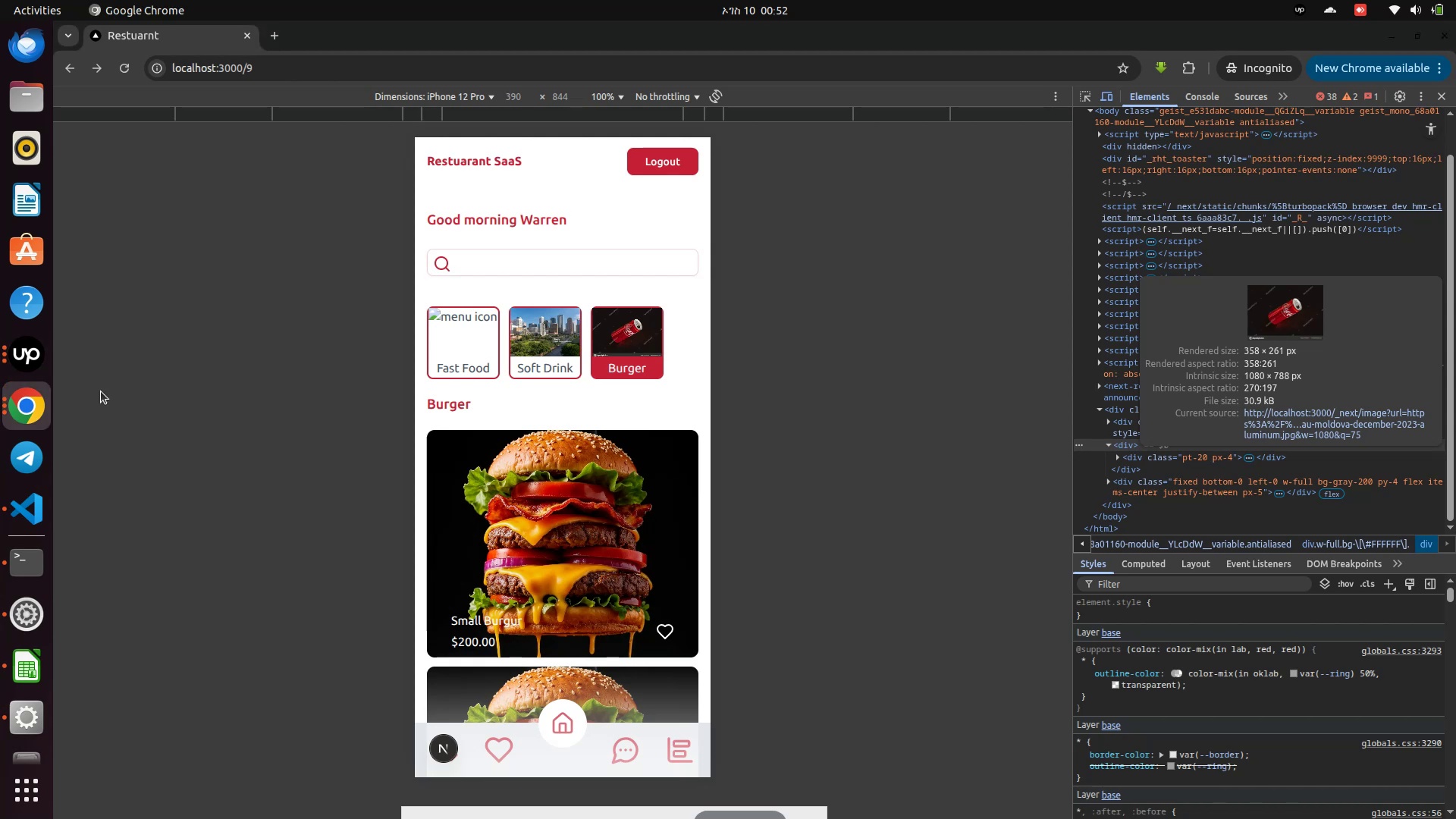 
mouse_move([61, 397])
 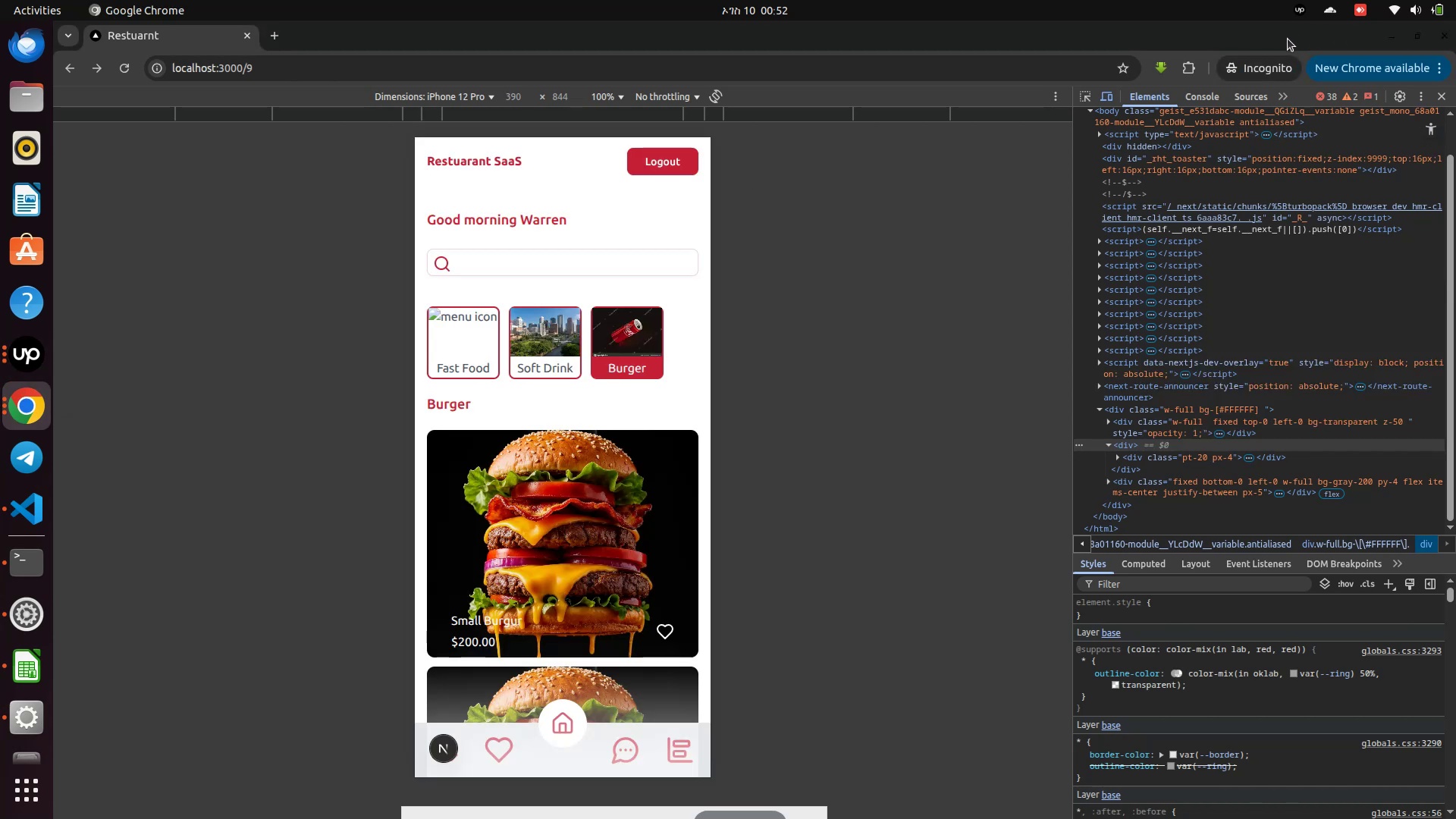 
double_click([1242, 38])
 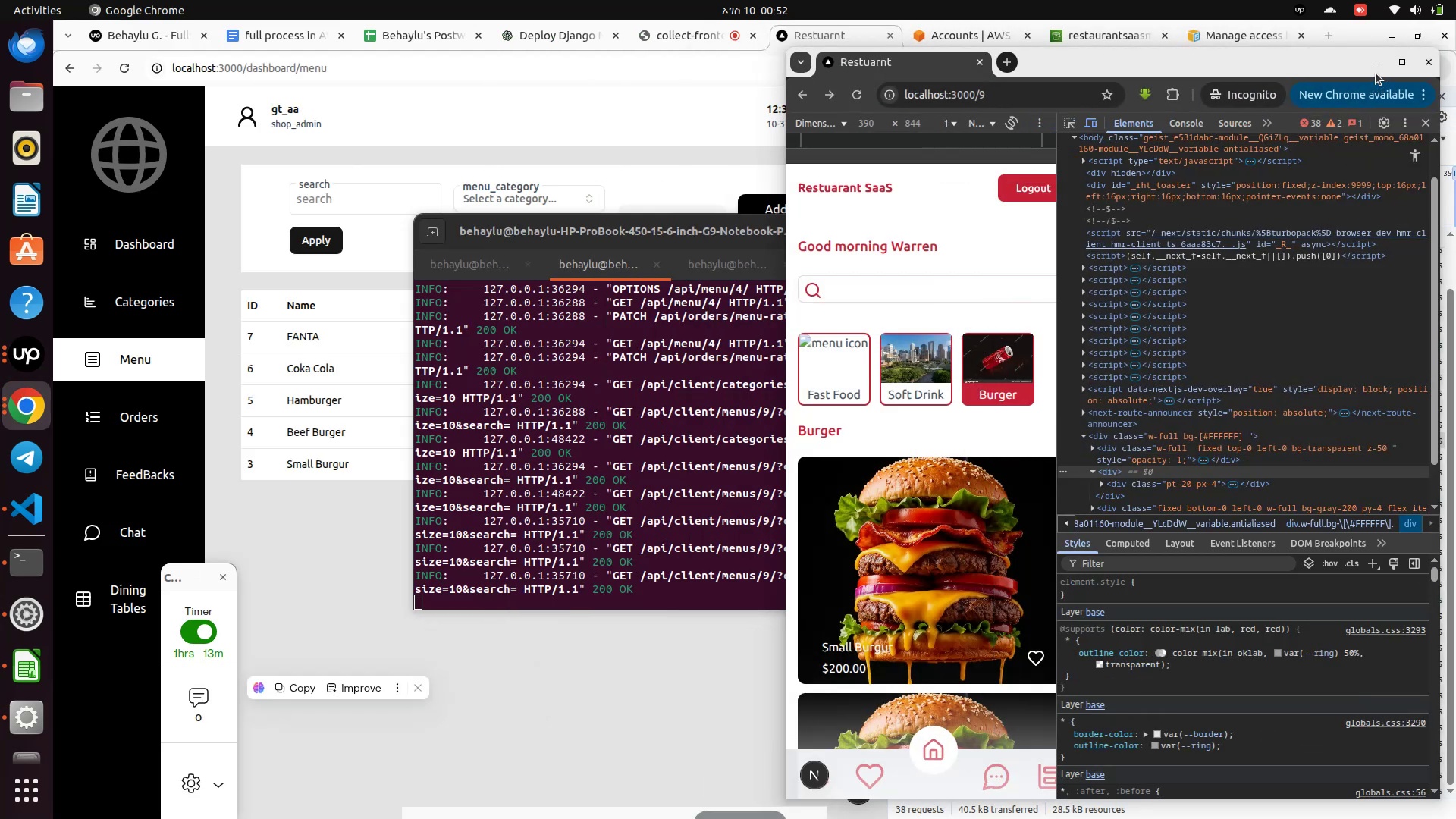 
left_click([1375, 69])
 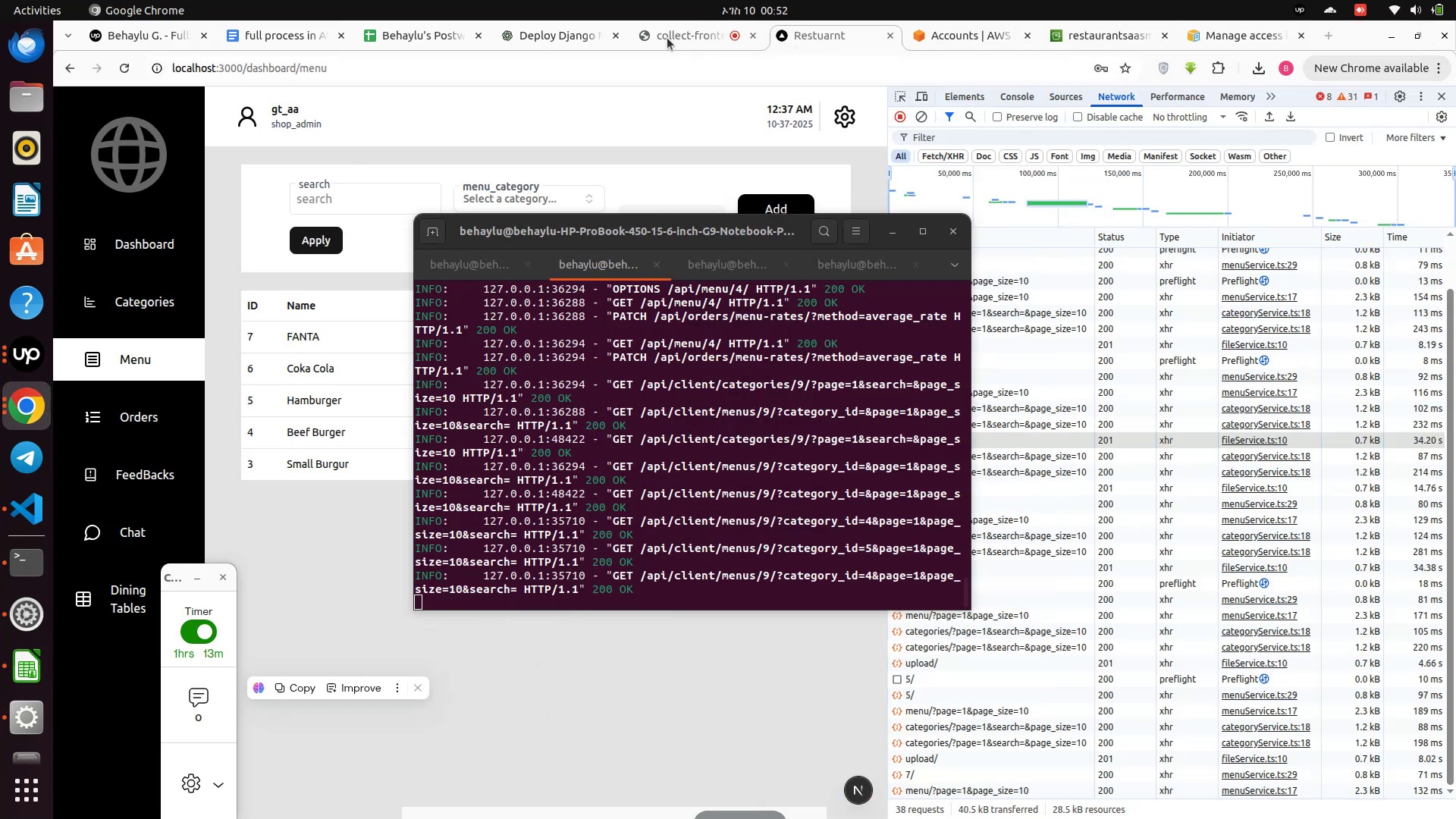 
left_click([522, 36])
 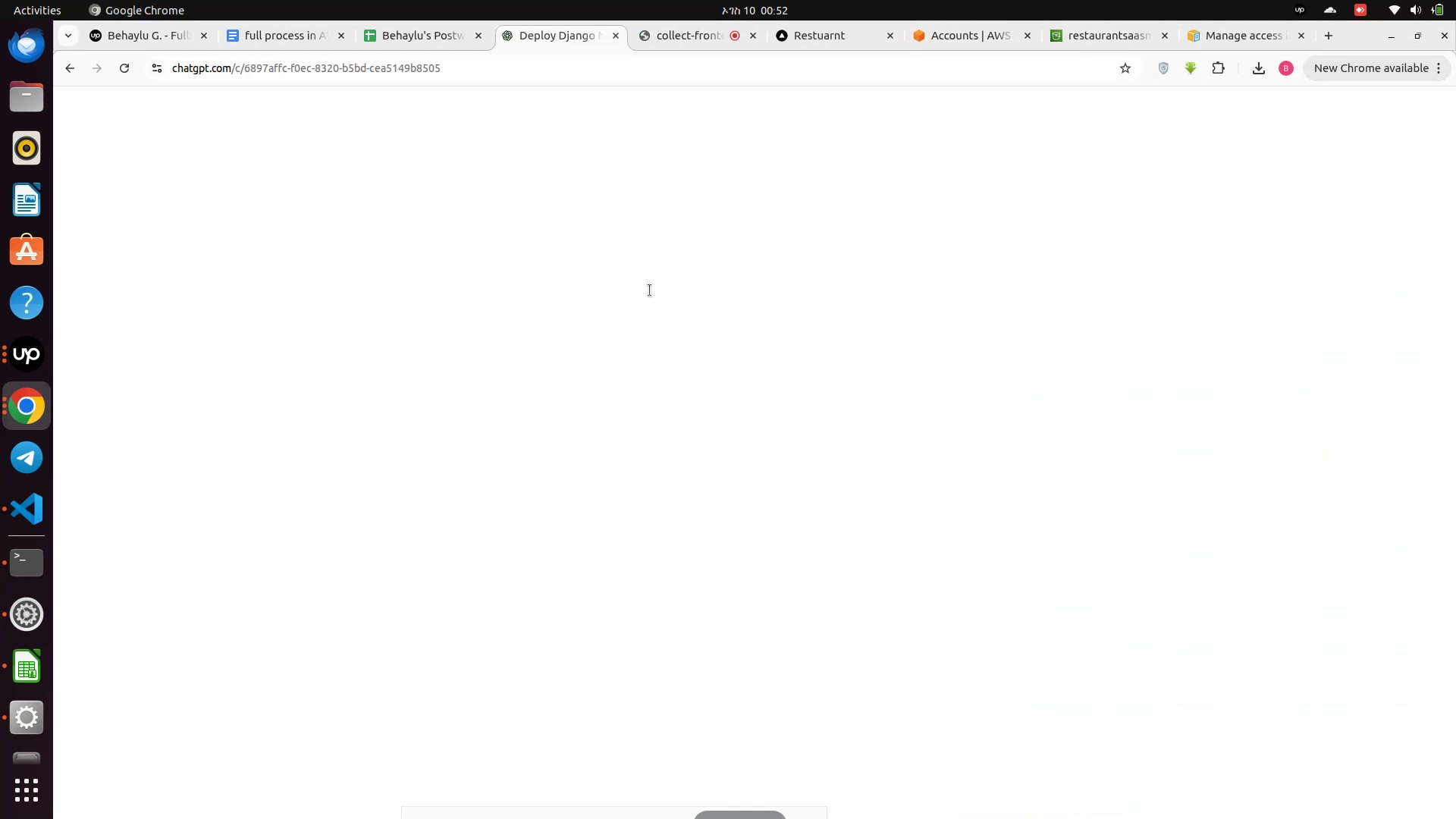 
scroll: coordinate [654, 291], scroll_direction: down, amount: 4.0
 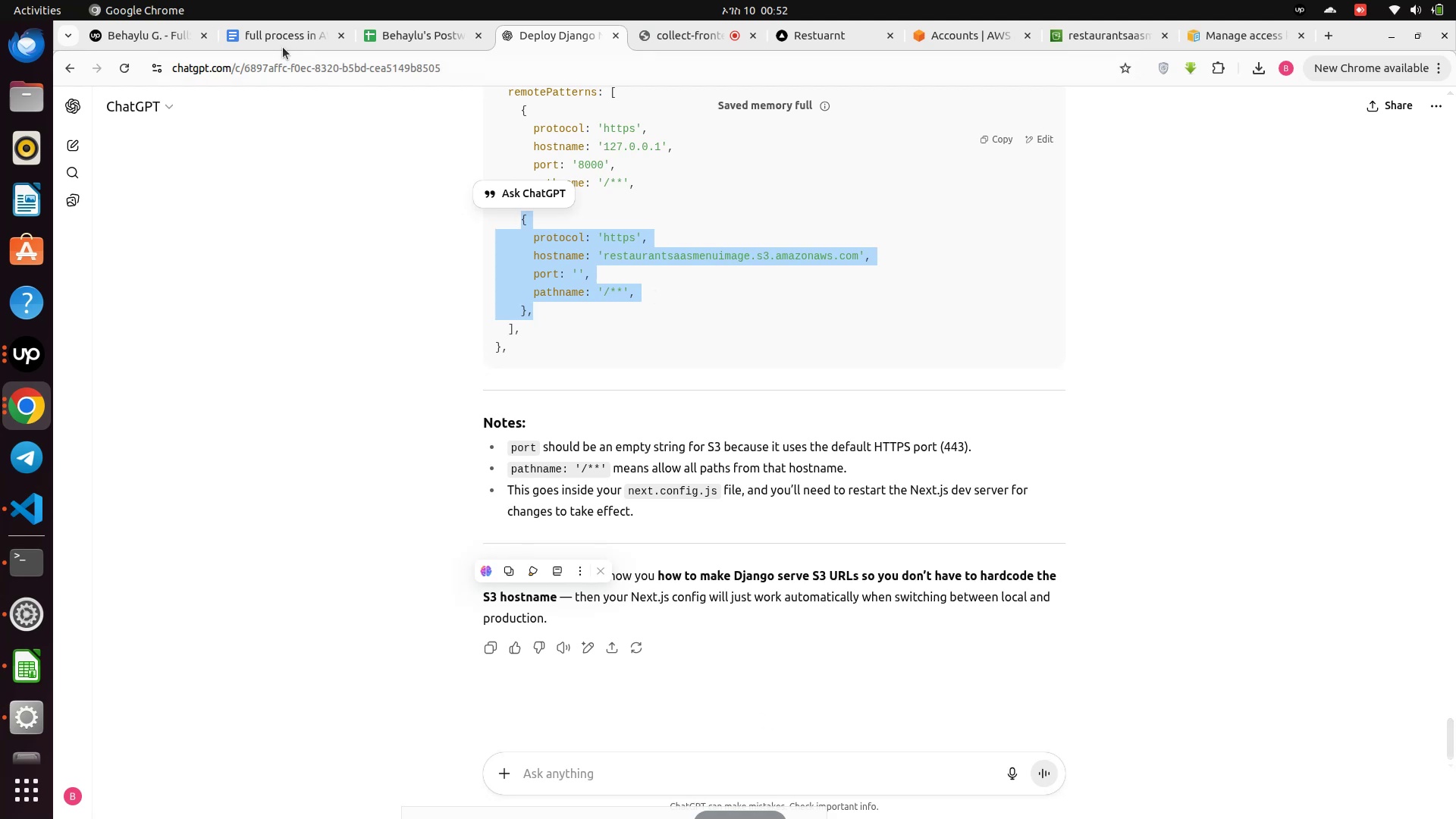 
left_click([283, 40])
 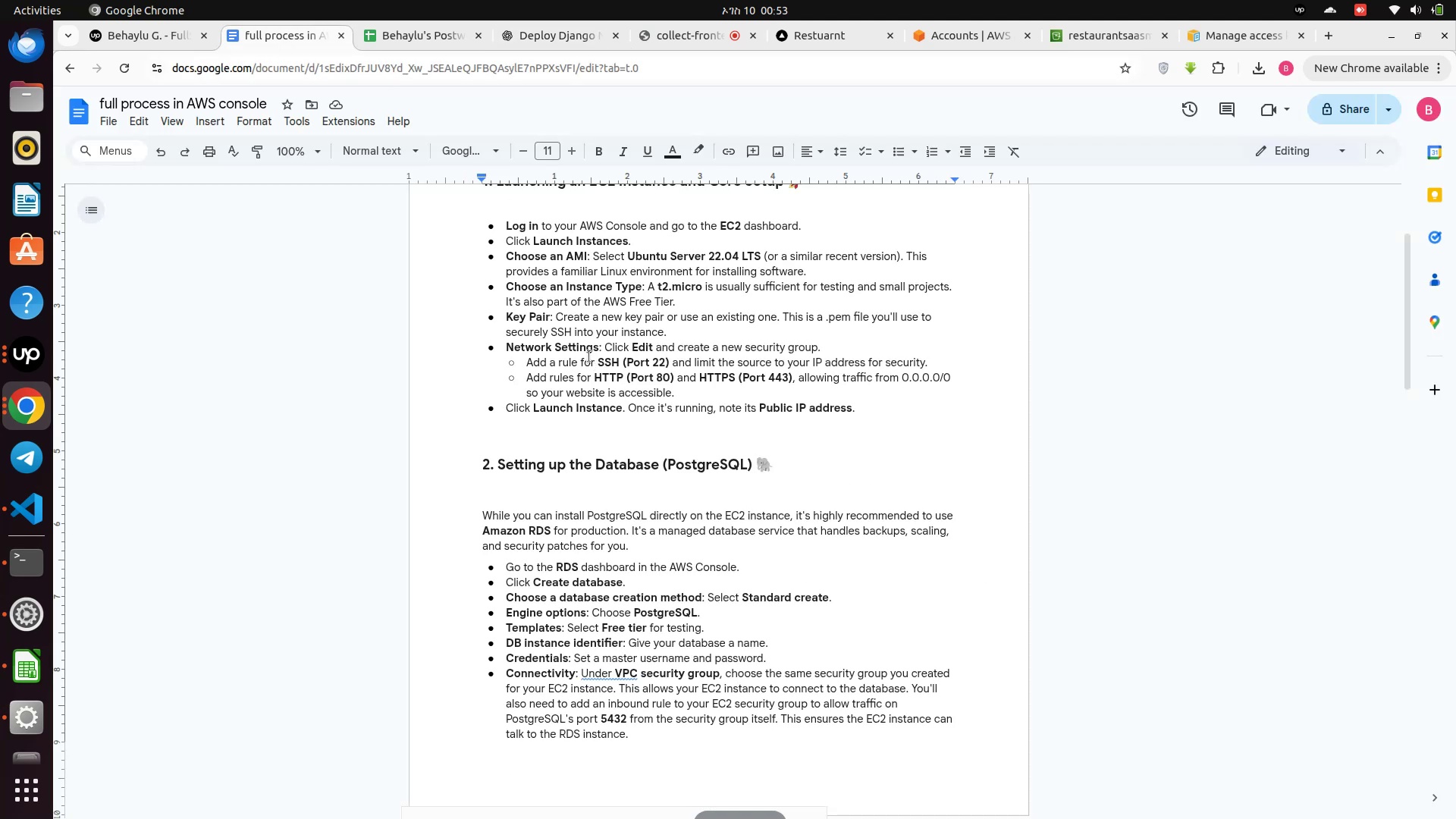 
scroll: coordinate [589, 356], scroll_direction: up, amount: 16.0
 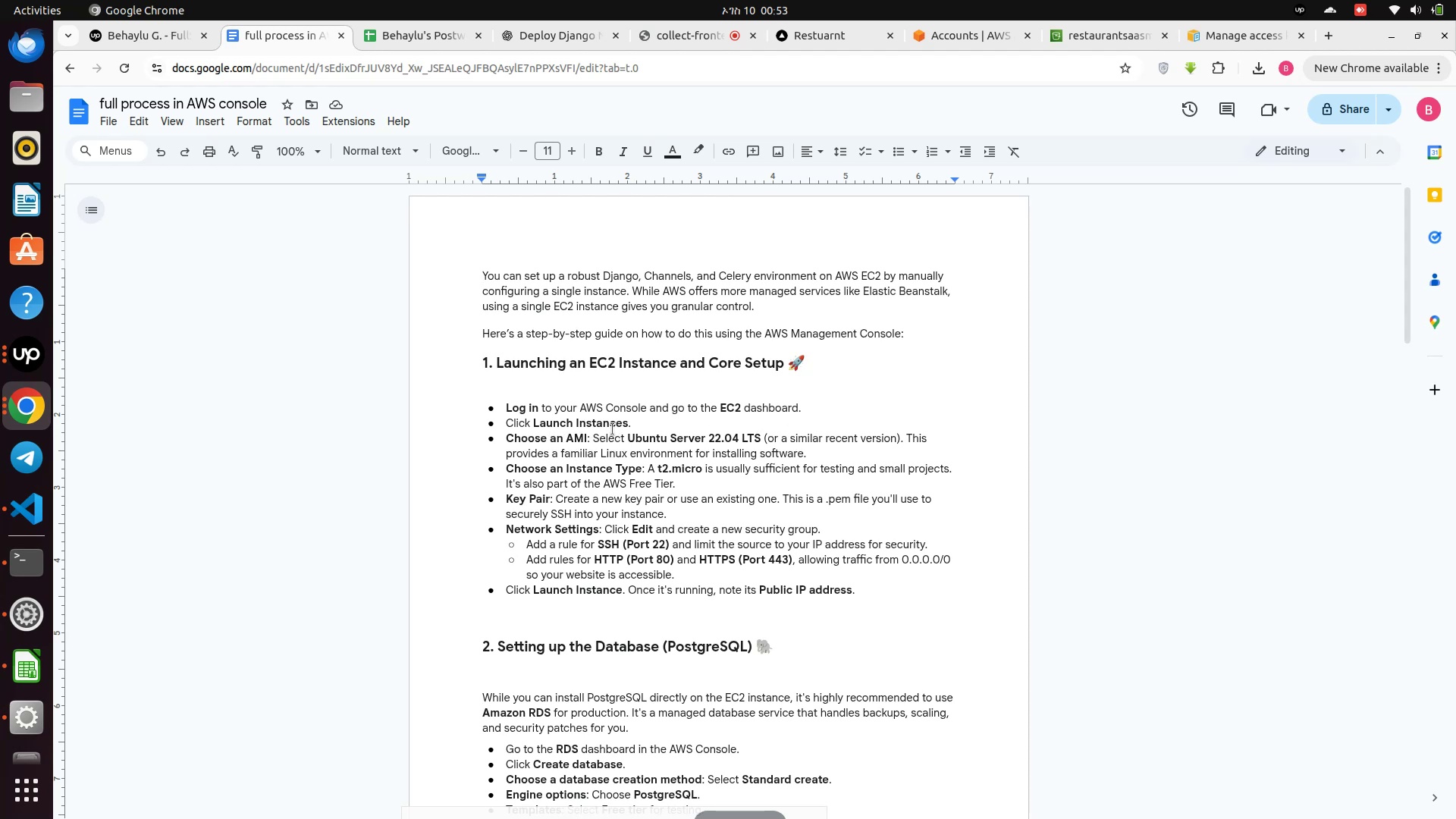 
wait(13.48)
 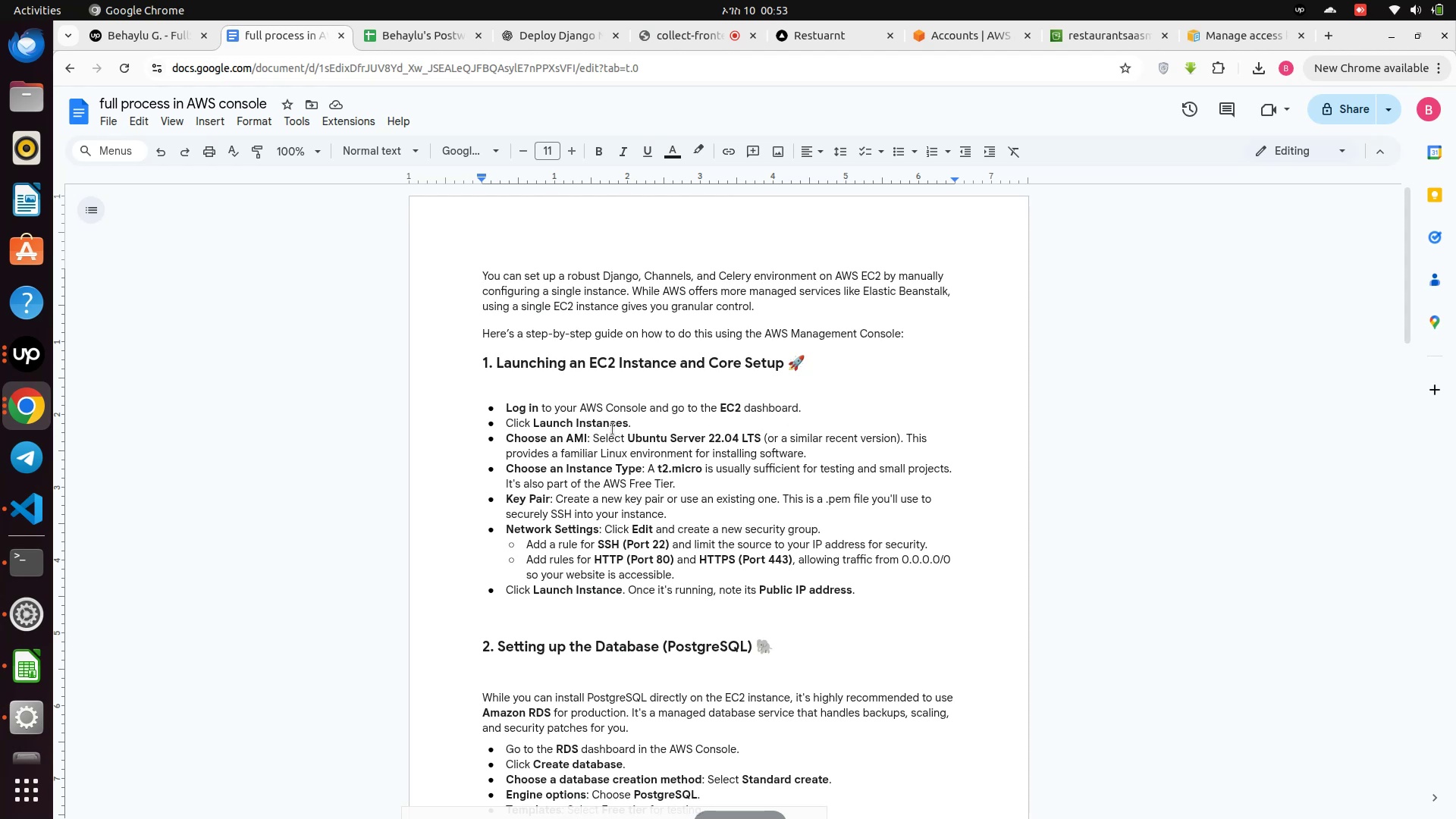 
left_click([1210, 37])
 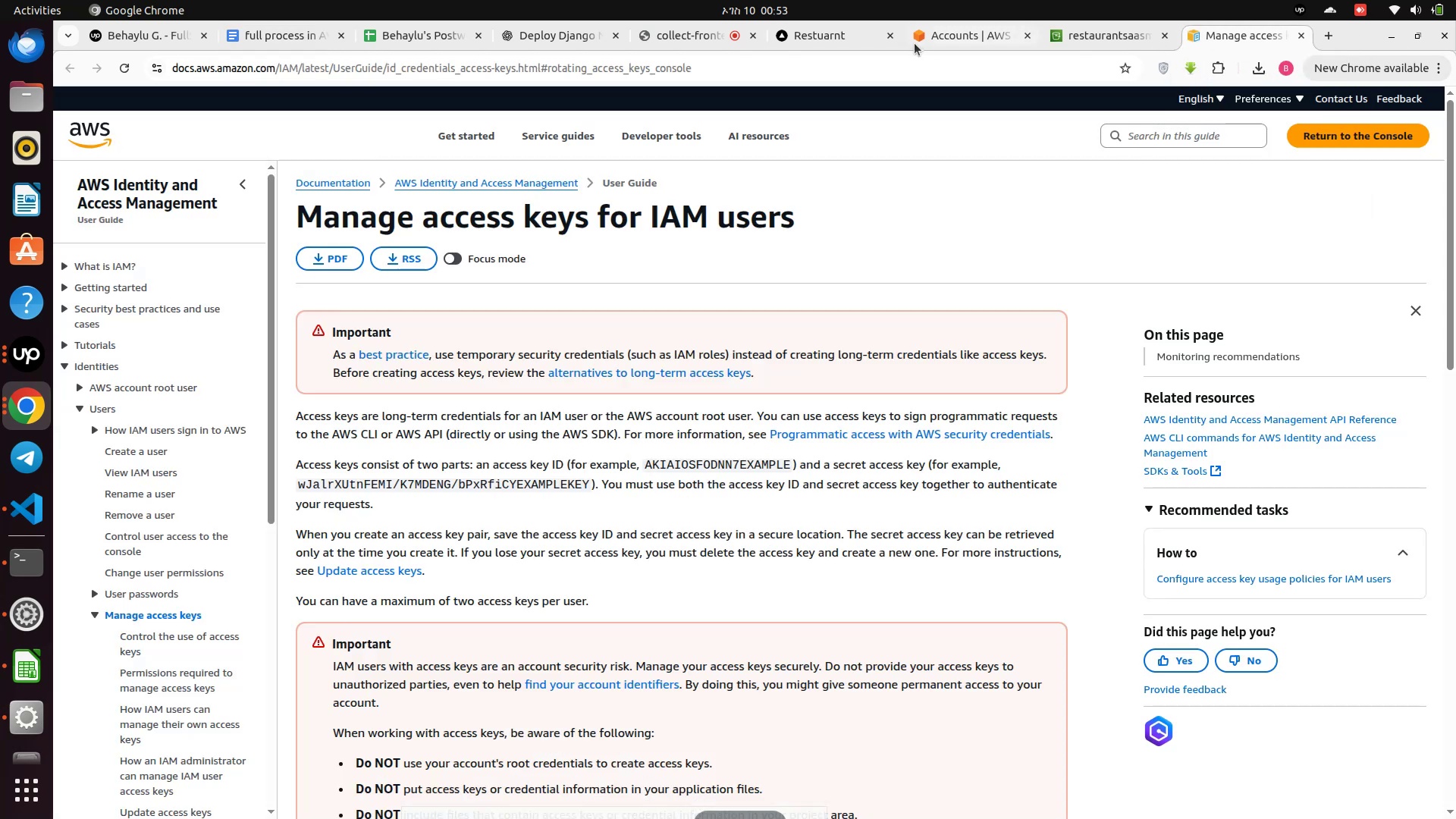 
left_click([945, 33])
 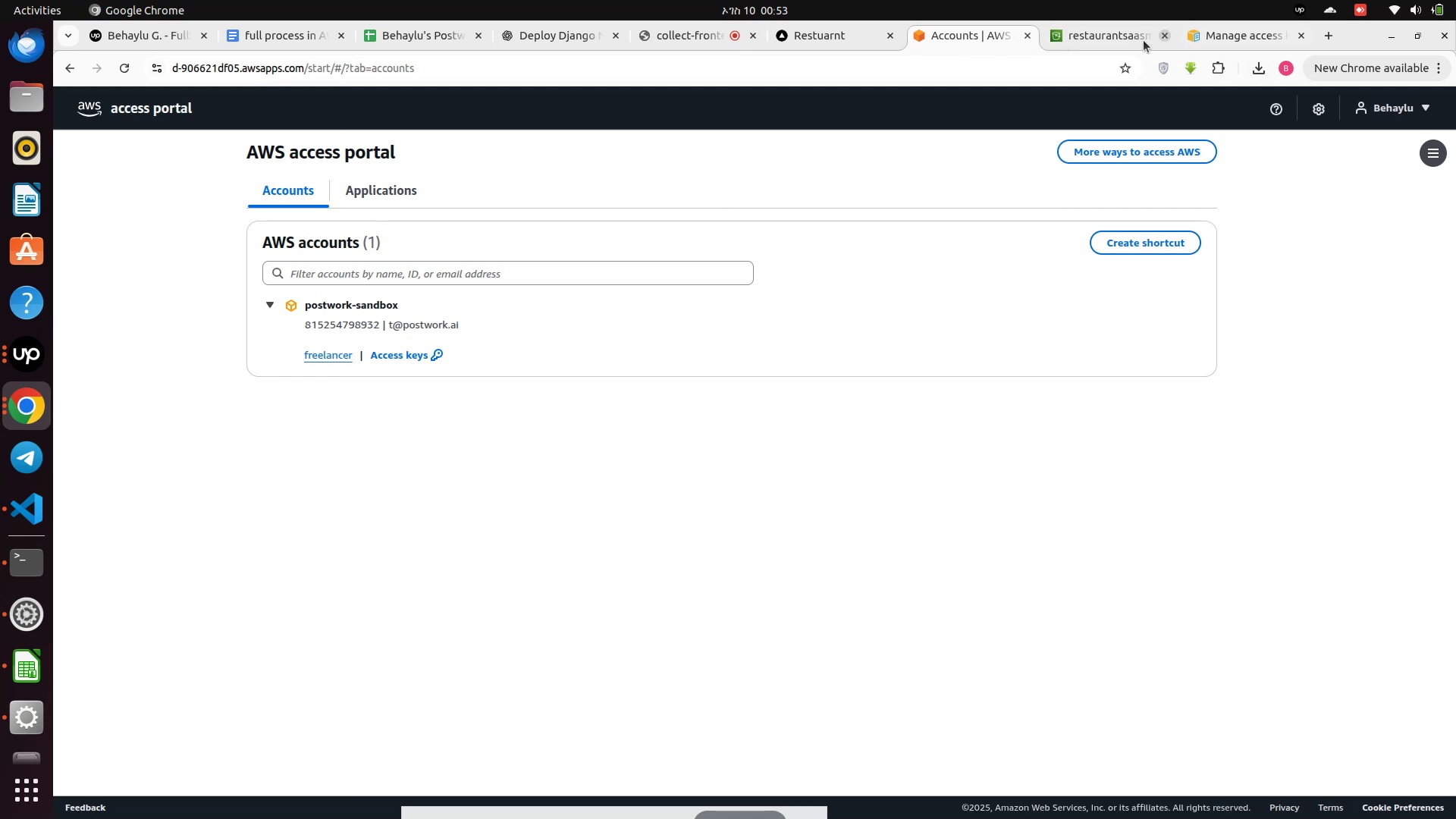 
left_click([1106, 37])
 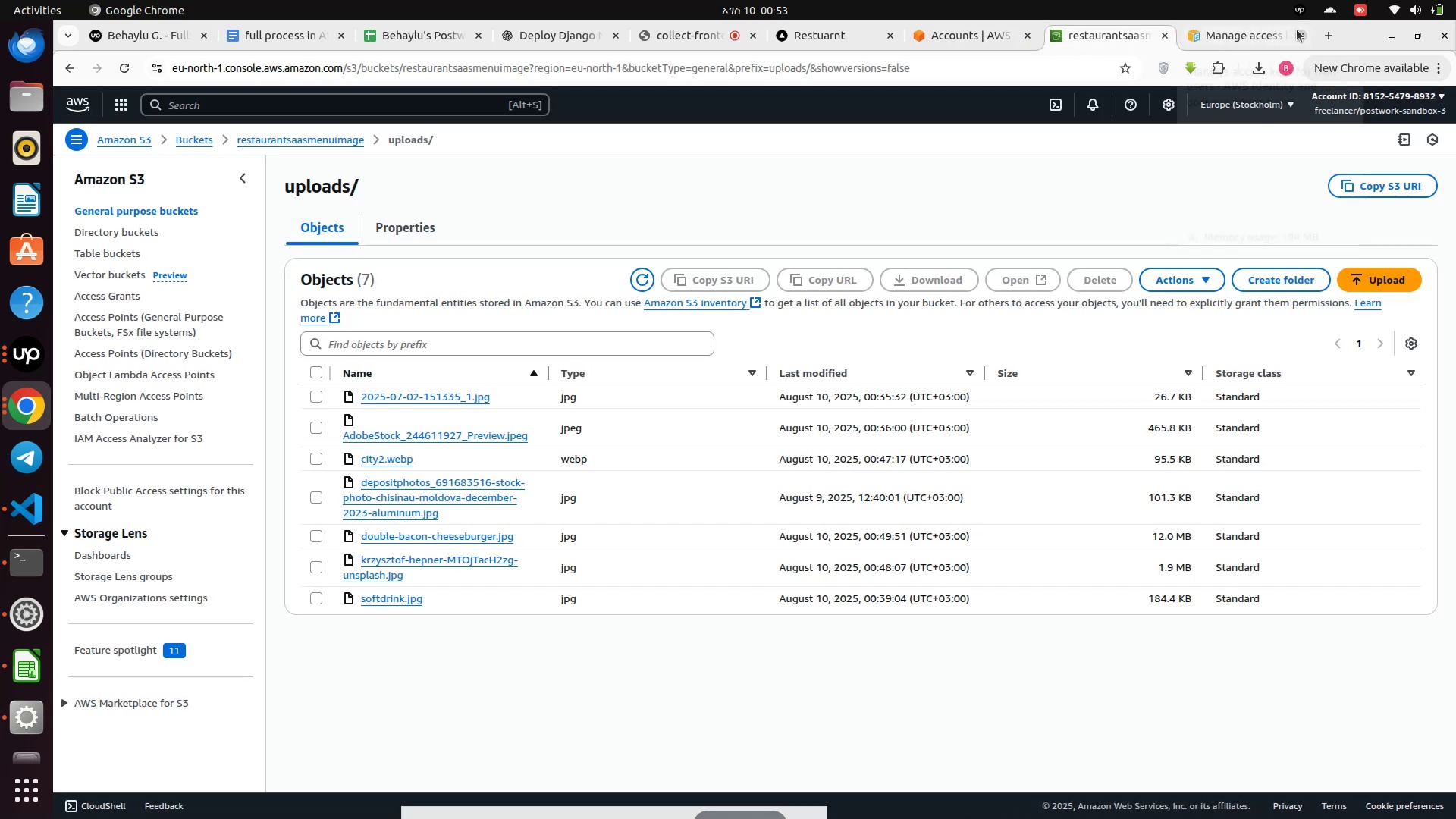 
left_click([1300, 32])
 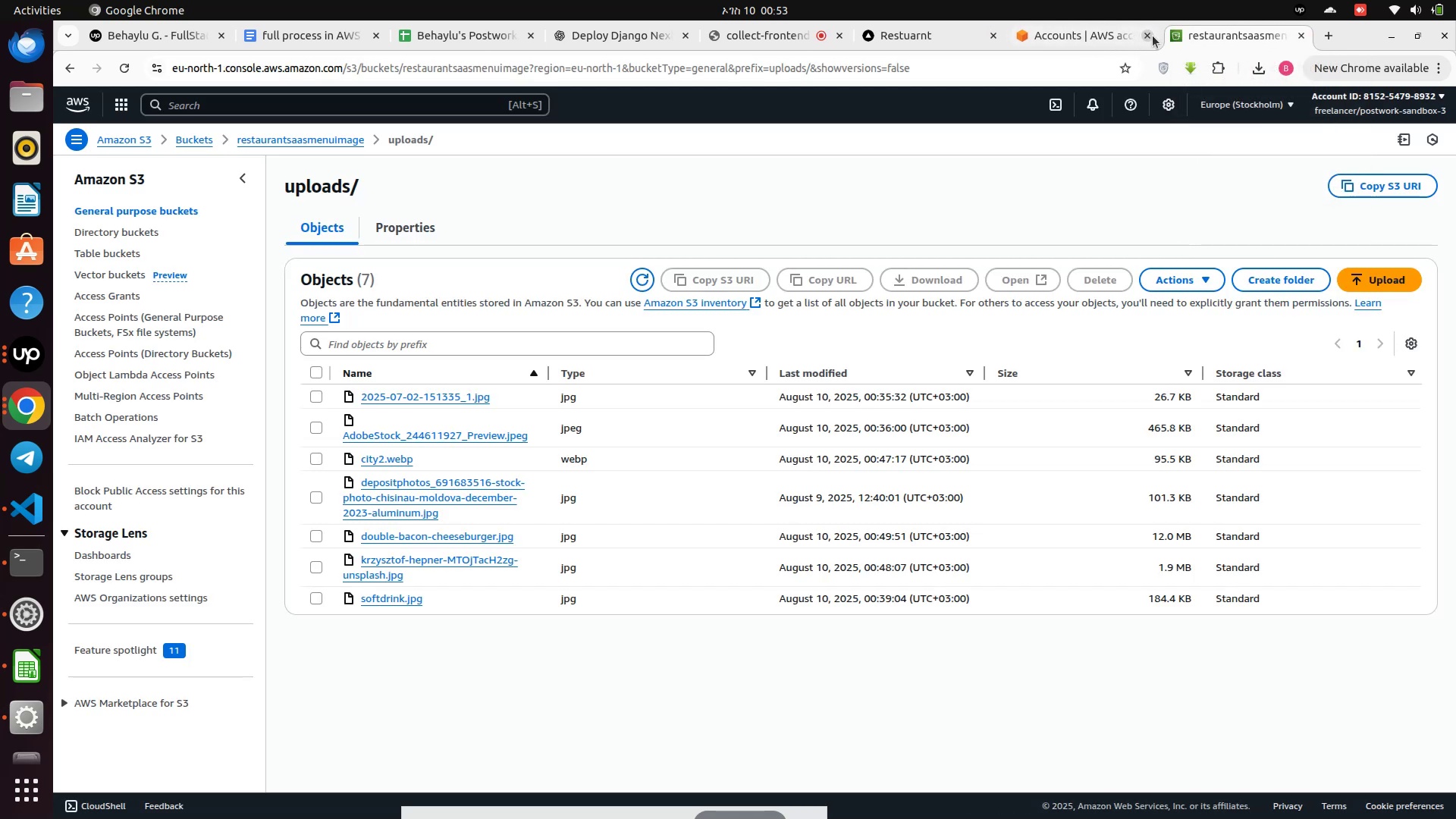 
left_click_drag(start_coordinate=[1198, 34], to_coordinate=[1013, 455])
 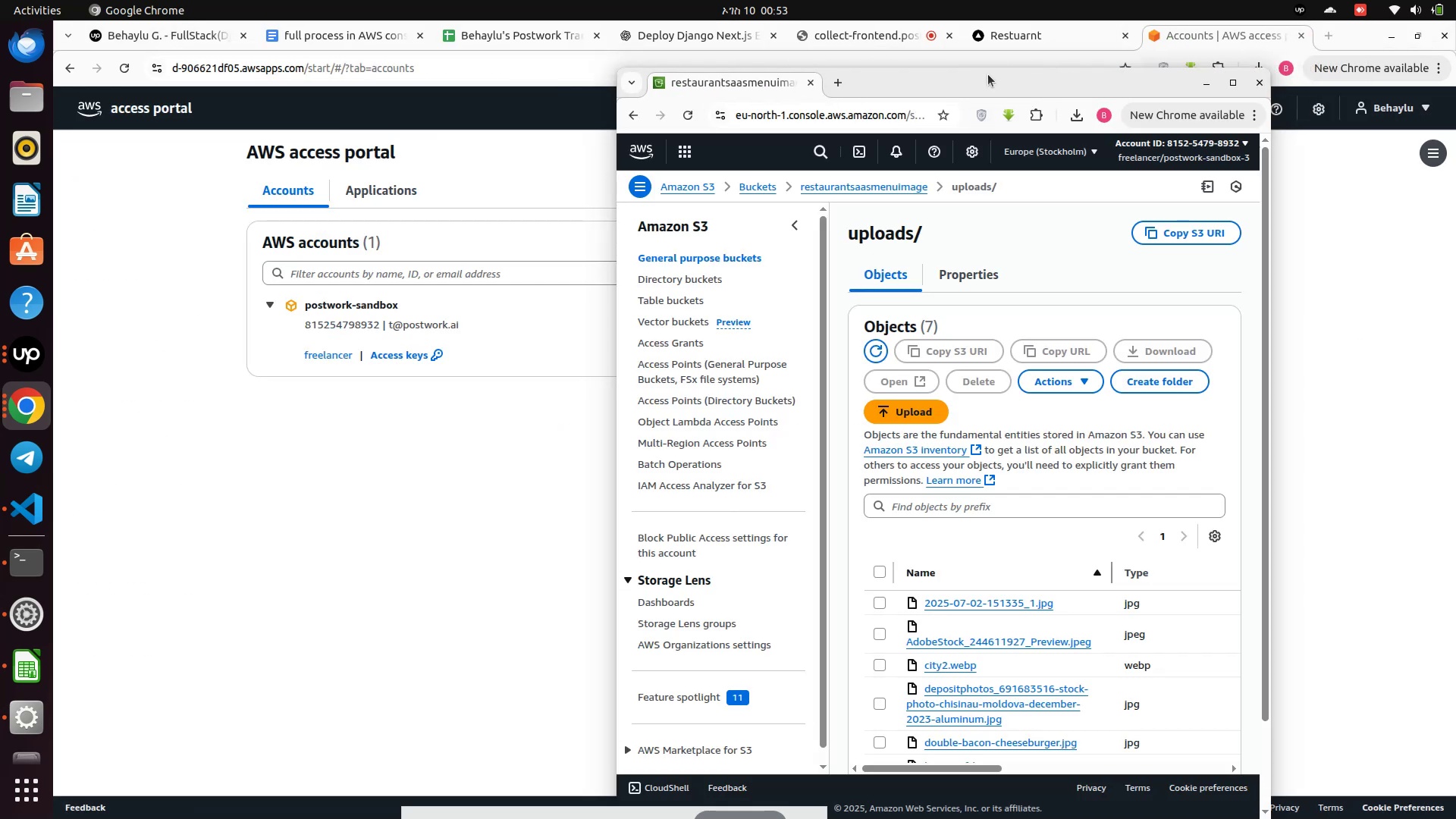 
left_click_drag(start_coordinate=[977, 81], to_coordinate=[0, 99])
 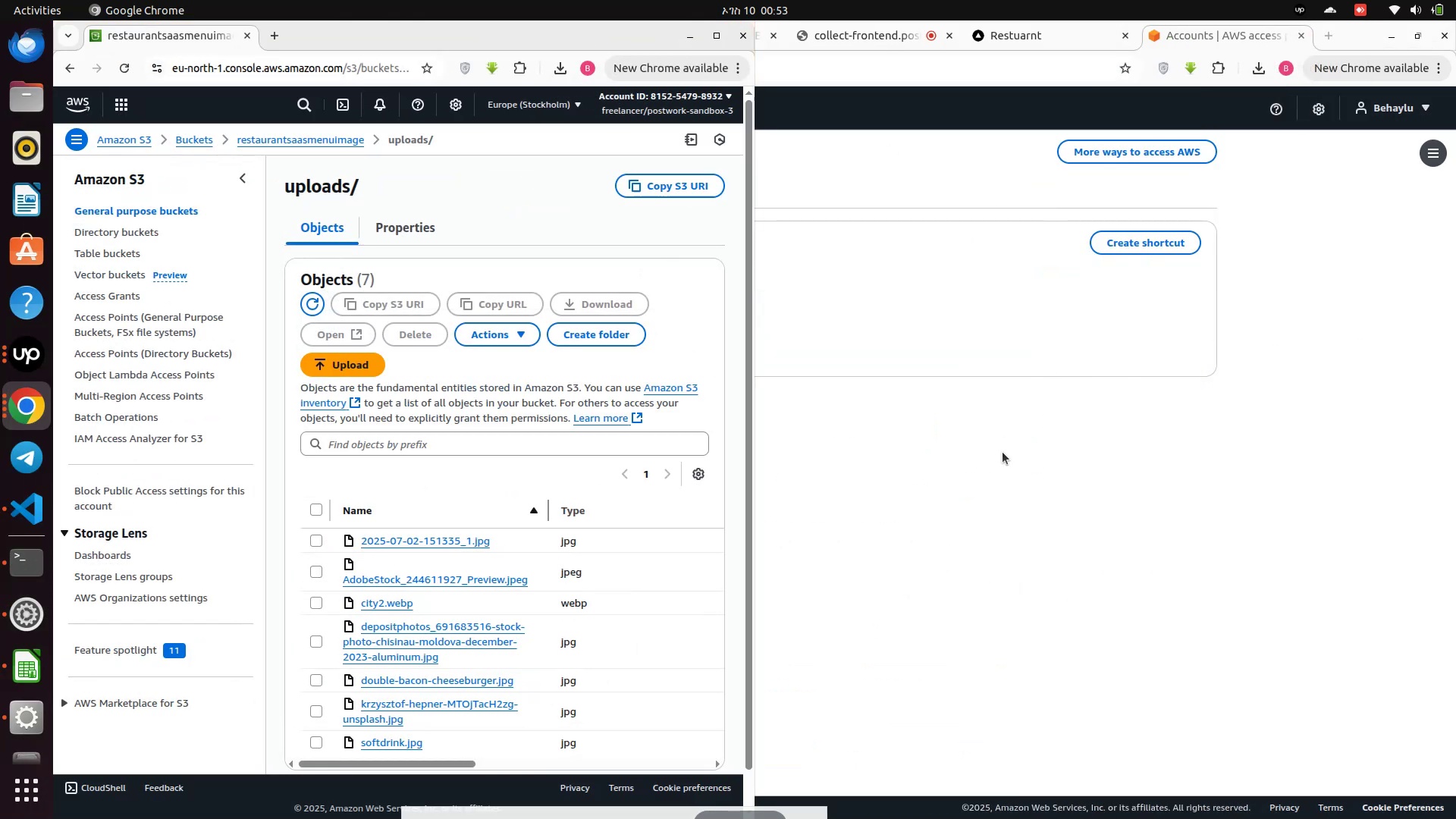 
left_click([1003, 455])
 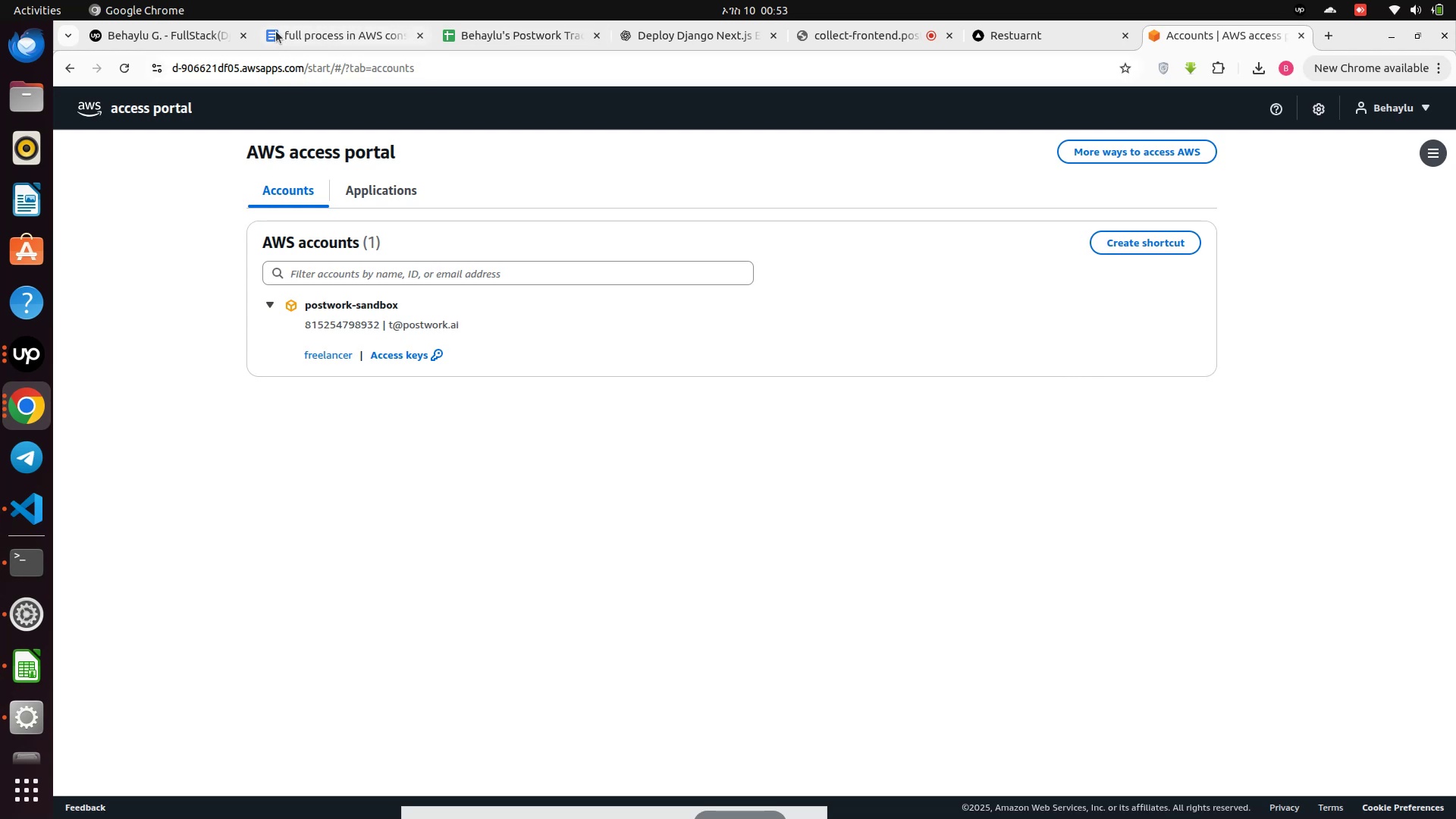 
left_click([316, 33])
 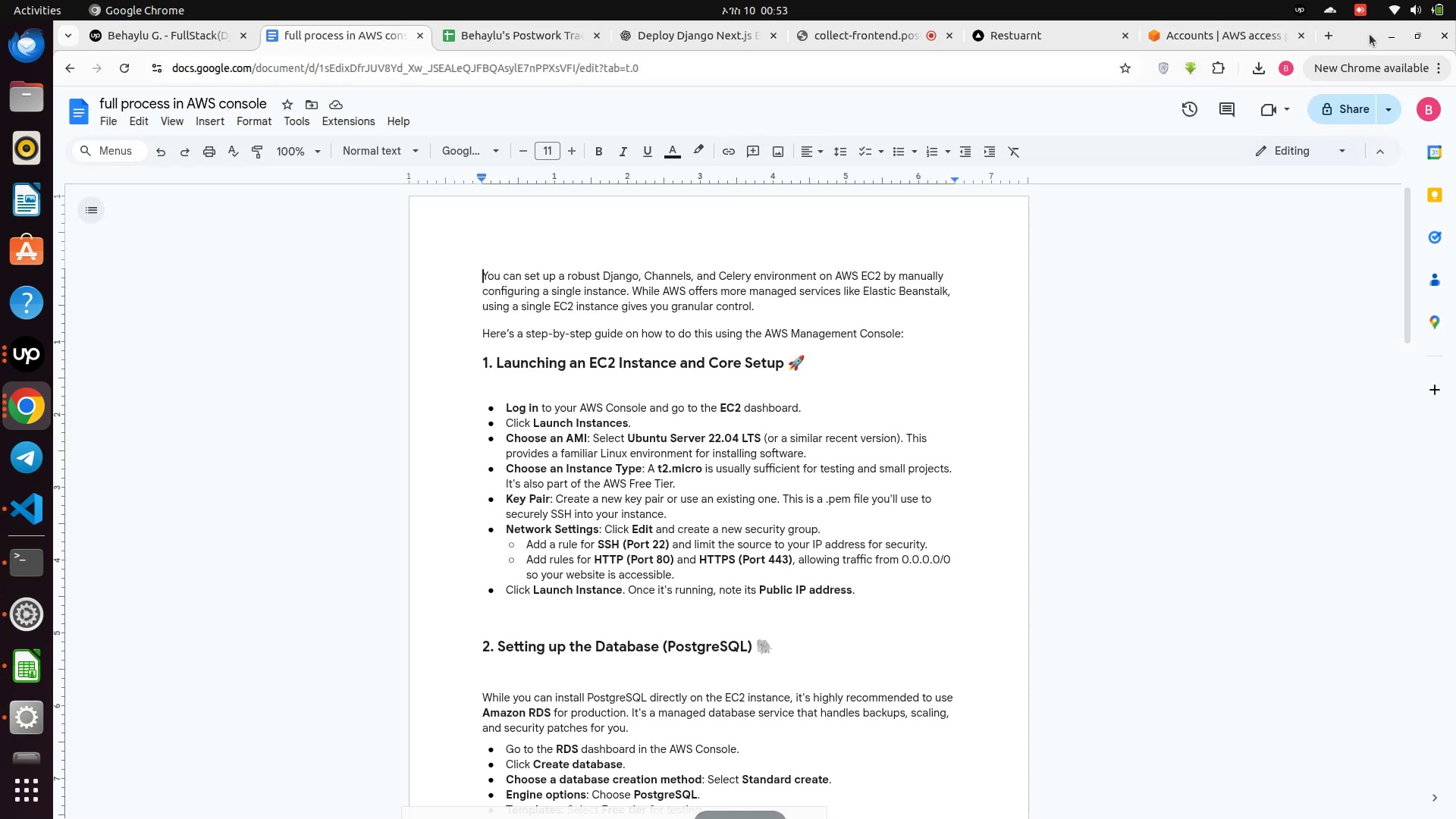 
left_click_drag(start_coordinate=[1350, 37], to_coordinate=[1455, 280])
 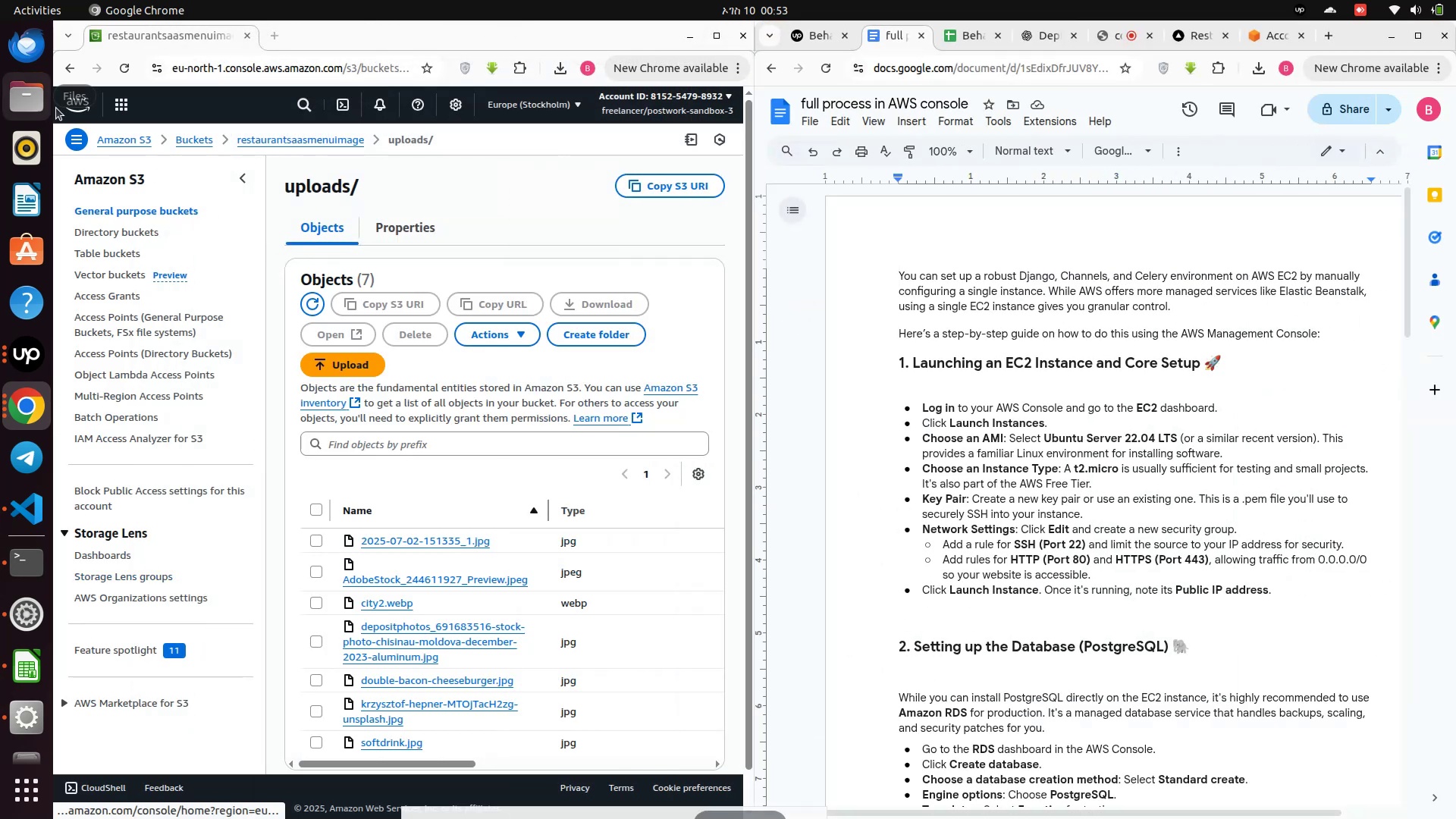 
left_click([70, 110])
 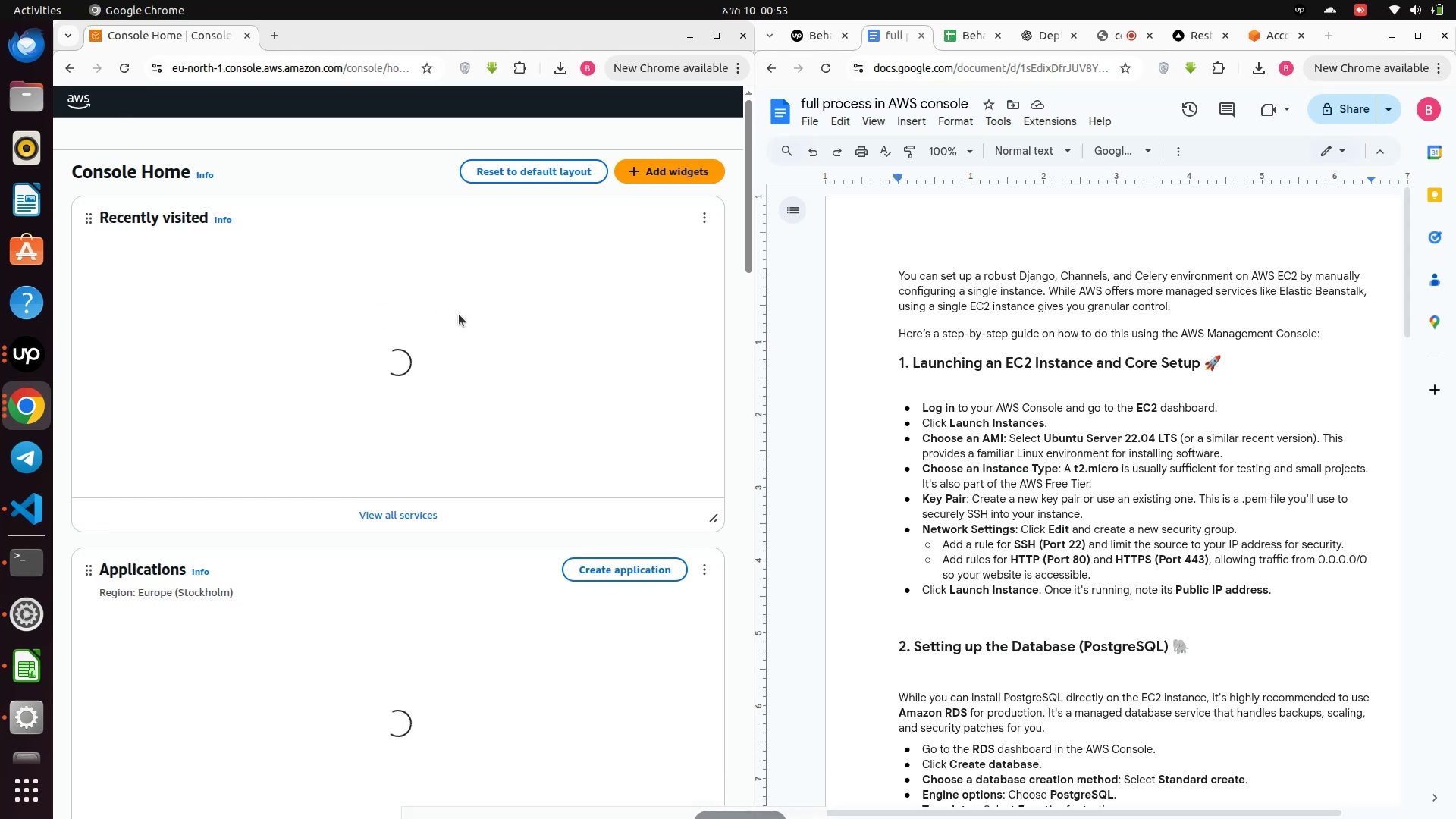 
wait(9.16)
 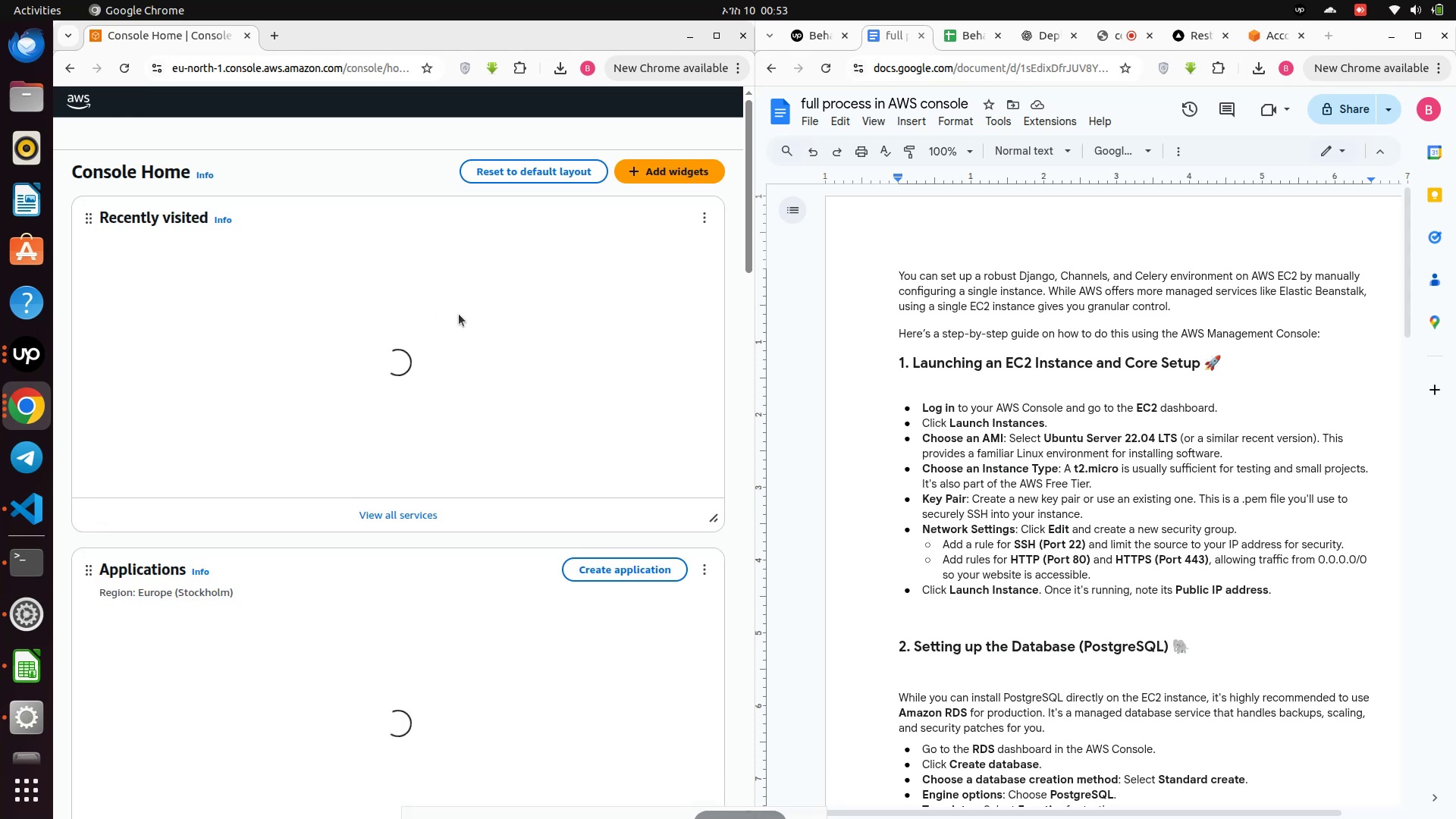 
left_click([117, 353])
 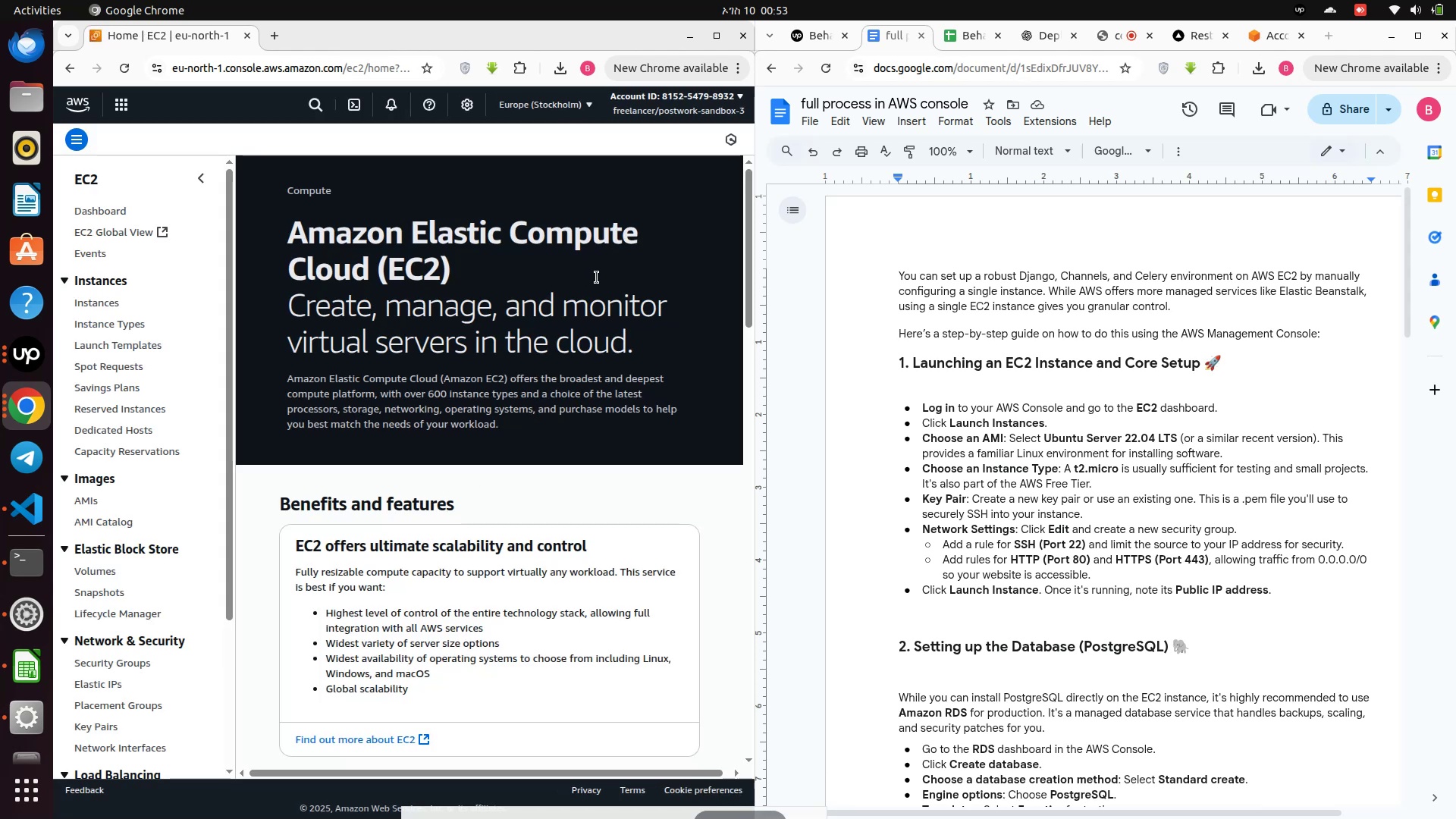 
wait(16.6)
 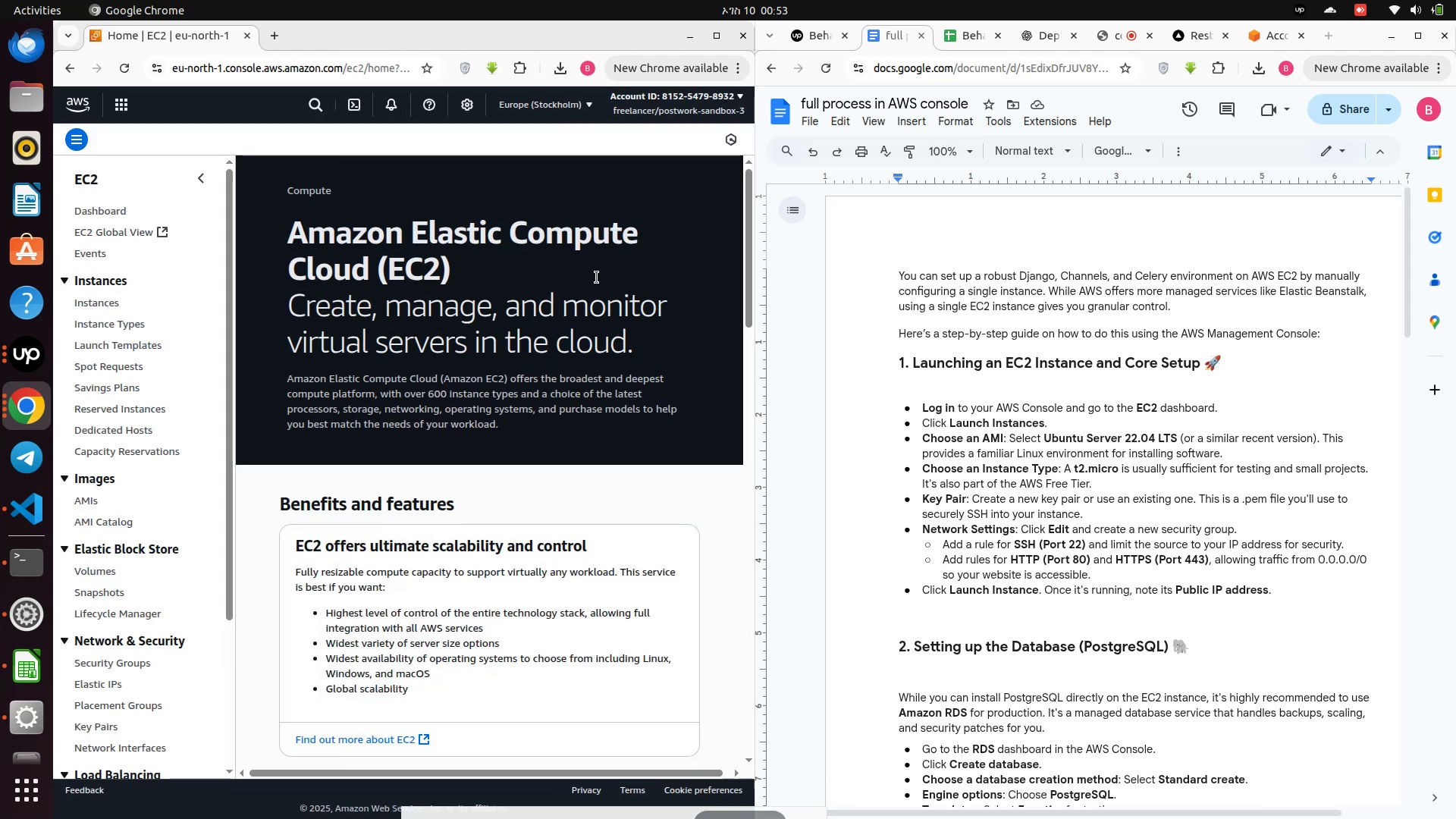 
scroll: coordinate [561, 391], scroll_direction: down, amount: 12.0
 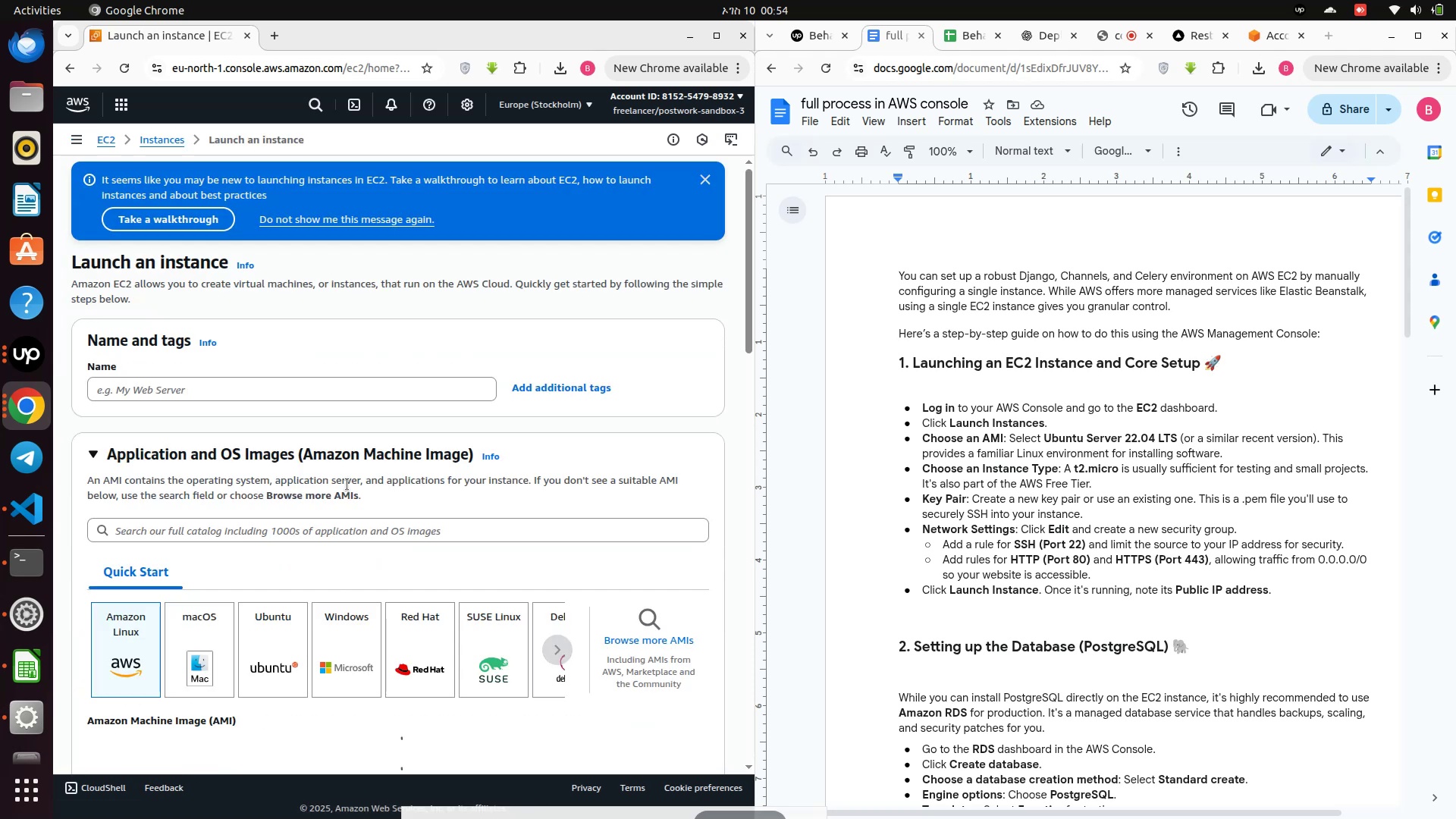 
wait(17.34)
 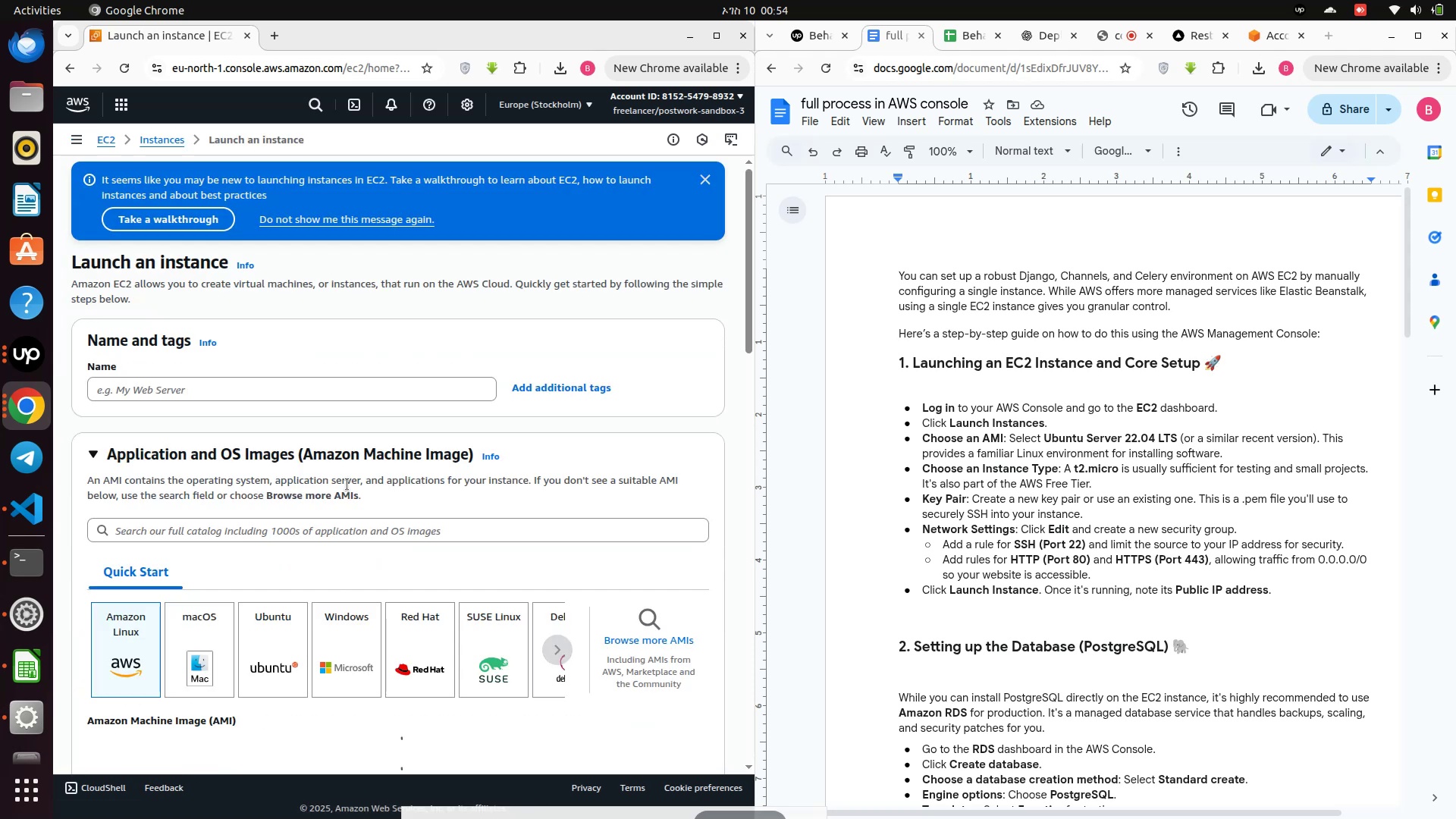 
left_click([276, 645])
 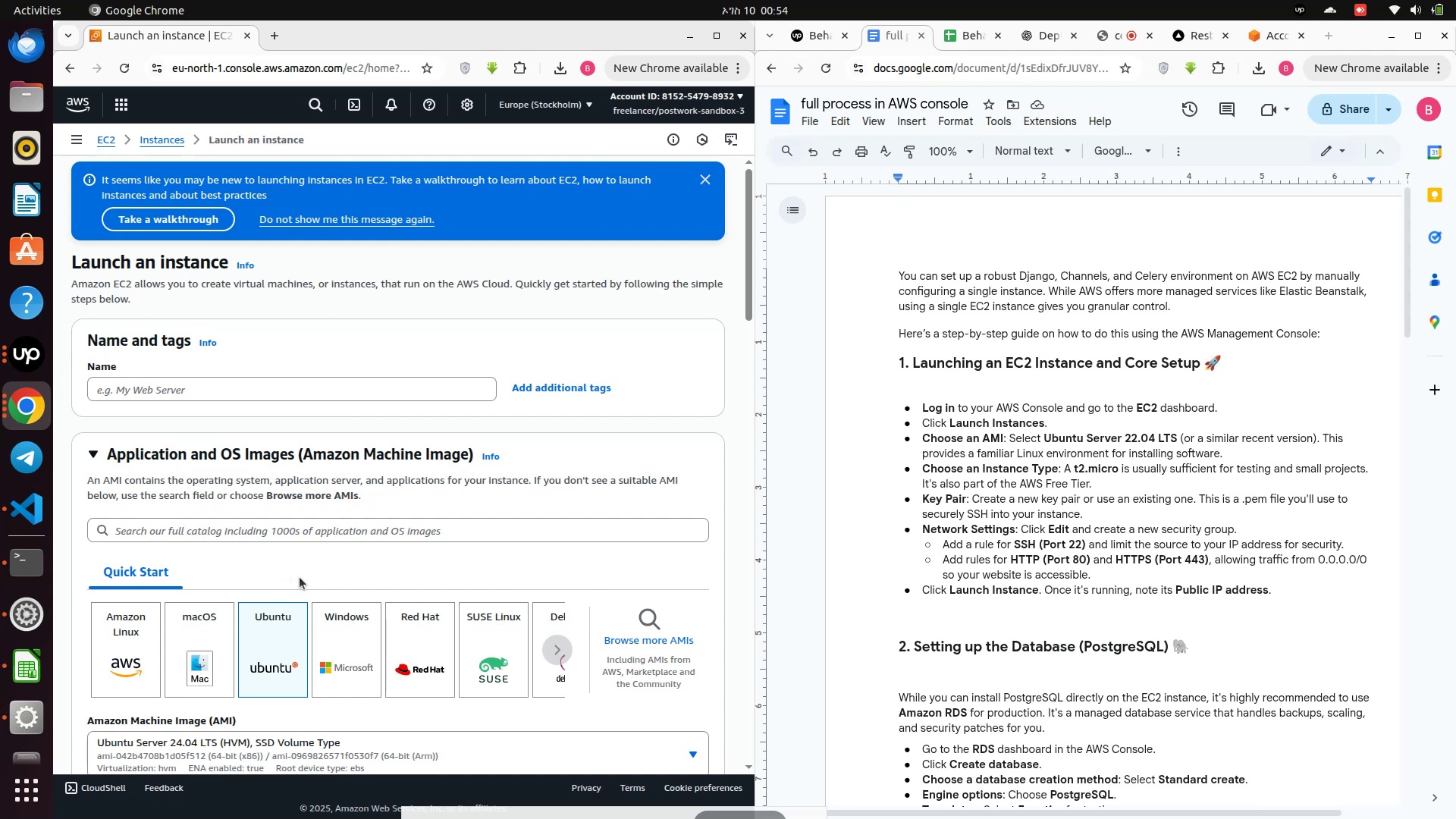 
wait(18.42)
 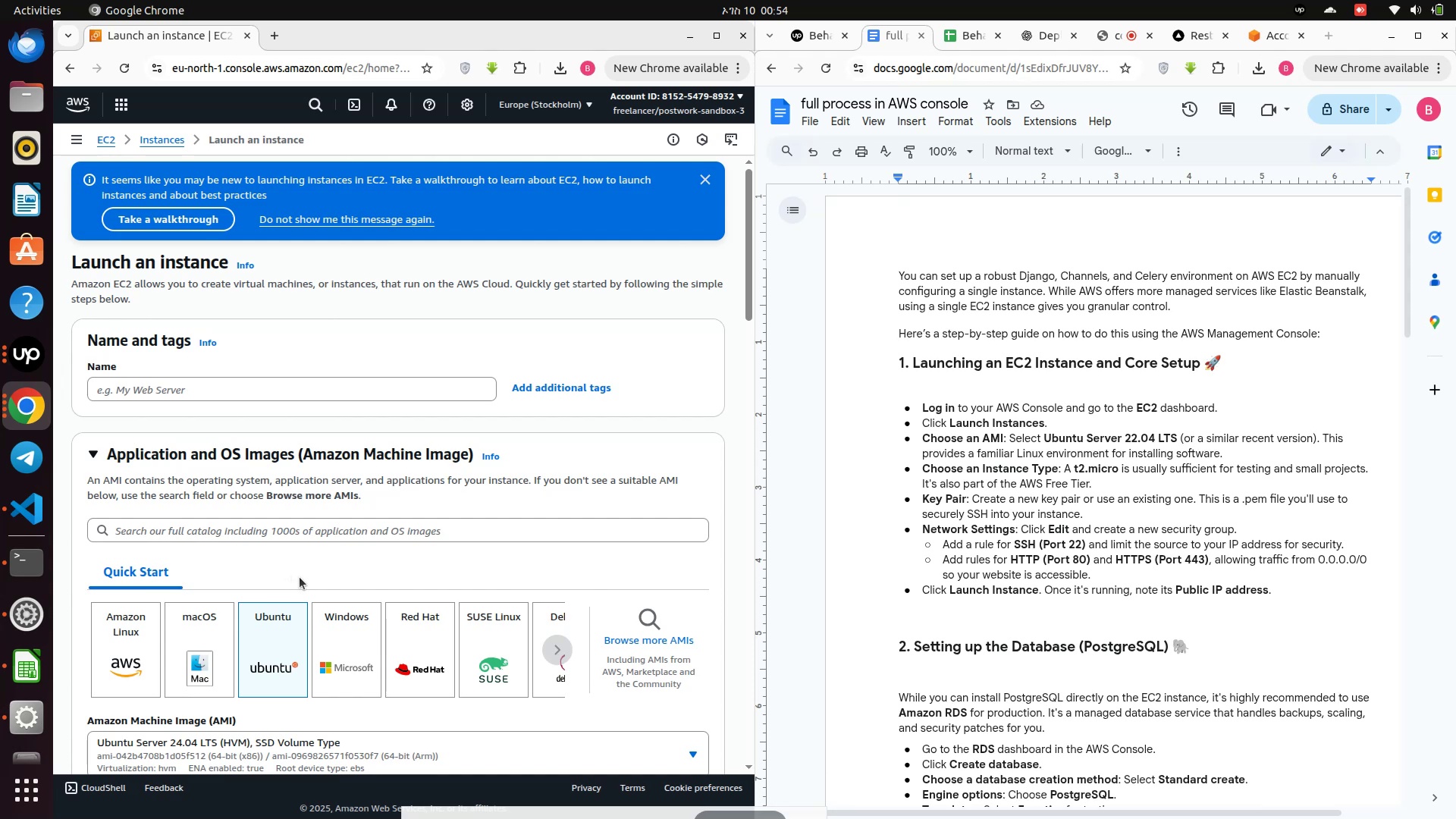 
scroll: coordinate [300, 577], scroll_direction: down, amount: 1.0
 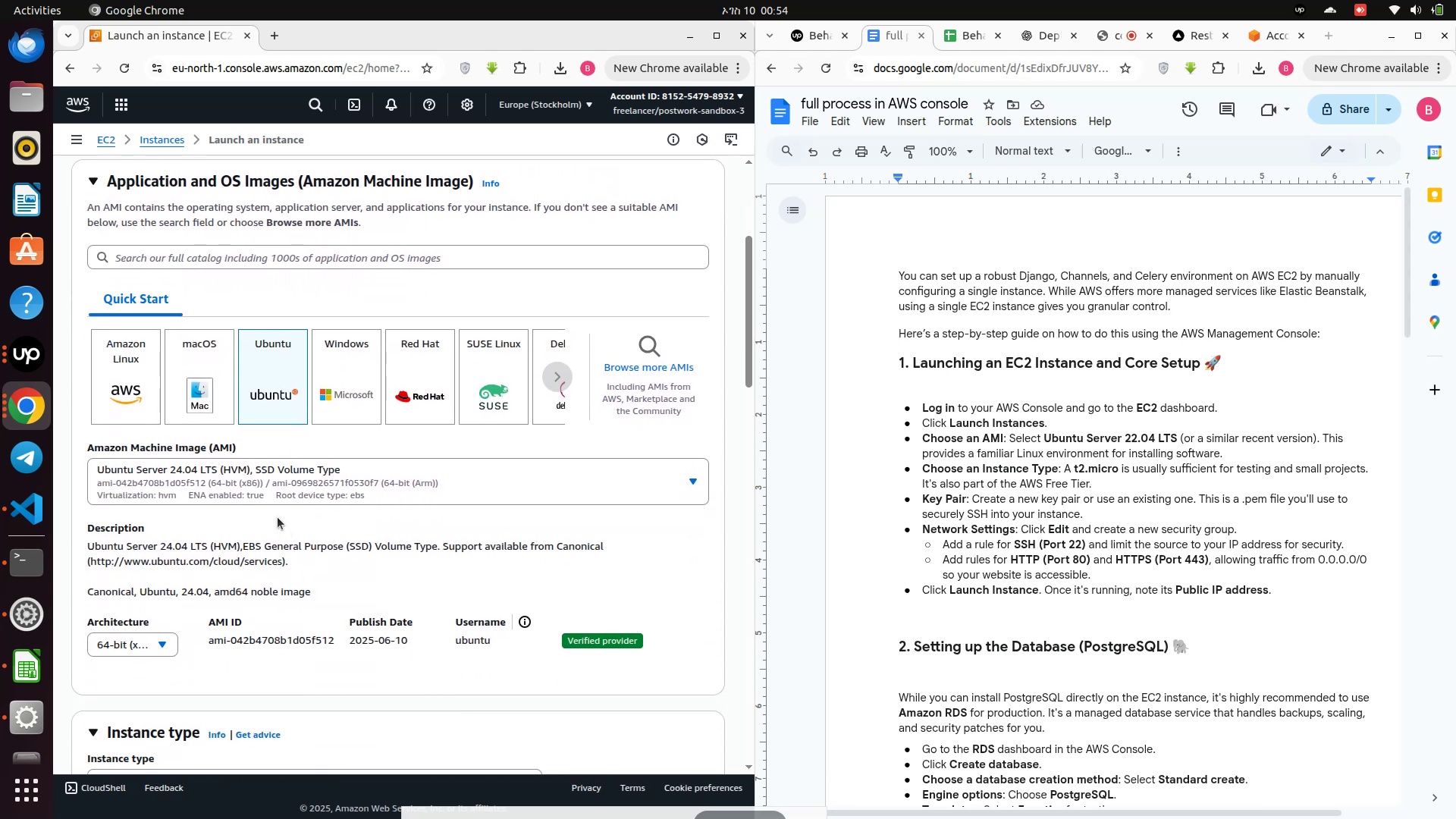 
wait(5.18)
 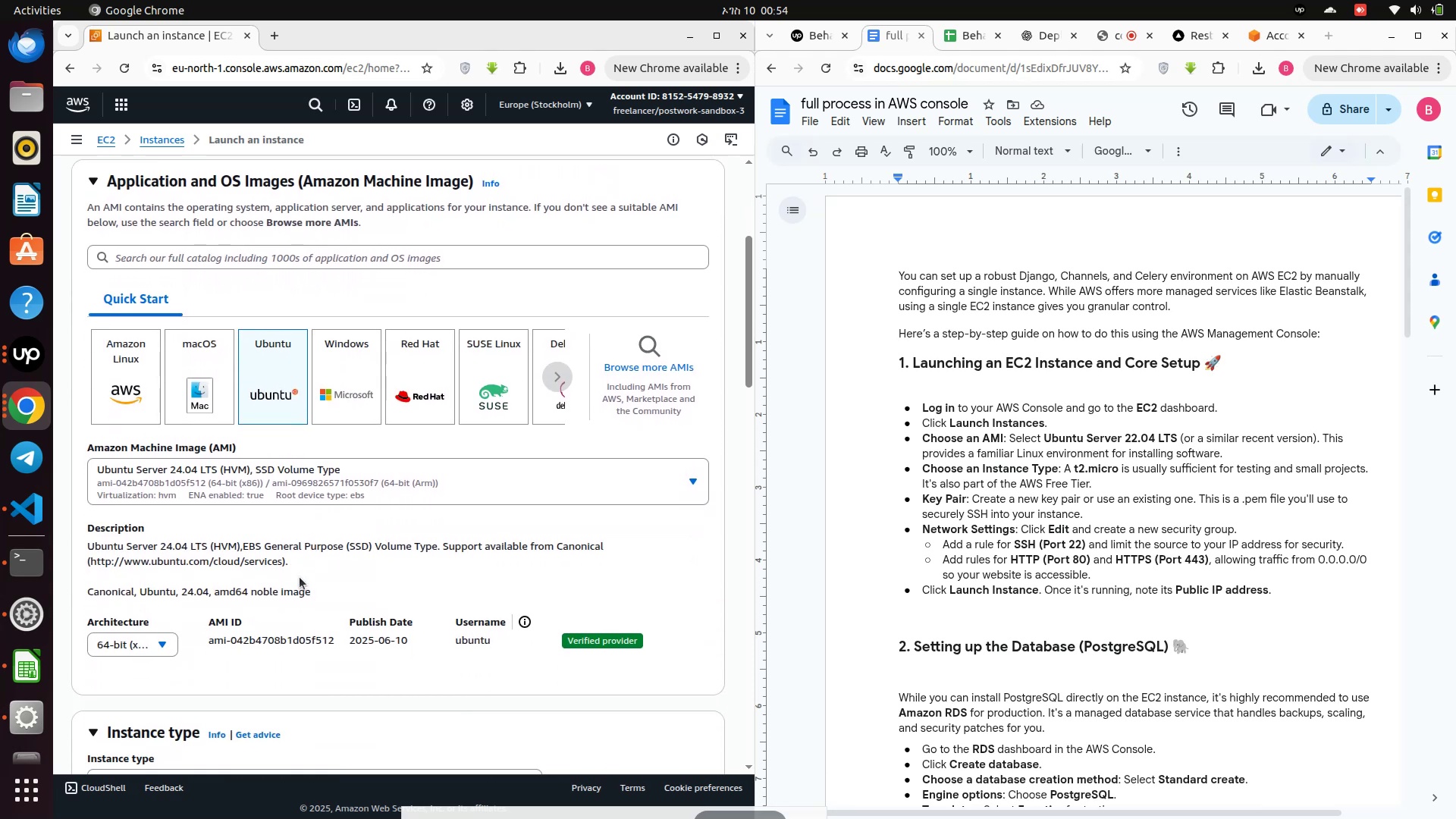 
left_click([196, 478])
 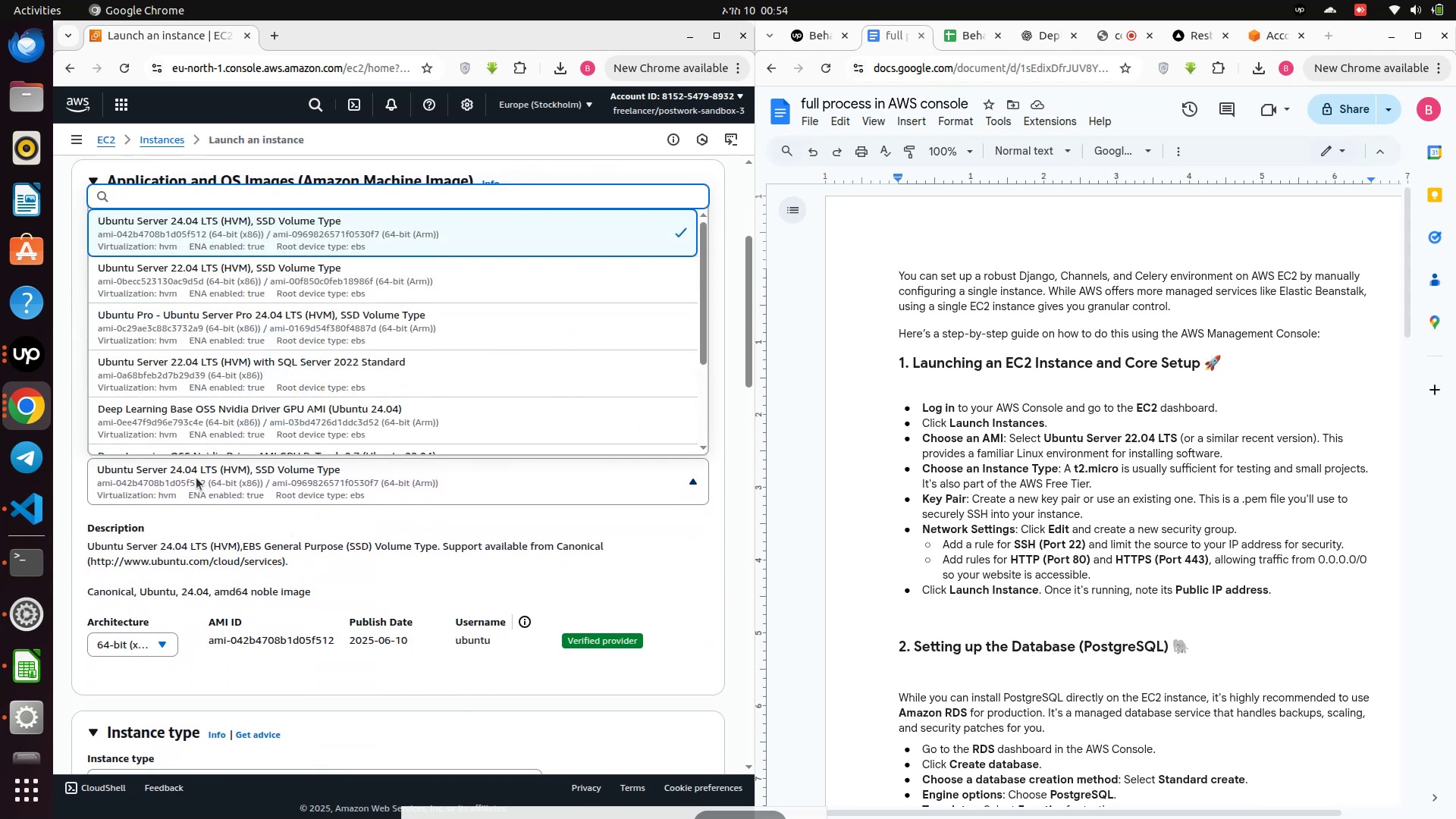 
left_click([196, 478])
 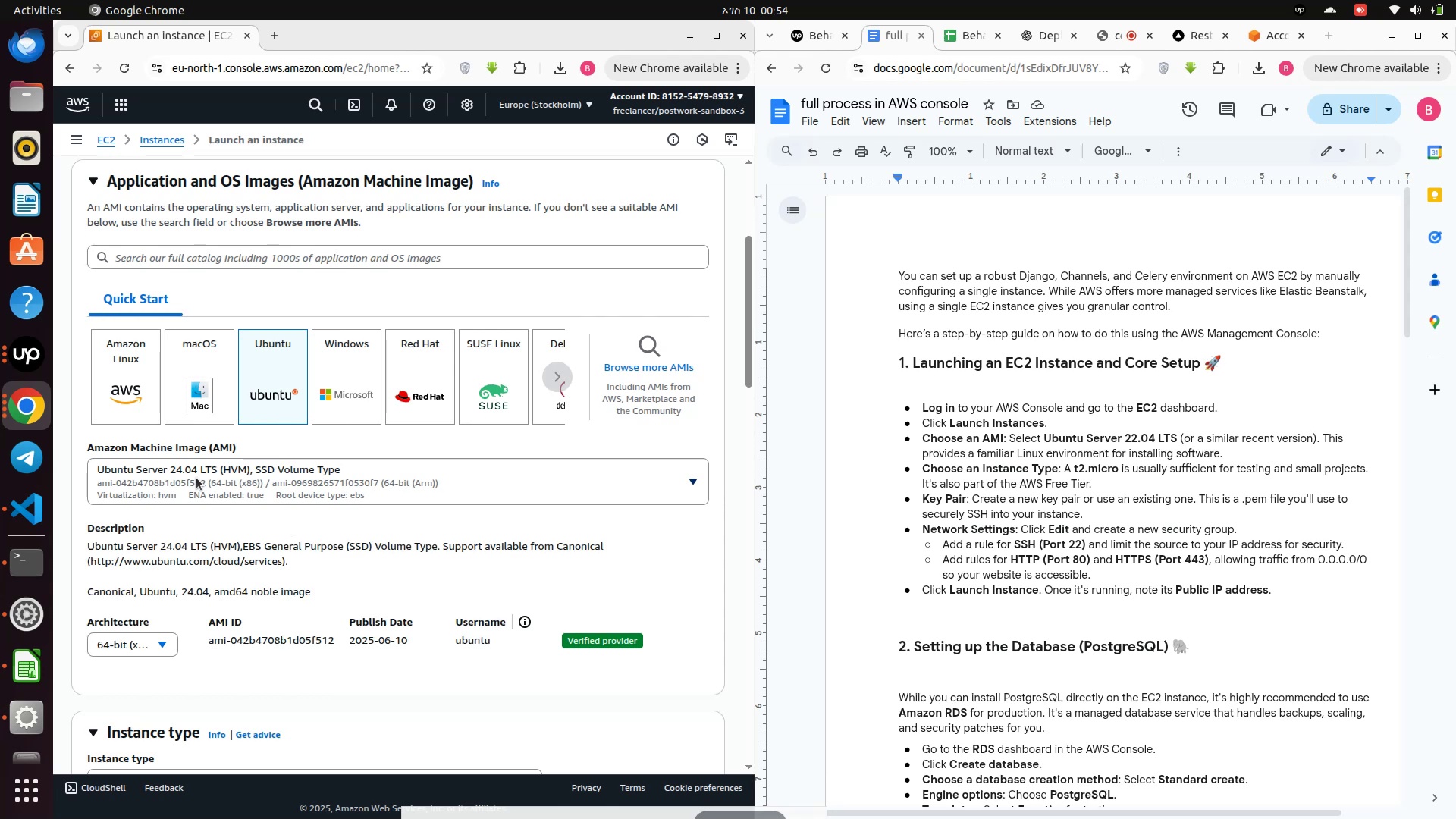 
left_click([196, 478])
 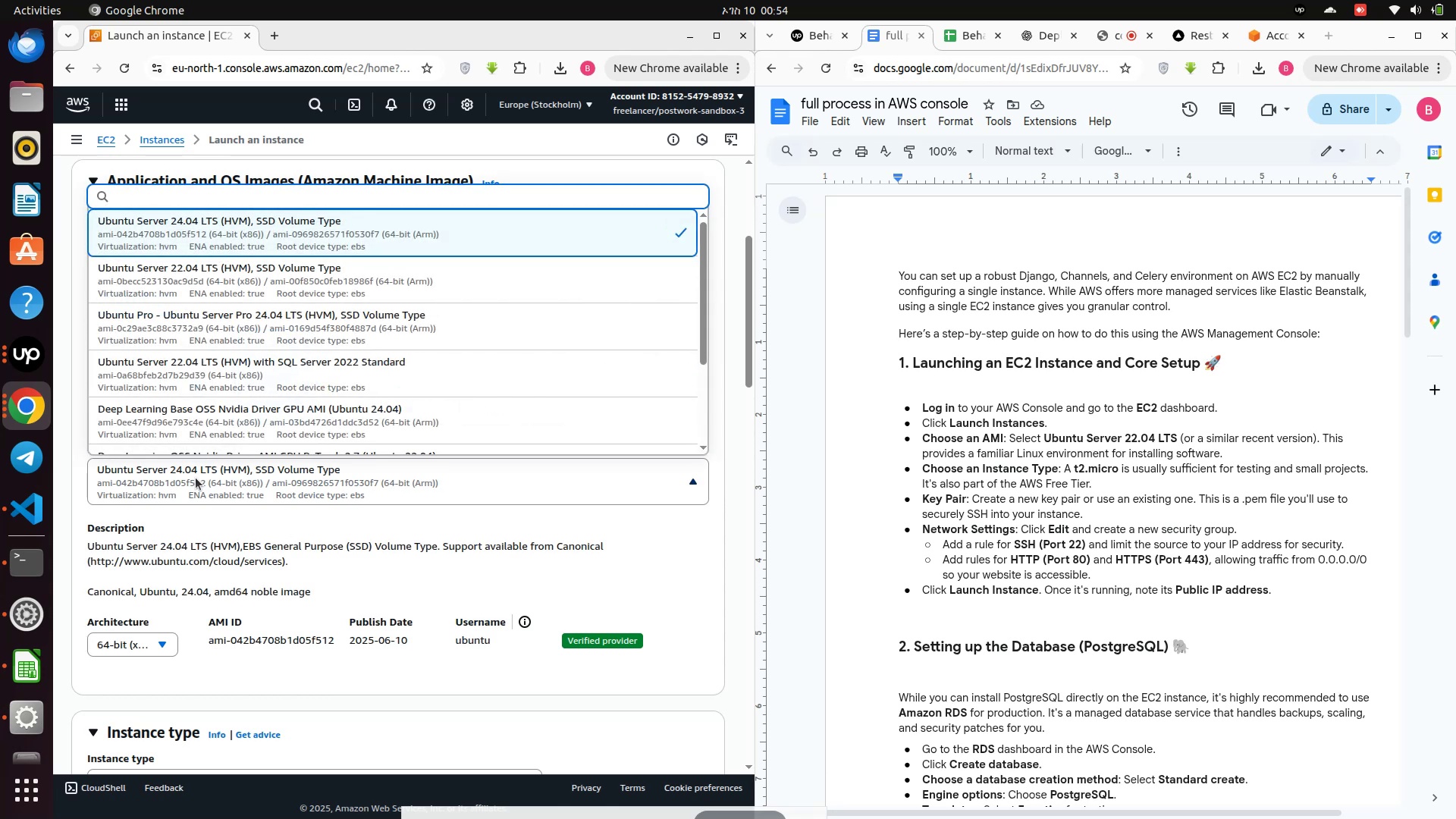 
wait(12.08)
 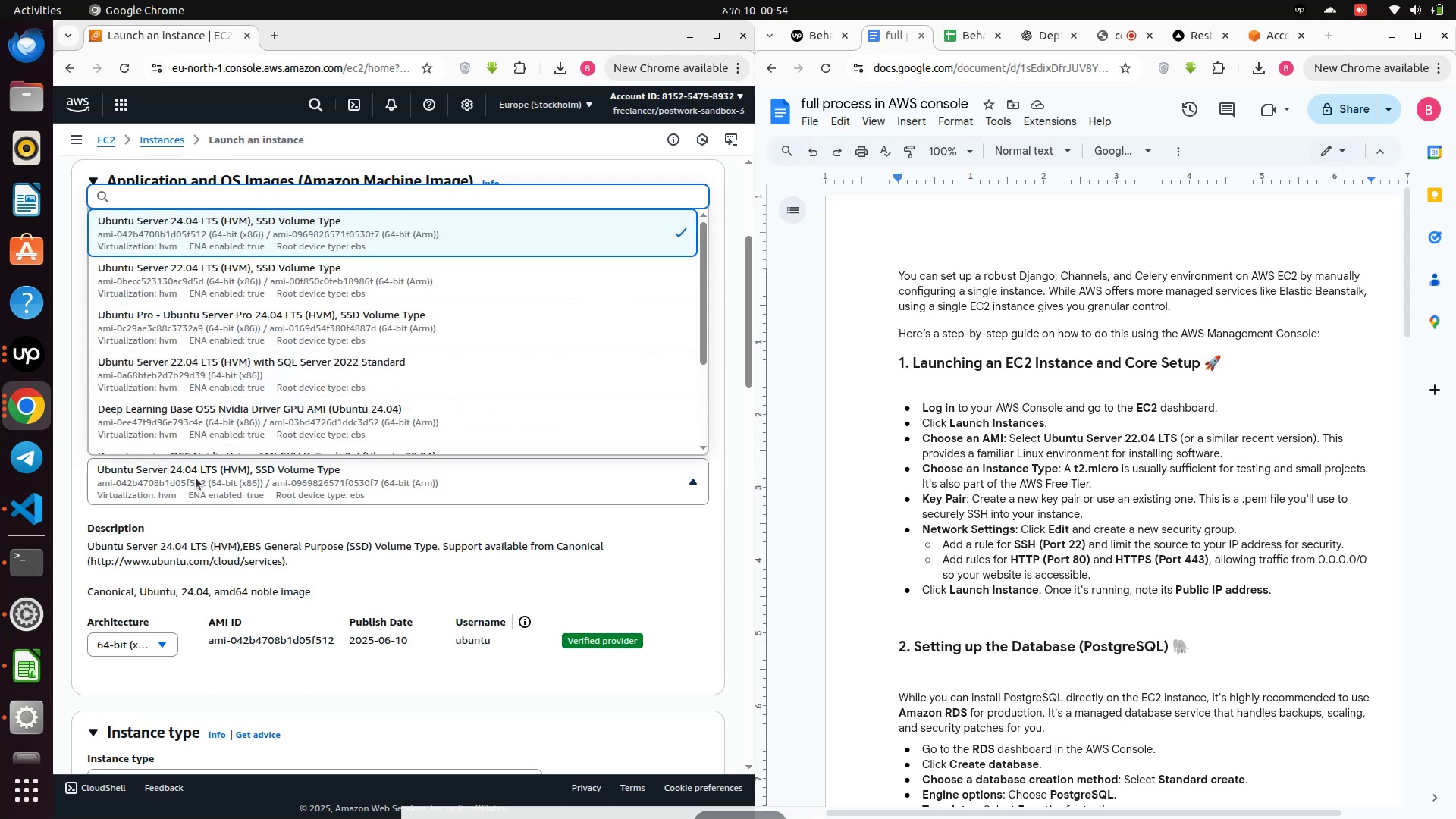 
left_click([218, 286])
 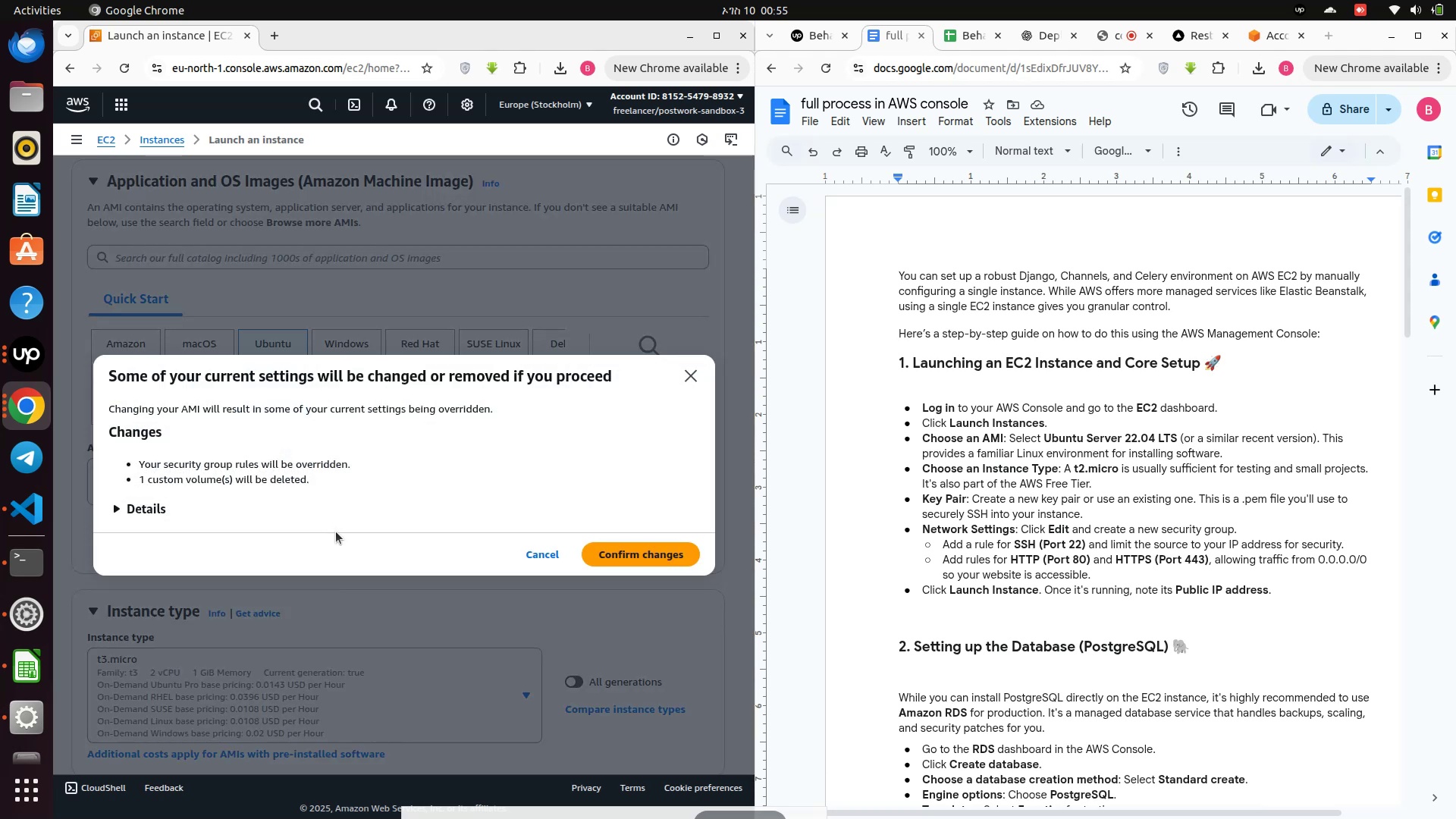 
wait(10.35)
 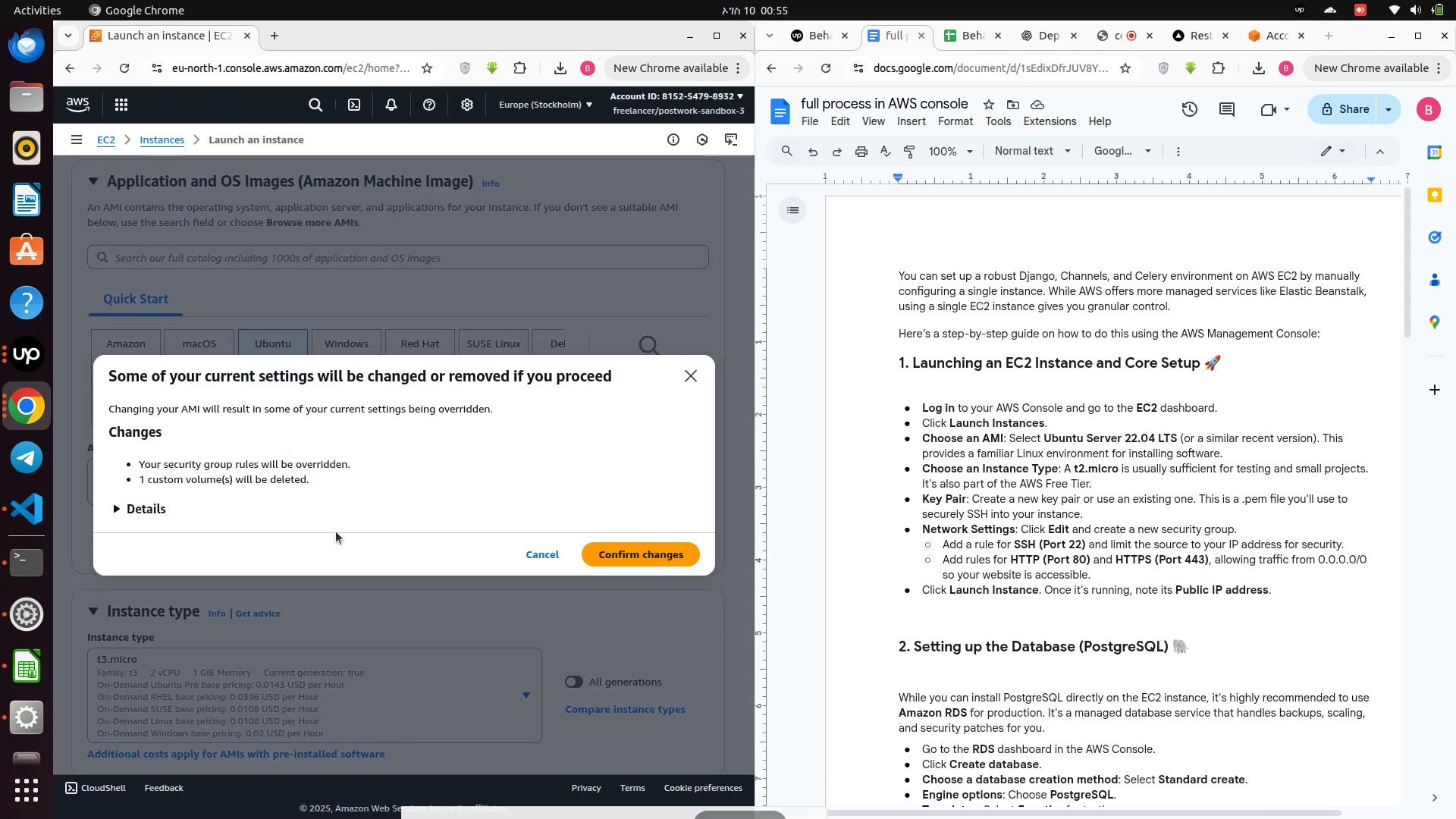 
left_click([693, 375])
 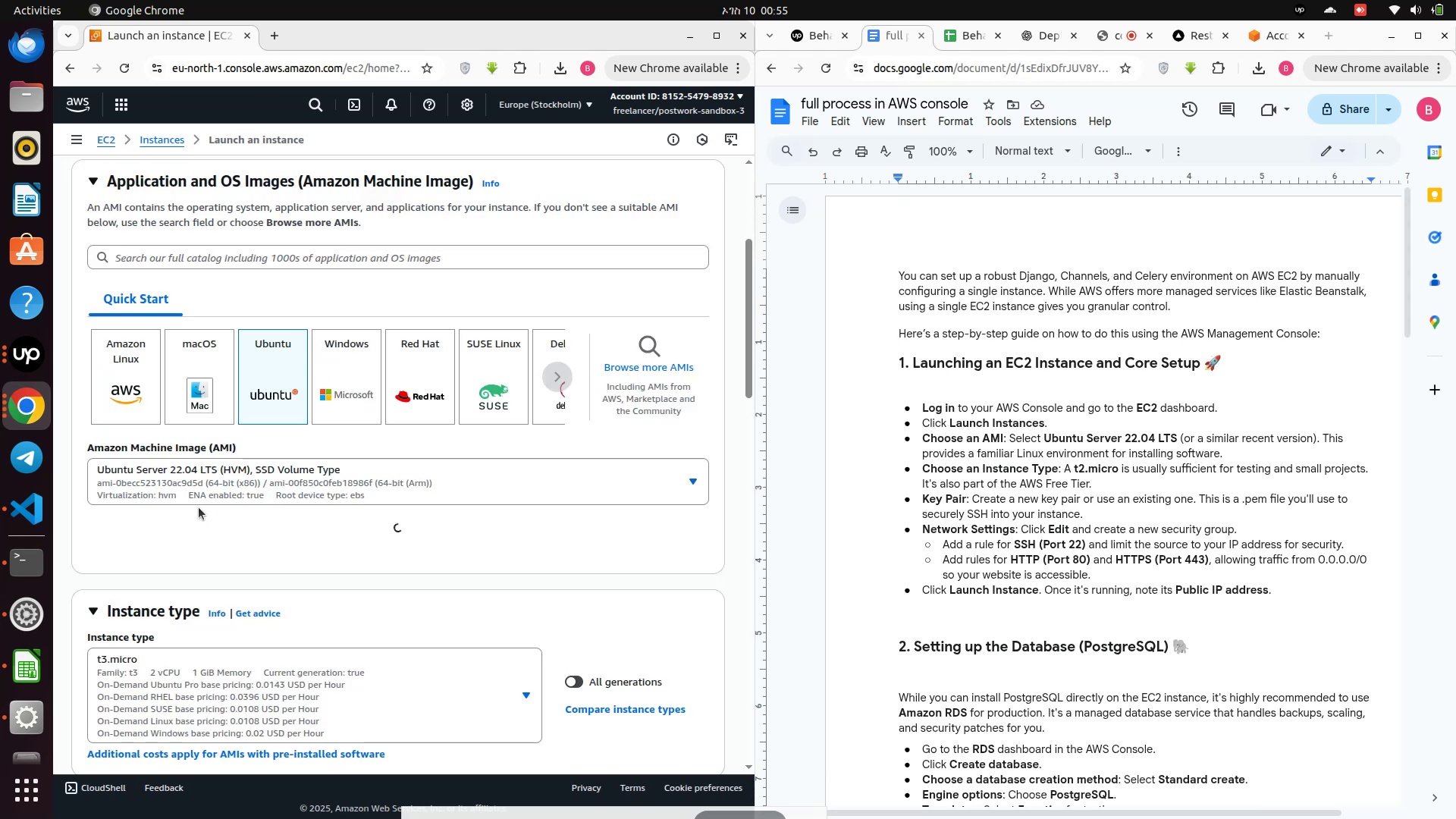 
left_click([199, 485])
 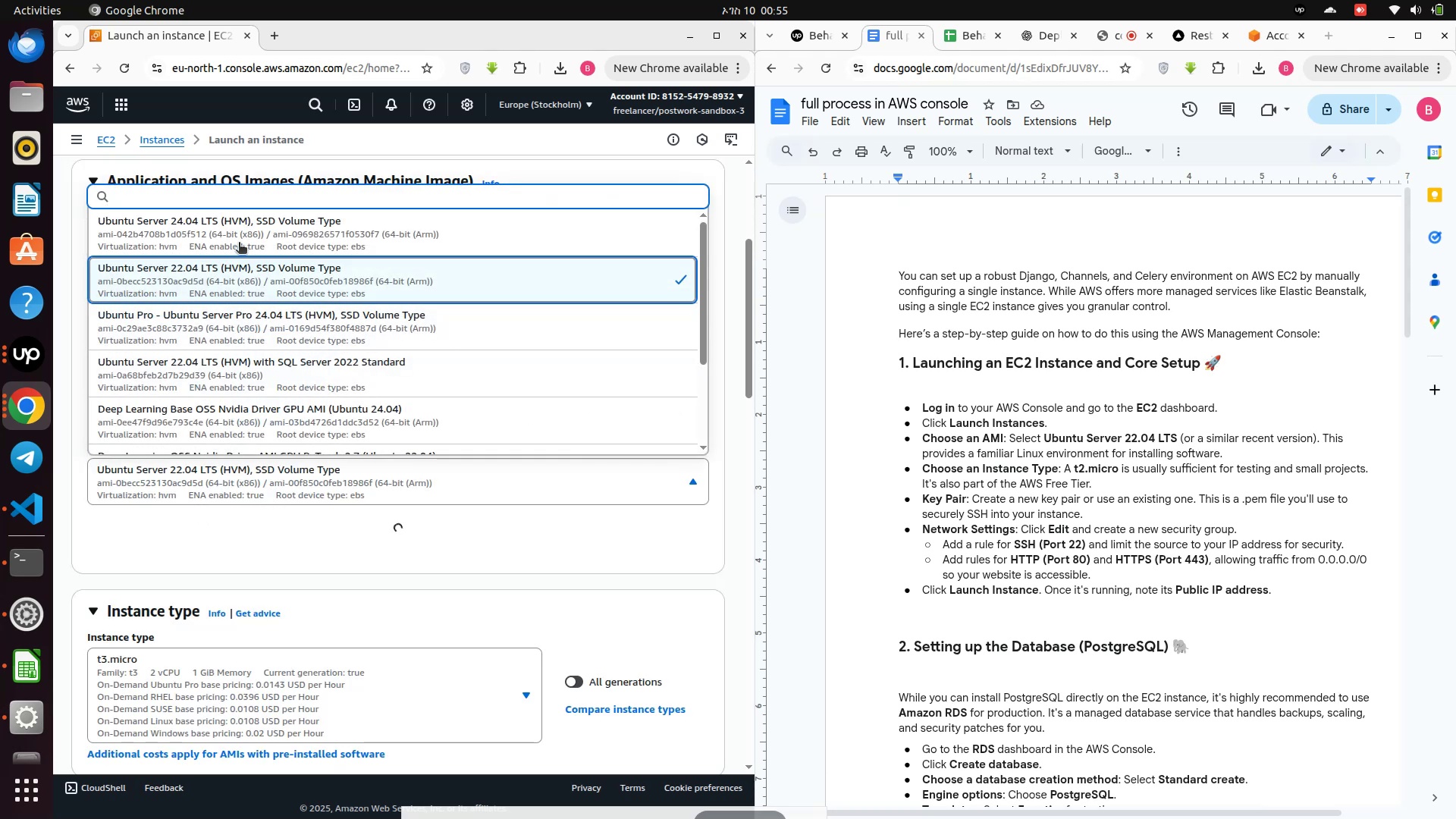 
left_click([250, 231])
 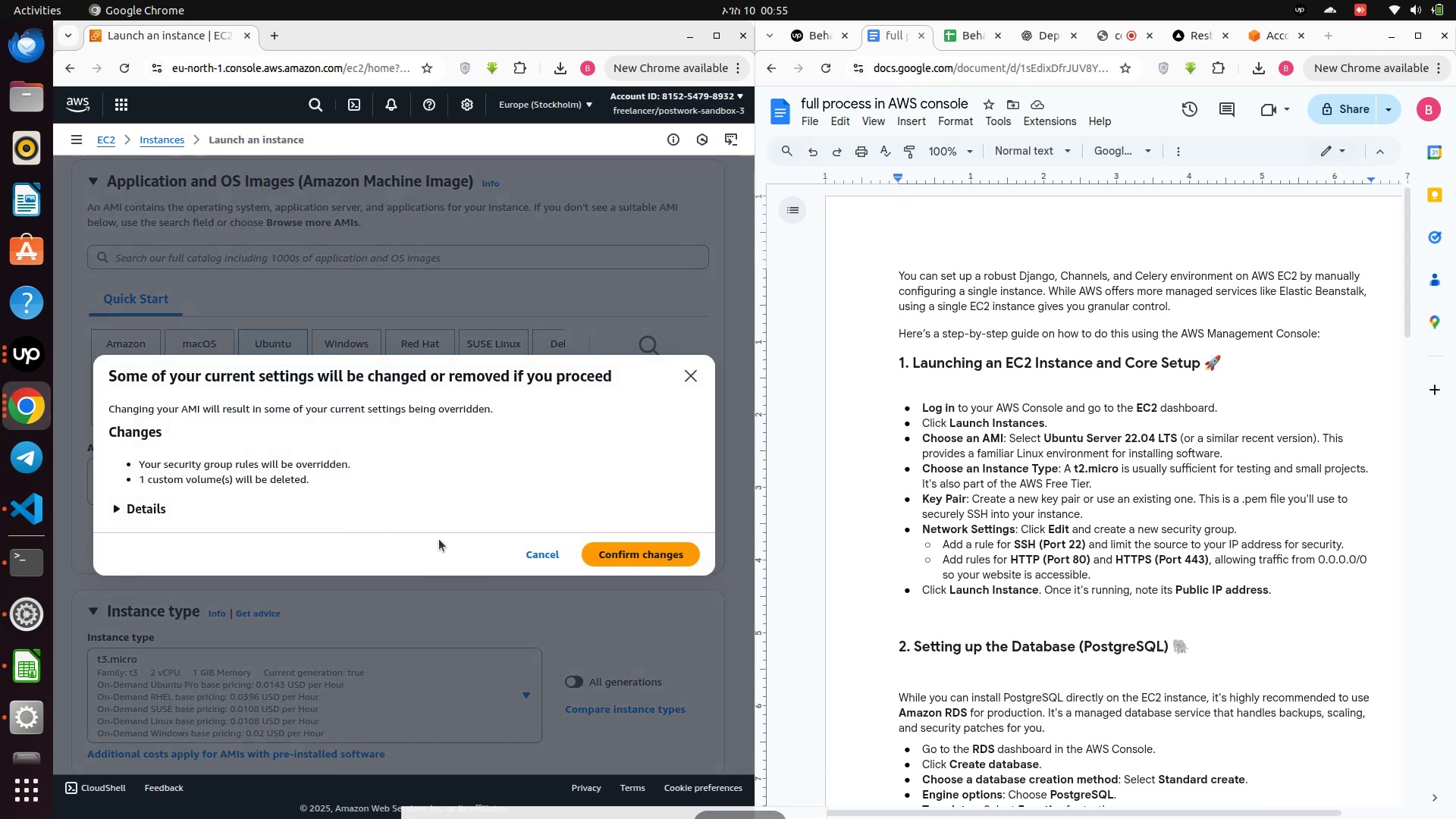 
left_click([616, 560])
 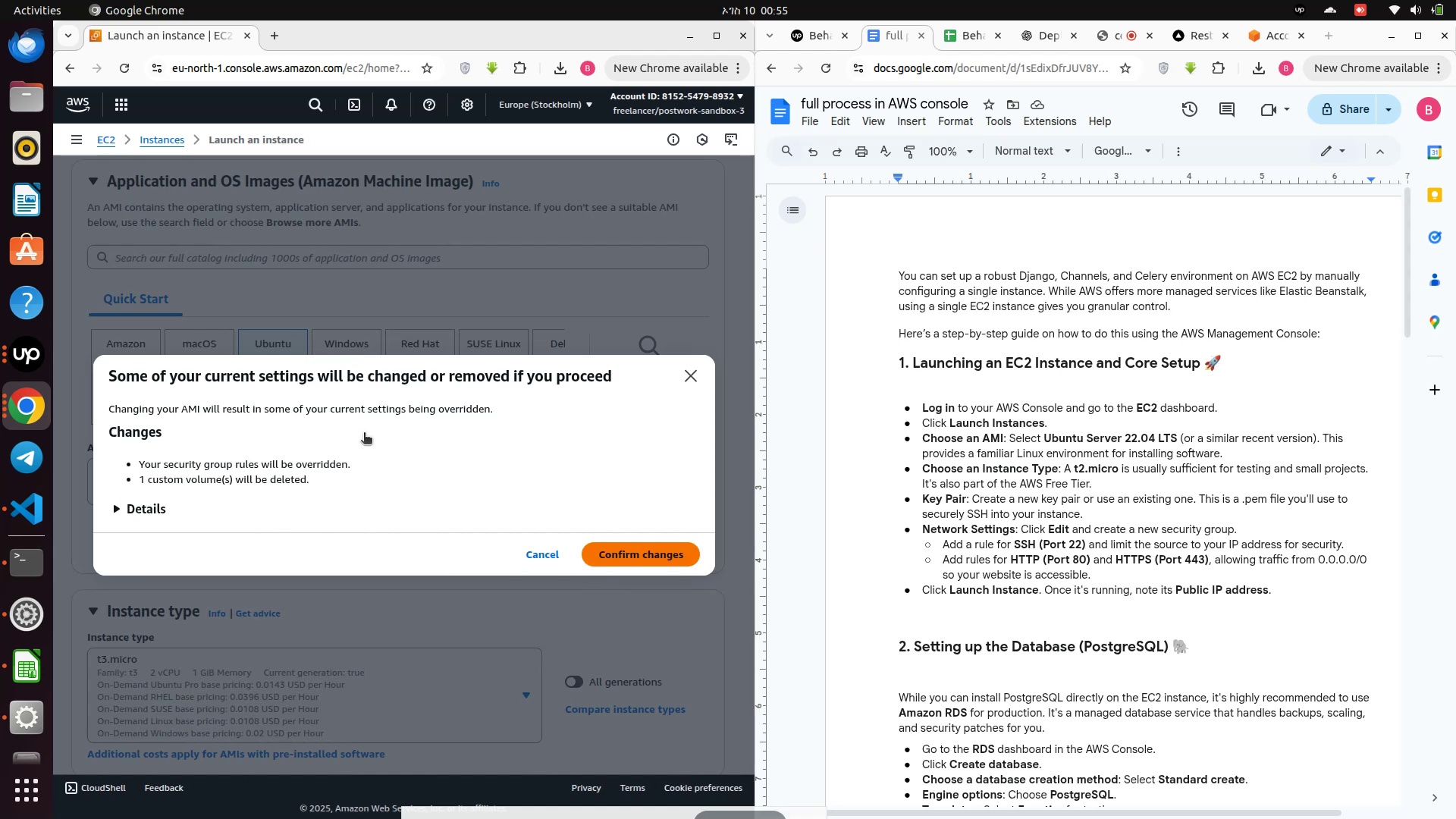 
wait(8.12)
 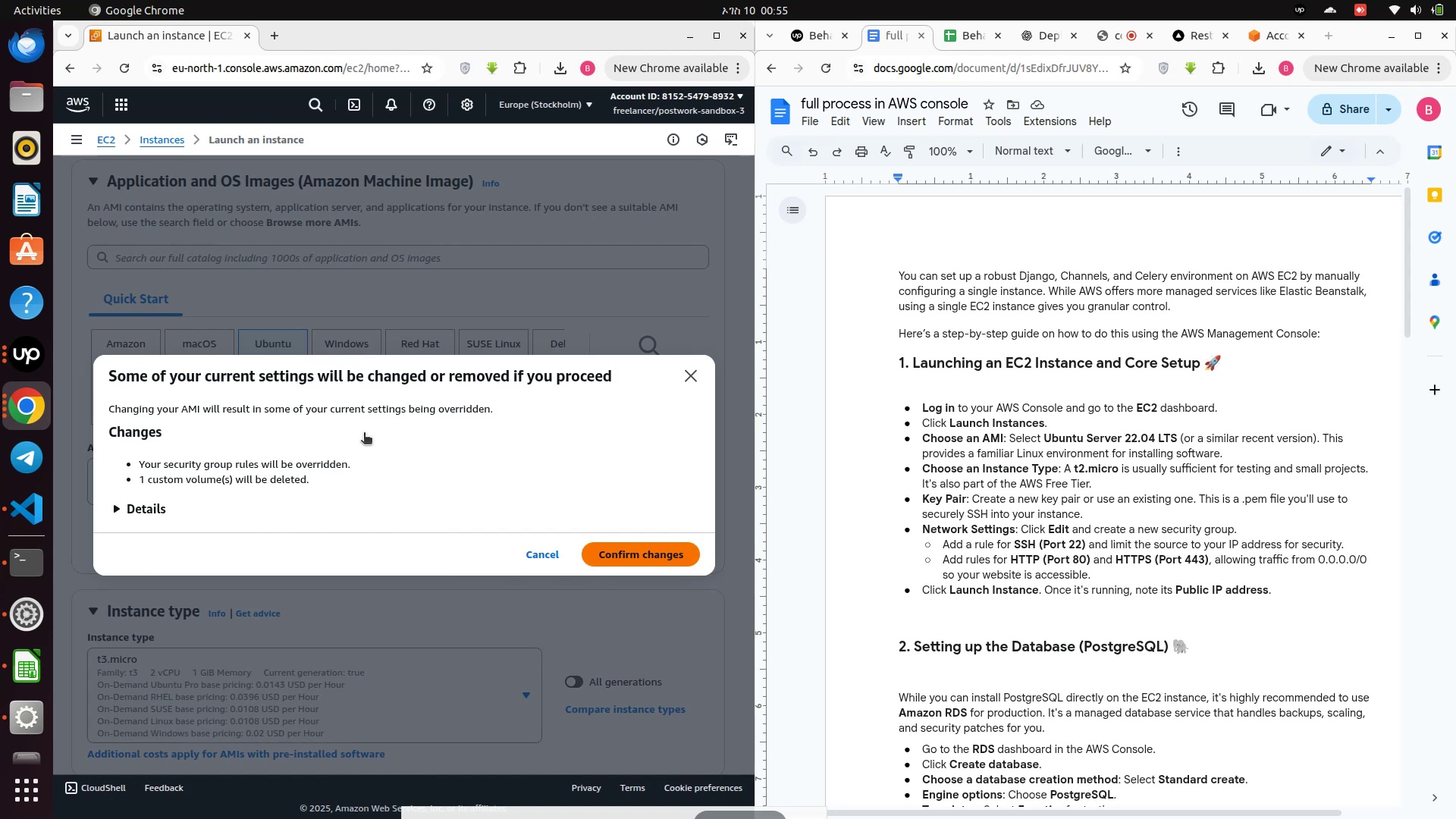 
scroll: coordinate [224, 639], scroll_direction: down, amount: 2.0
 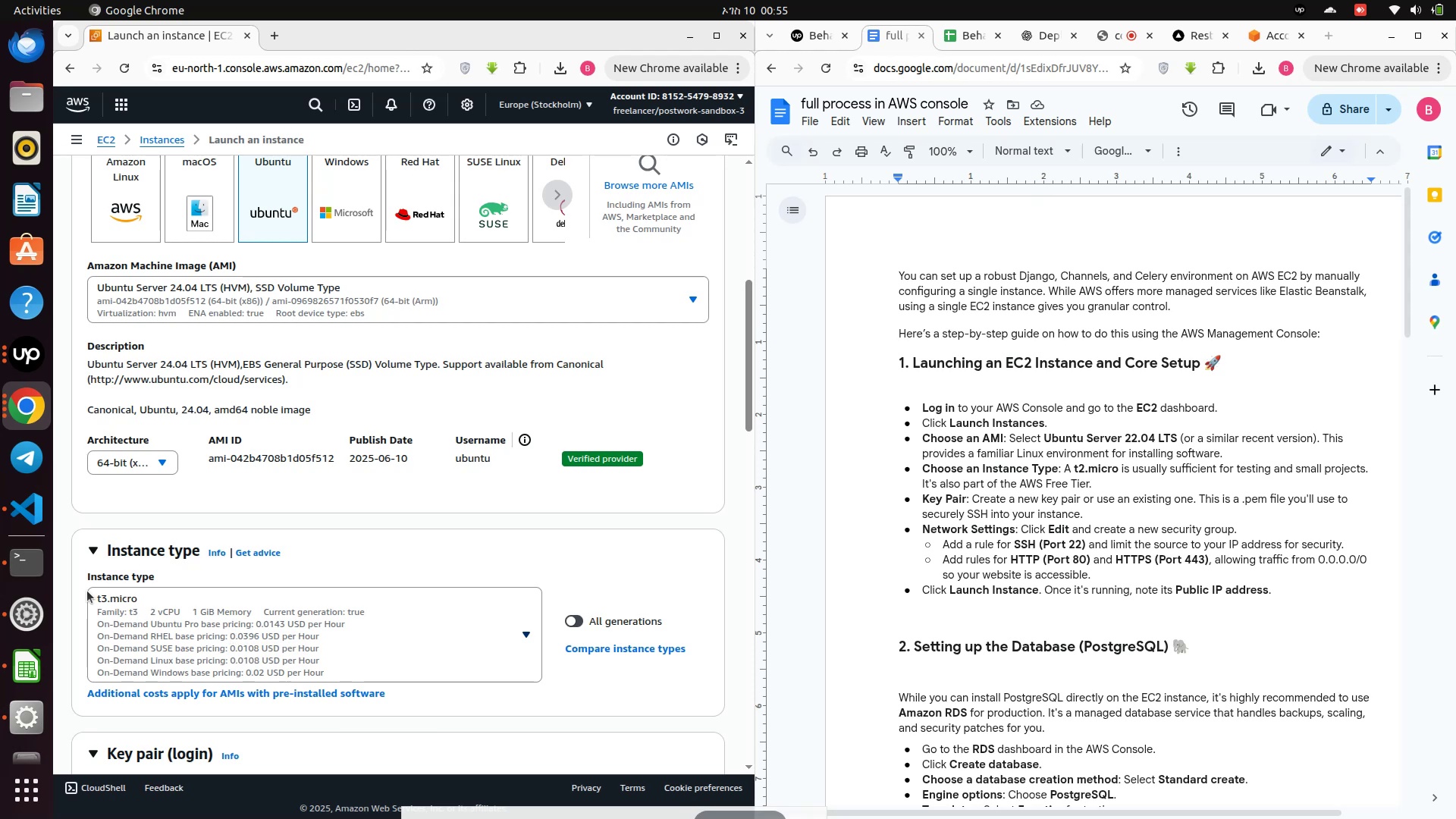 
left_click([121, 591])
 